 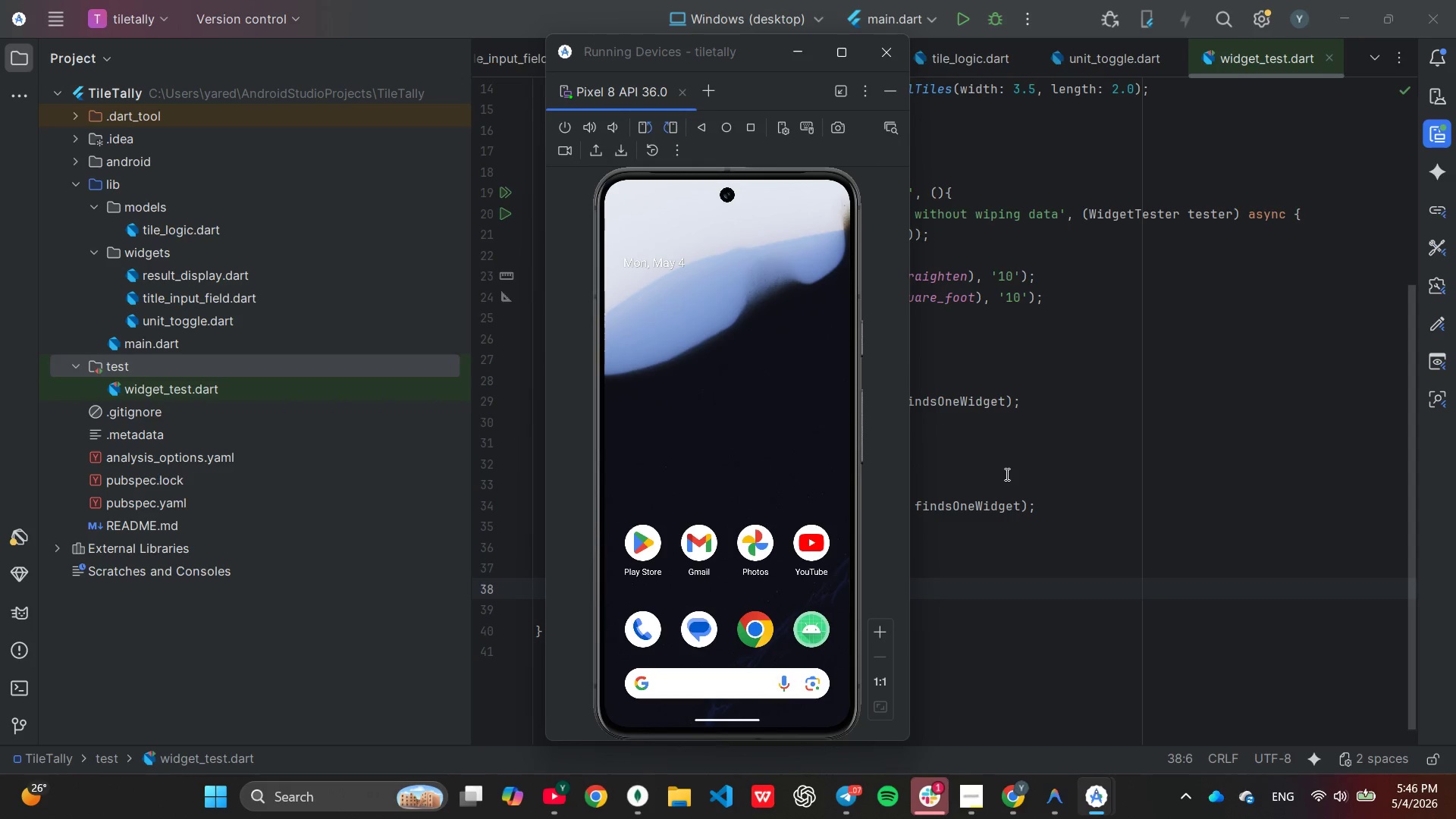 
left_click_drag(start_coordinate=[768, 36], to_coordinate=[755, 0])
 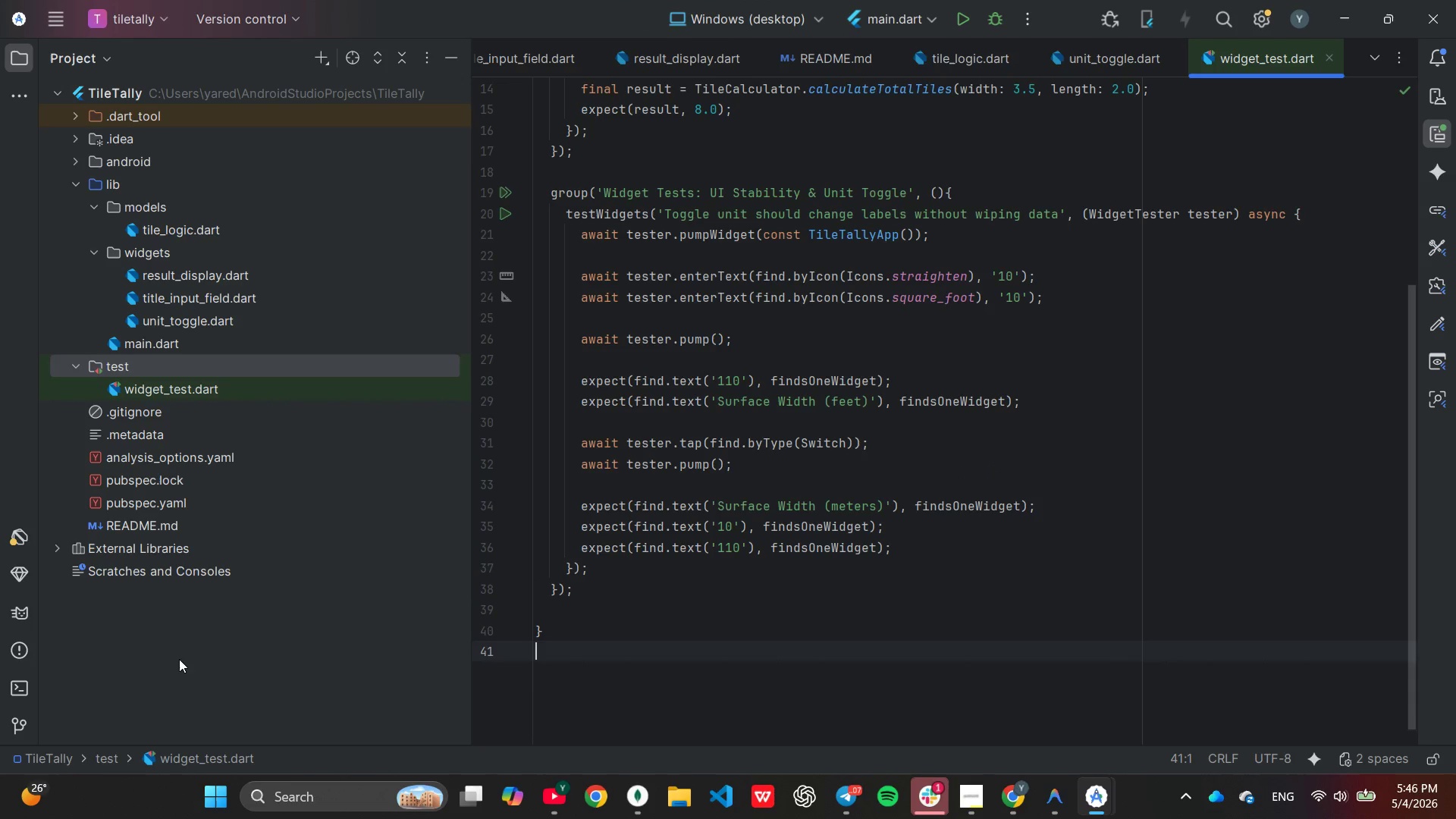 
left_click([27, 701])
 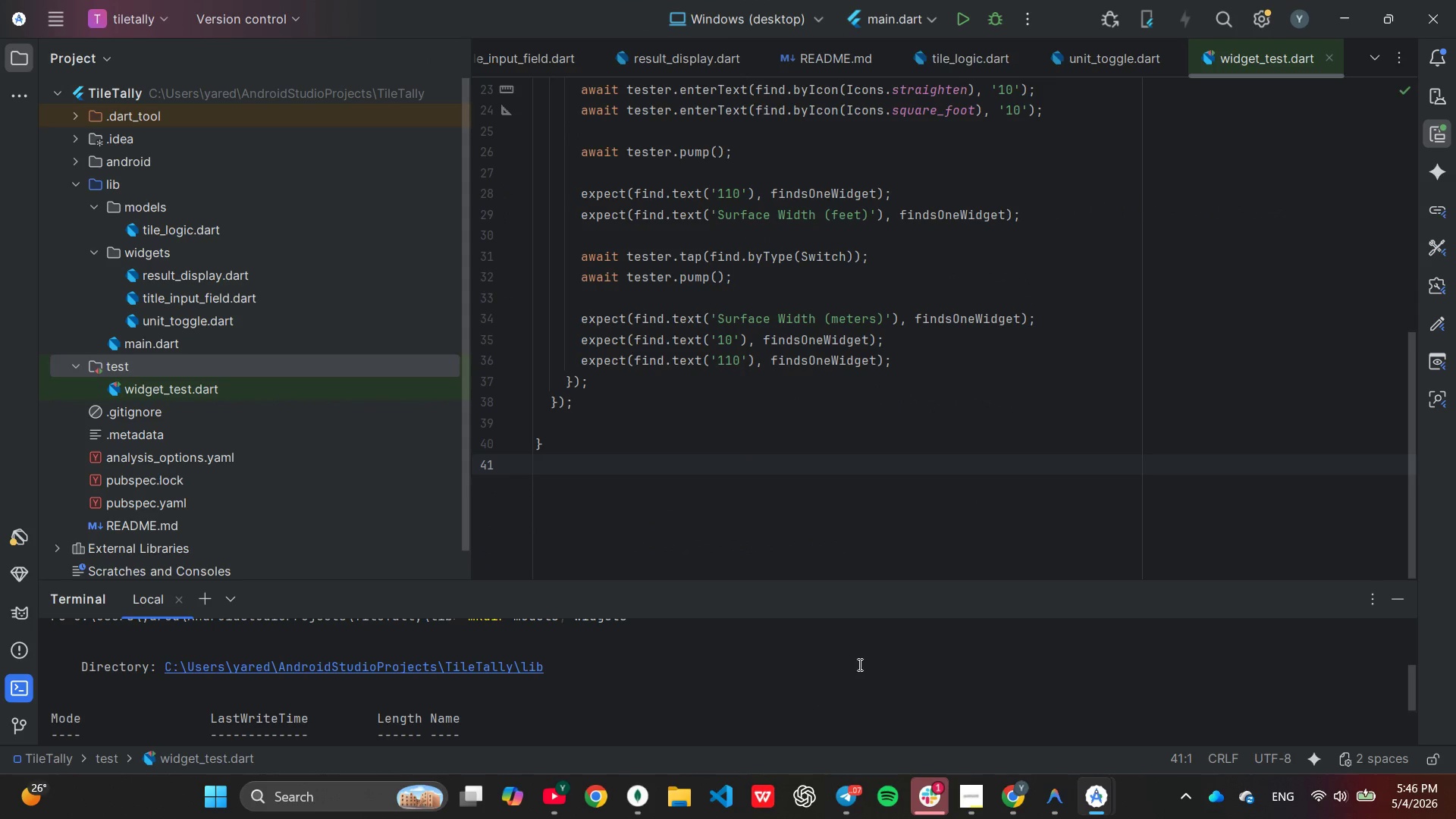 
scroll: coordinate [851, 645], scroll_direction: down, amount: 2.0
 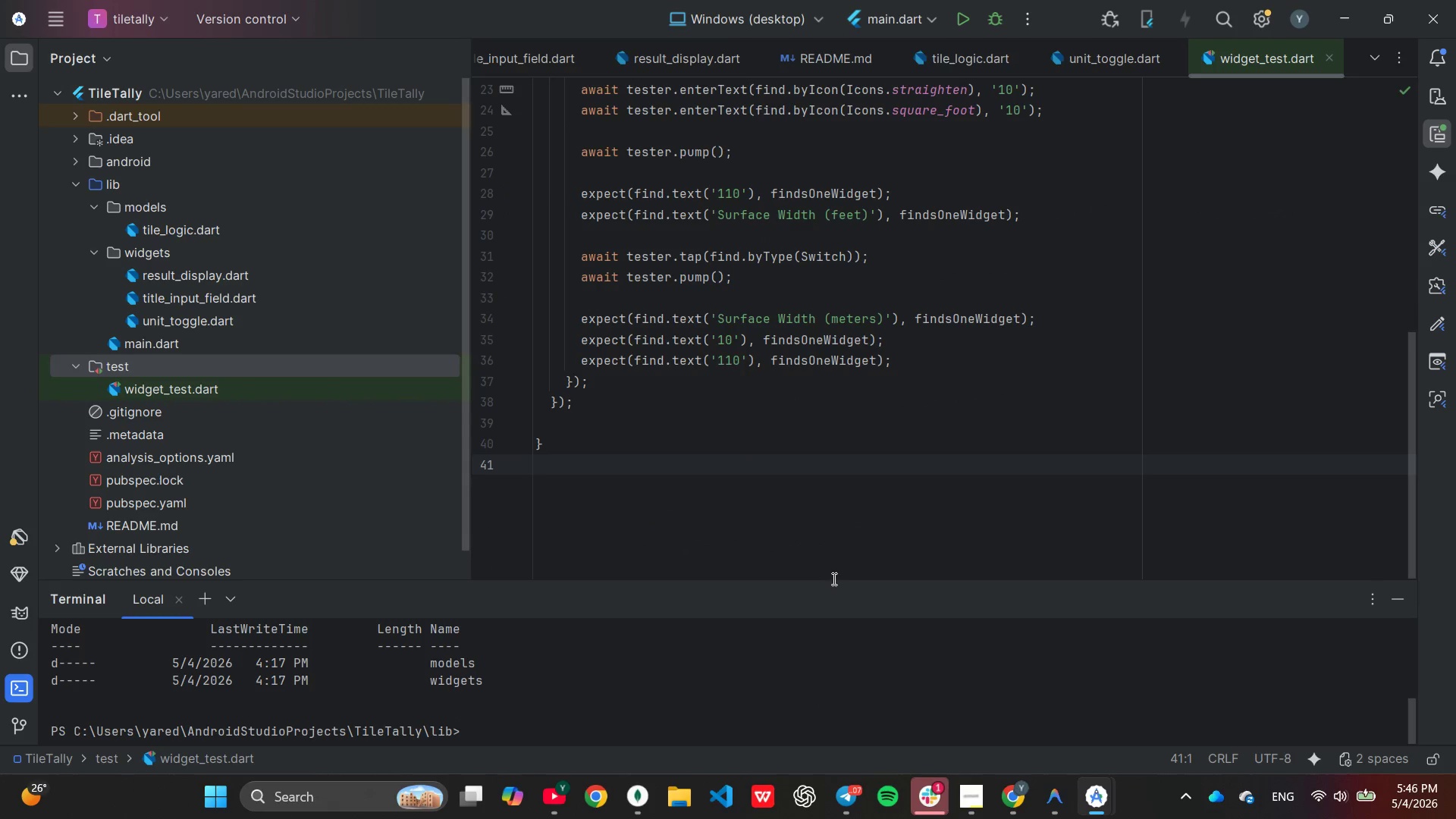 
left_click_drag(start_coordinate=[833, 579], to_coordinate=[824, 514])
 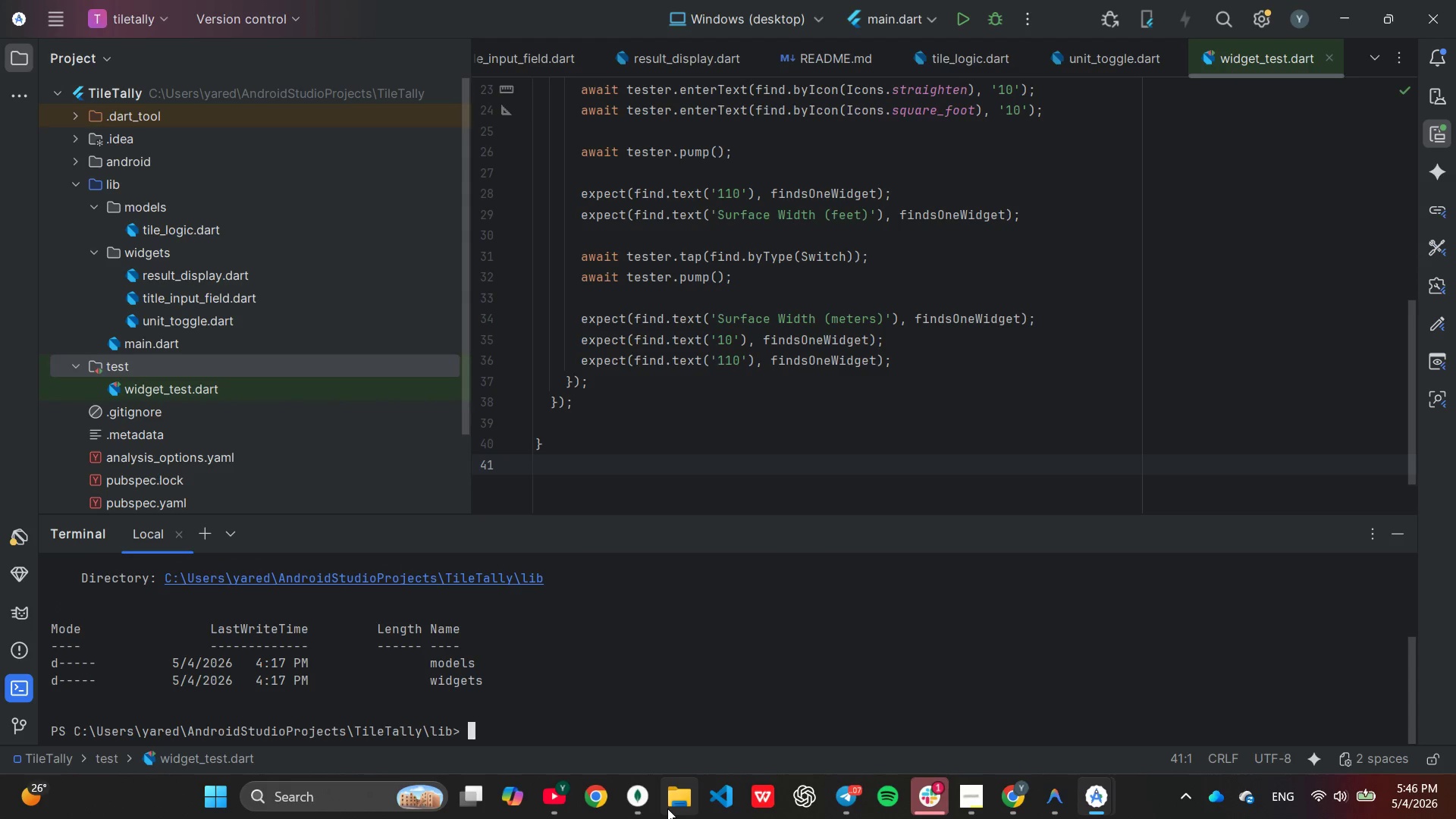 
scroll: coordinate [670, 672], scroll_direction: down, amount: 4.0
 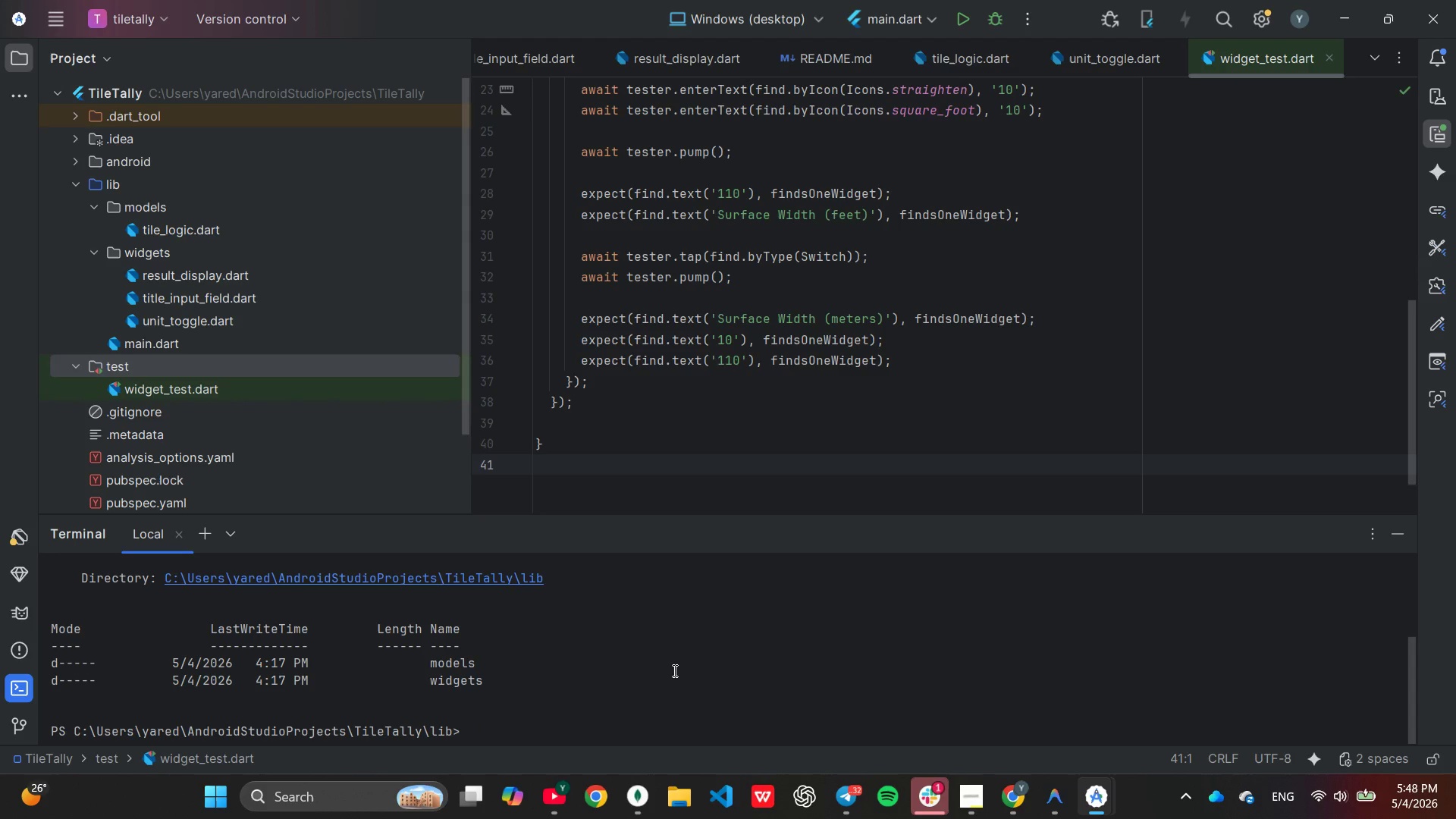 
wait(91.42)
 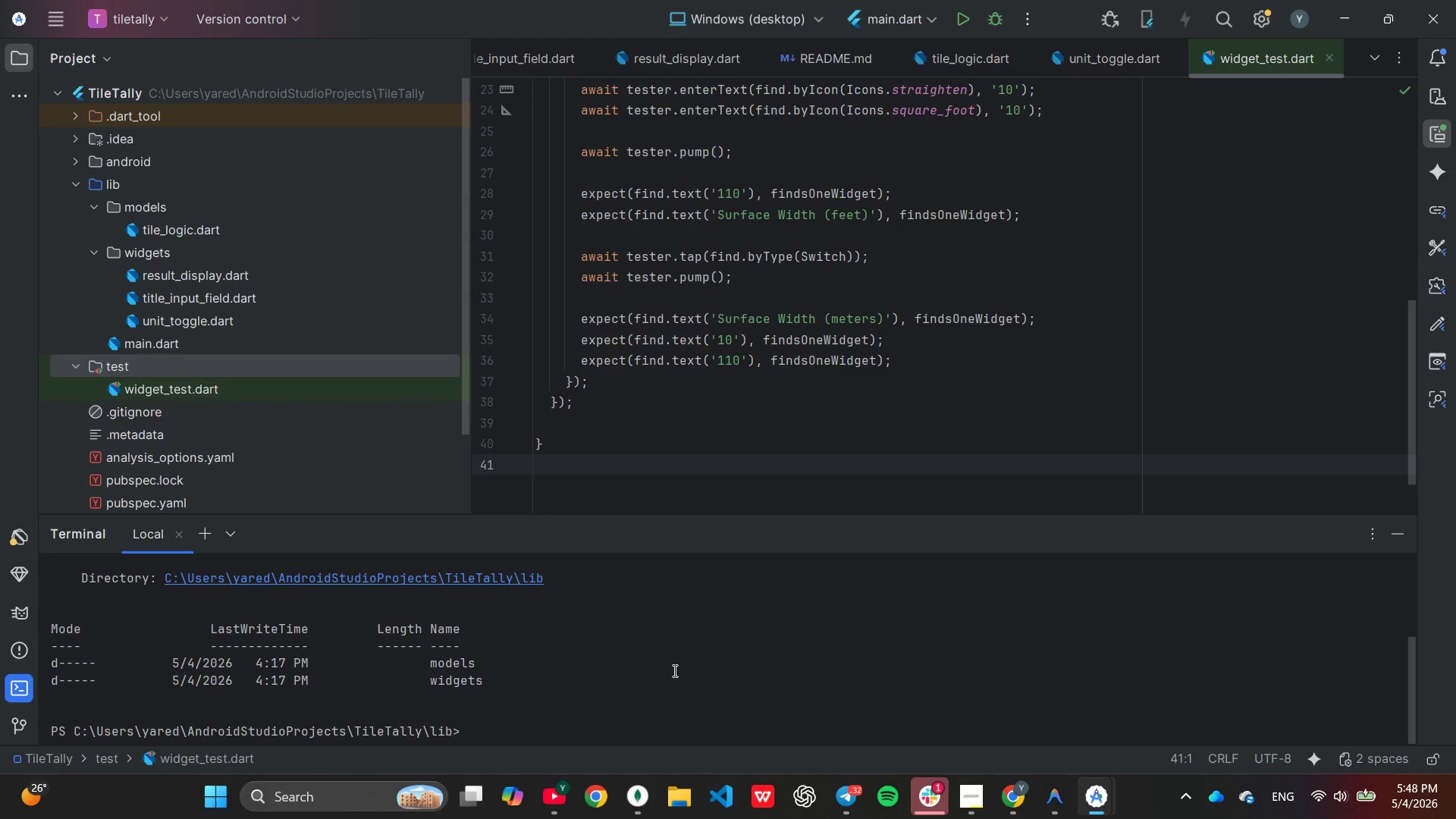 
type(cd ..)
 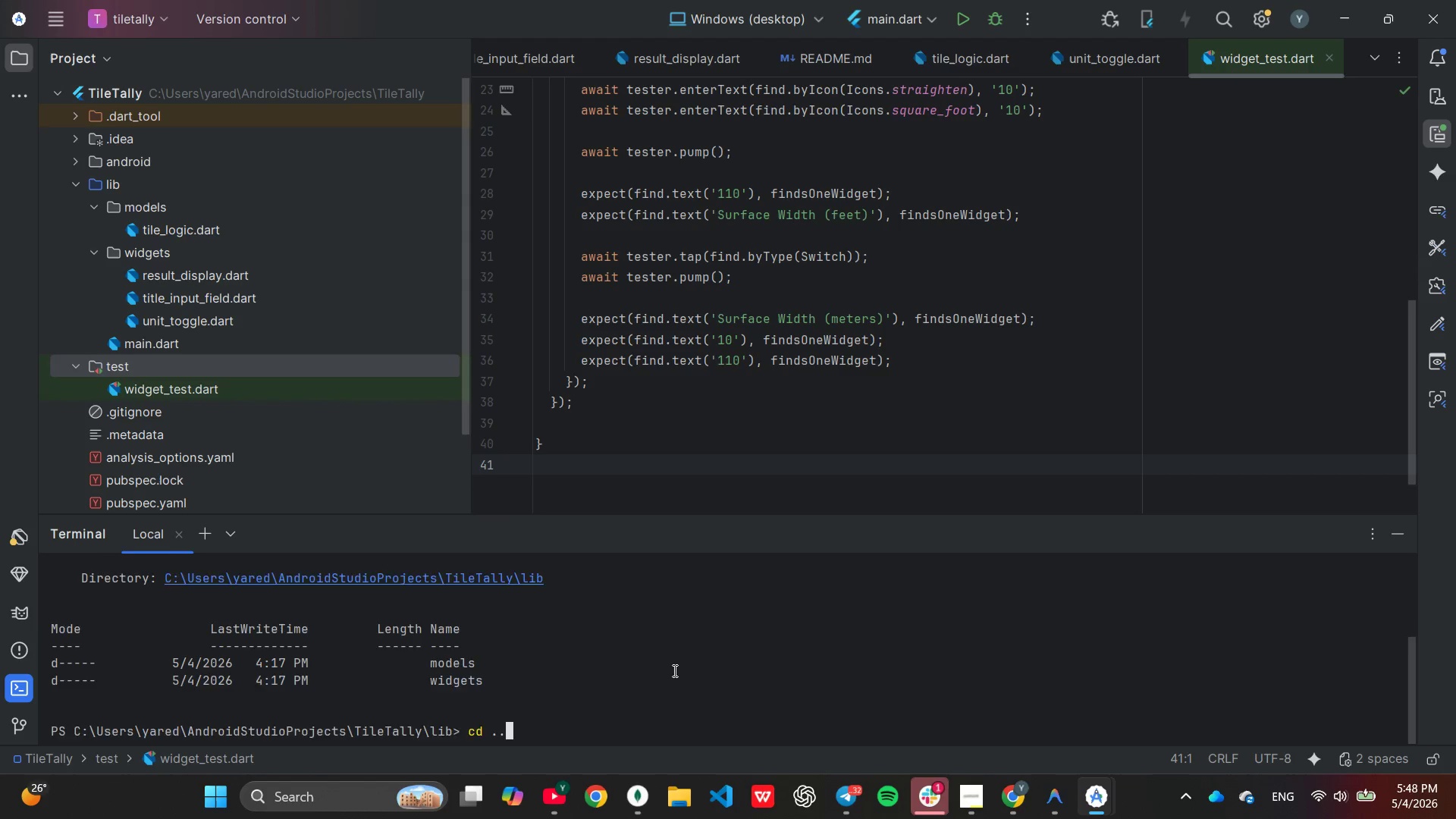 
key(Enter)
 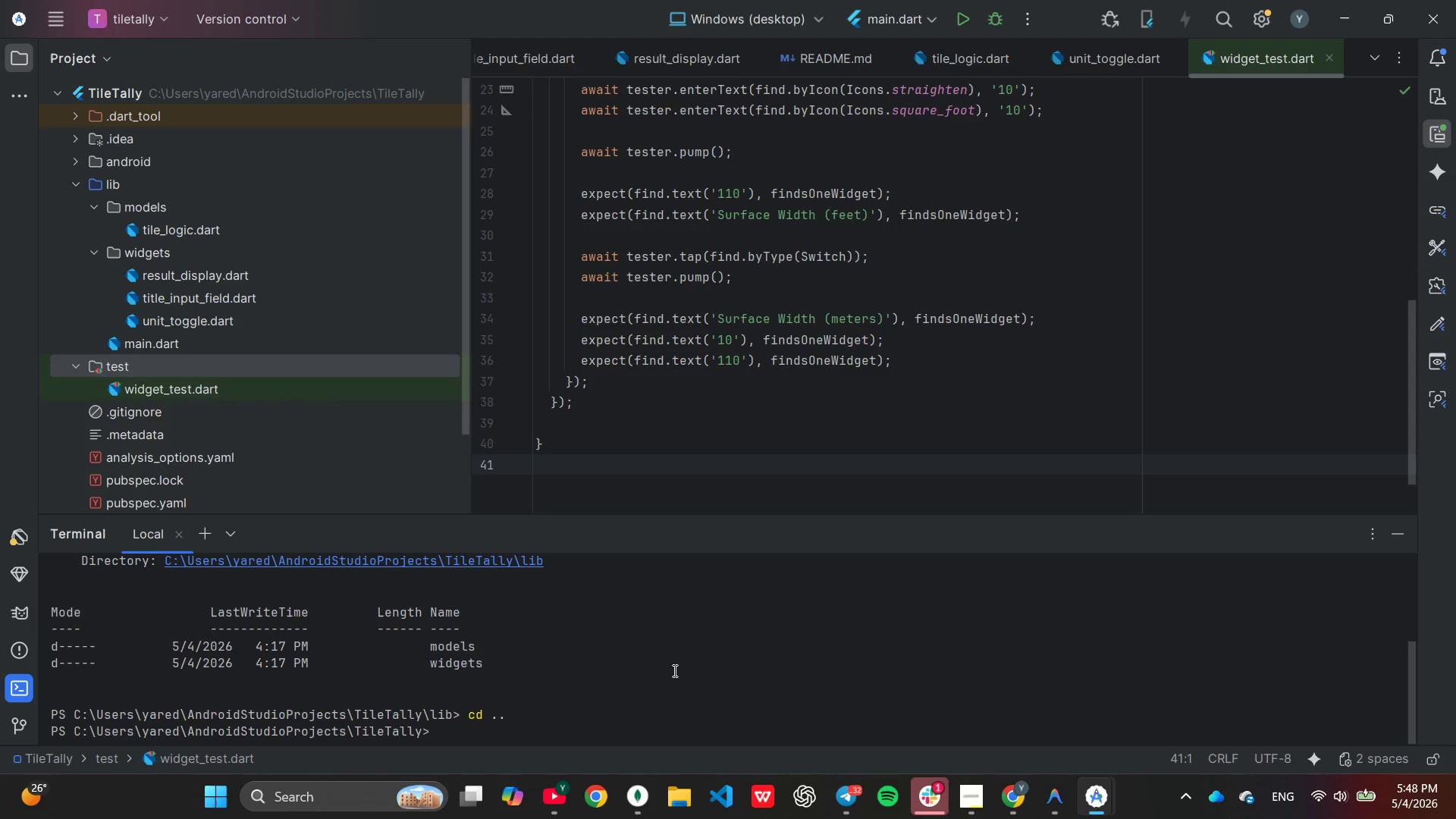 
type(clear)
 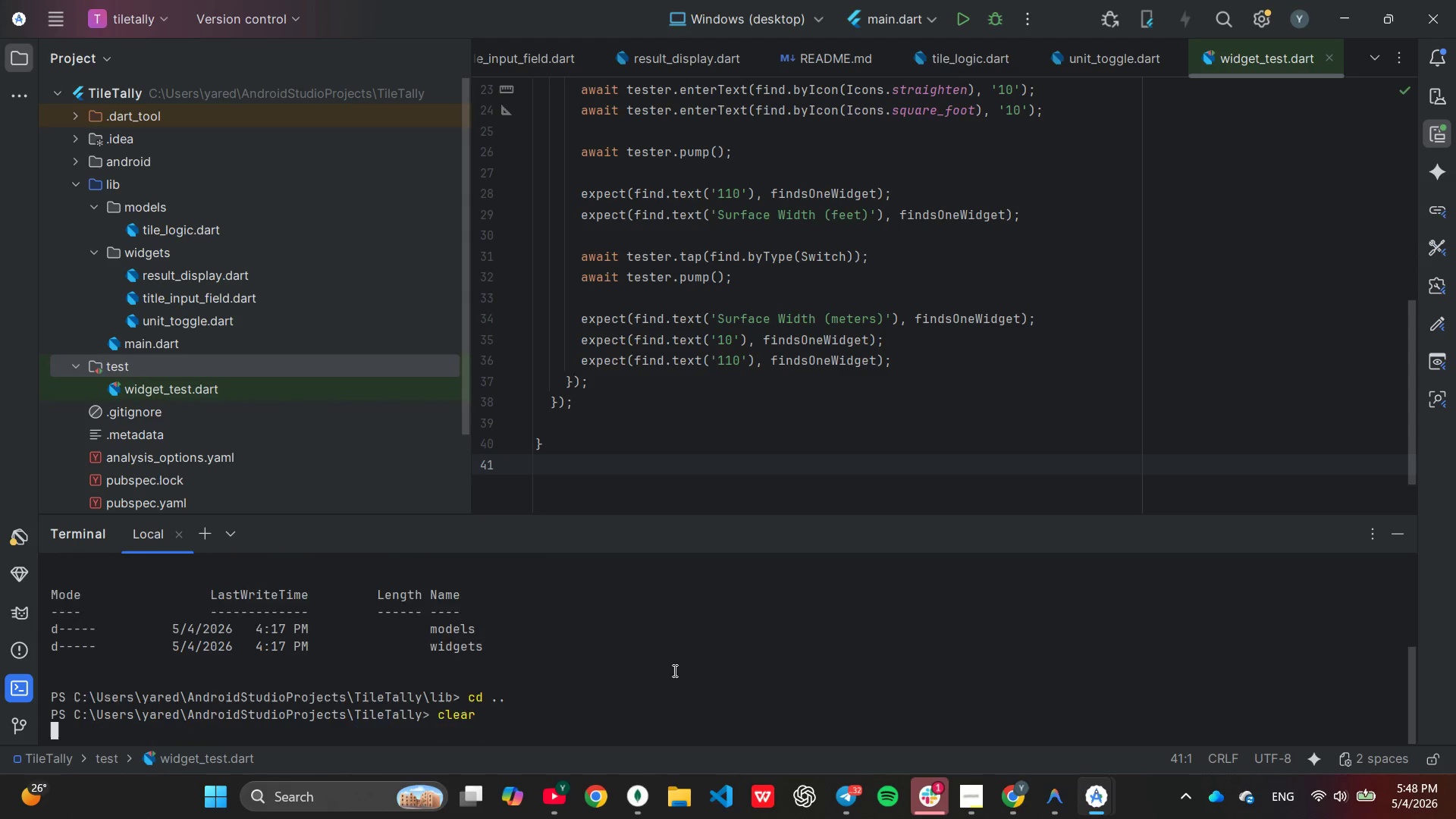 
key(Enter)
 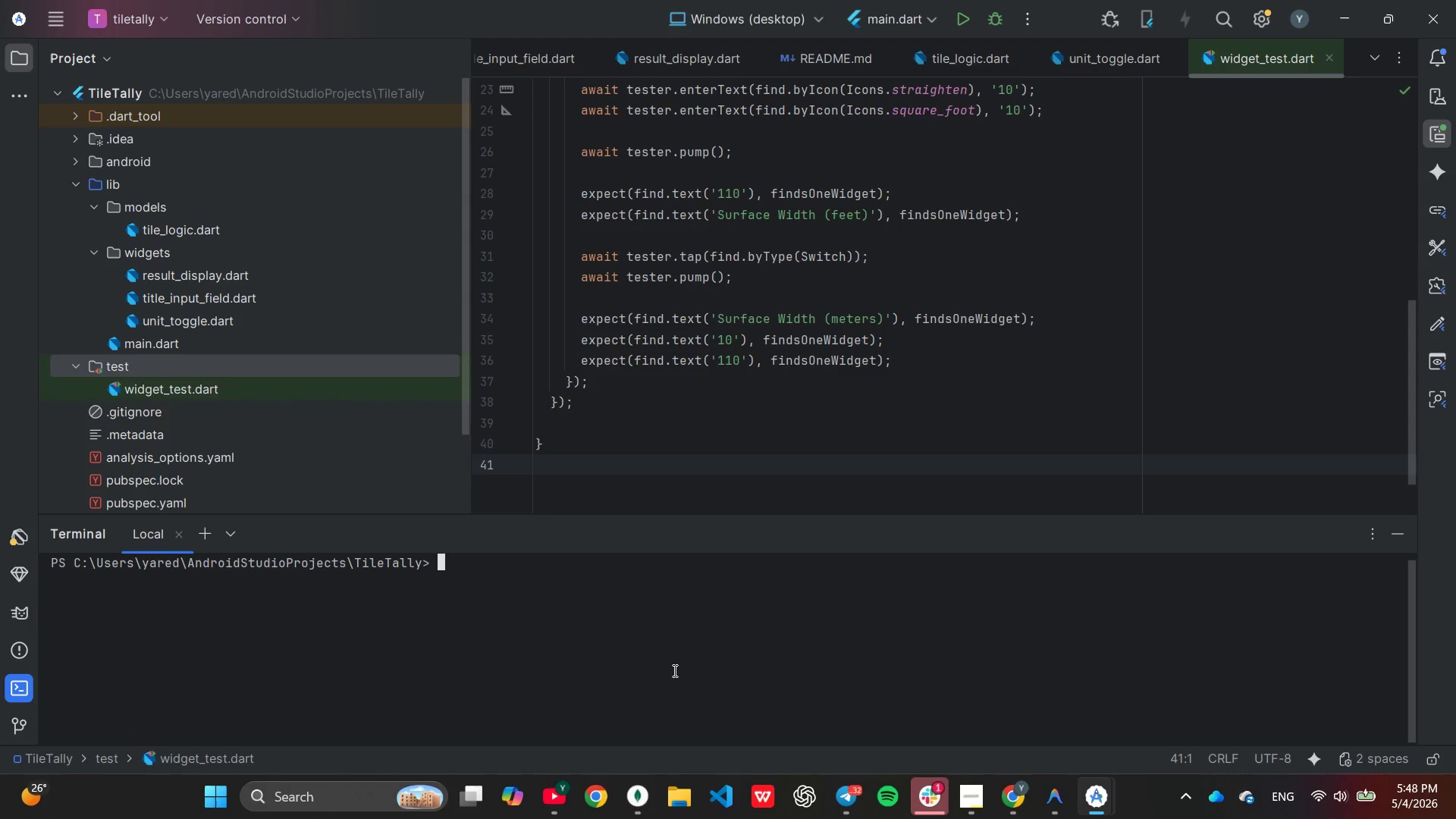 
type(flutter test)
 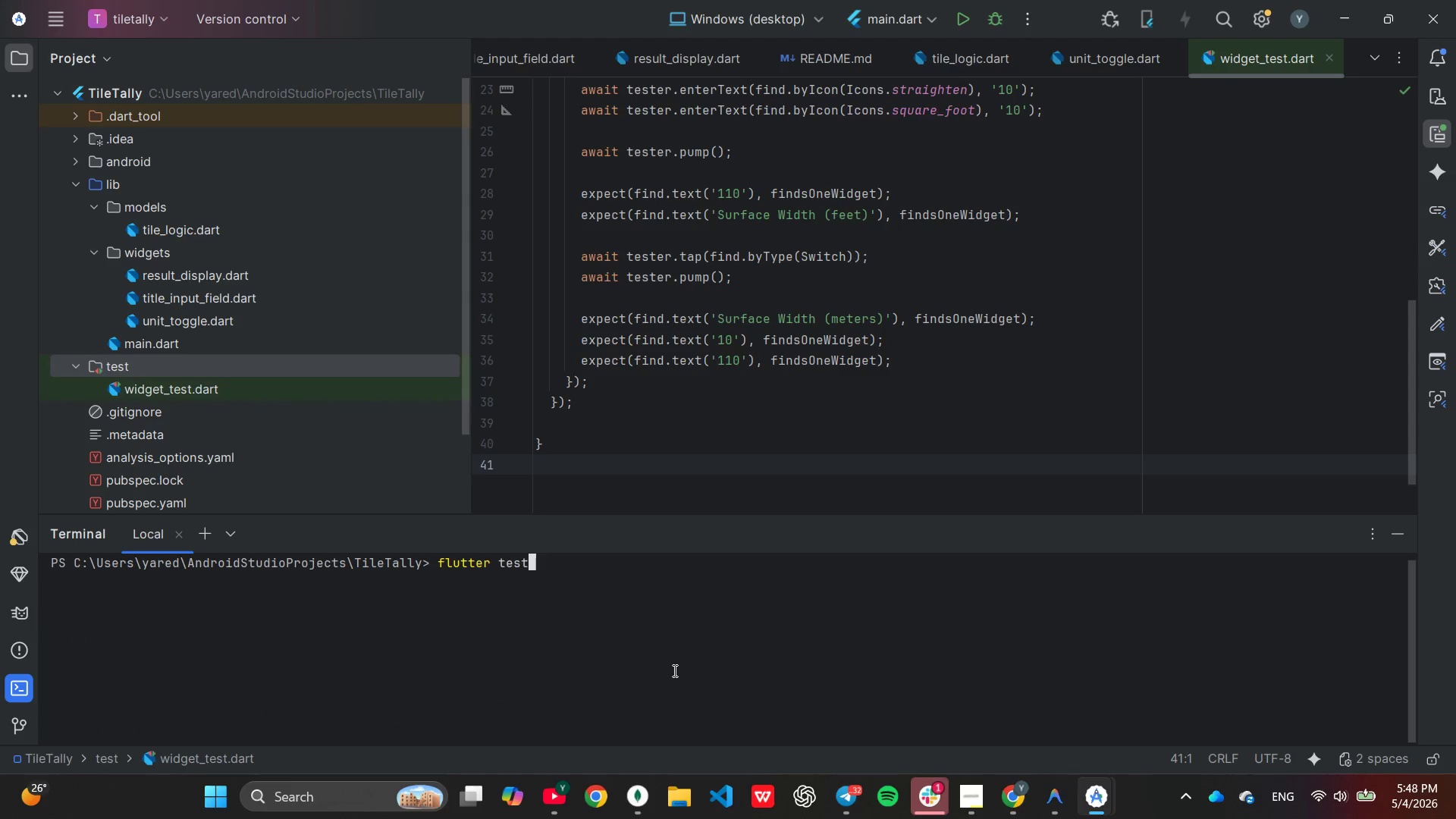 
key(Enter)
 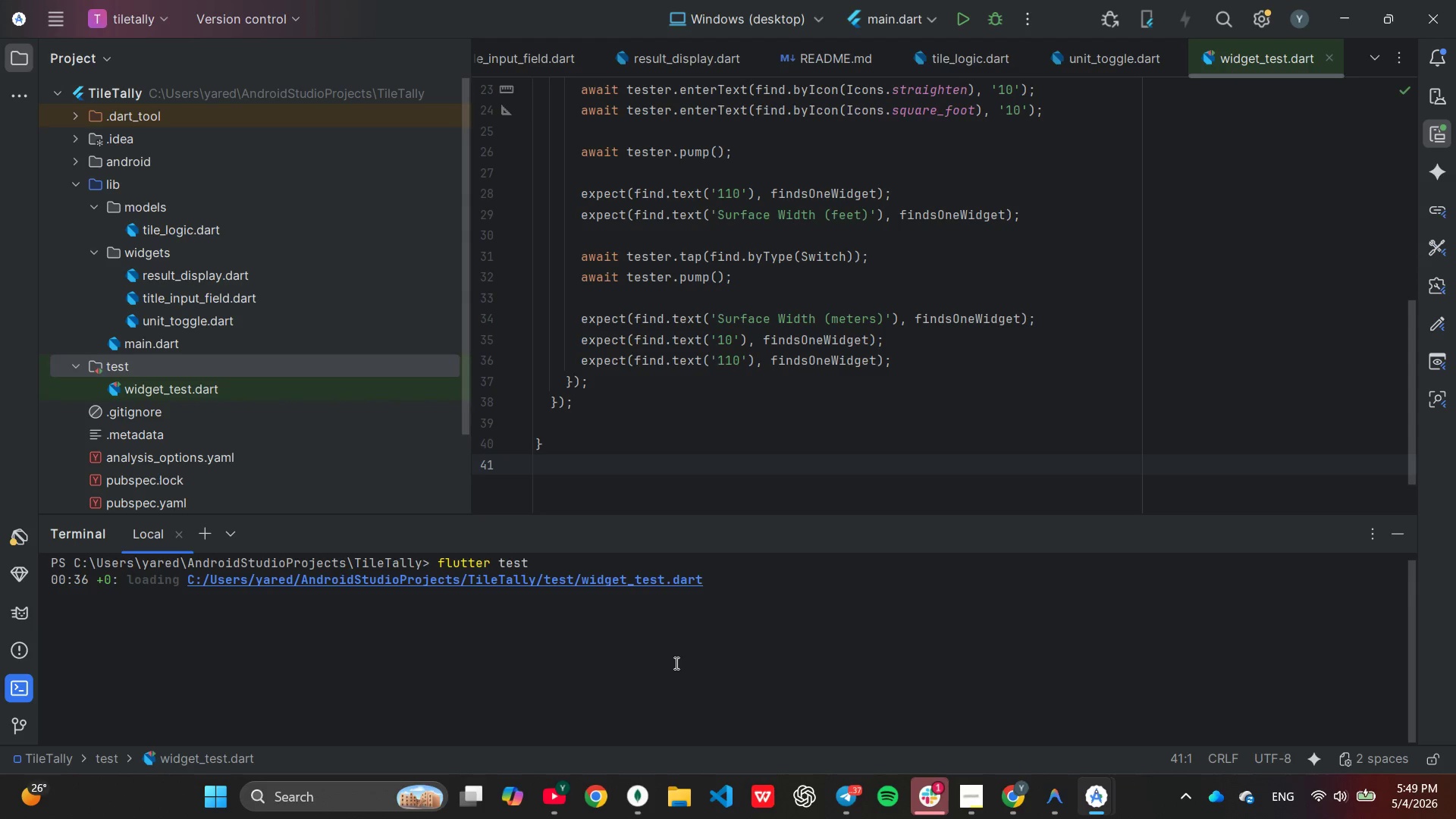 
wait(48.8)
 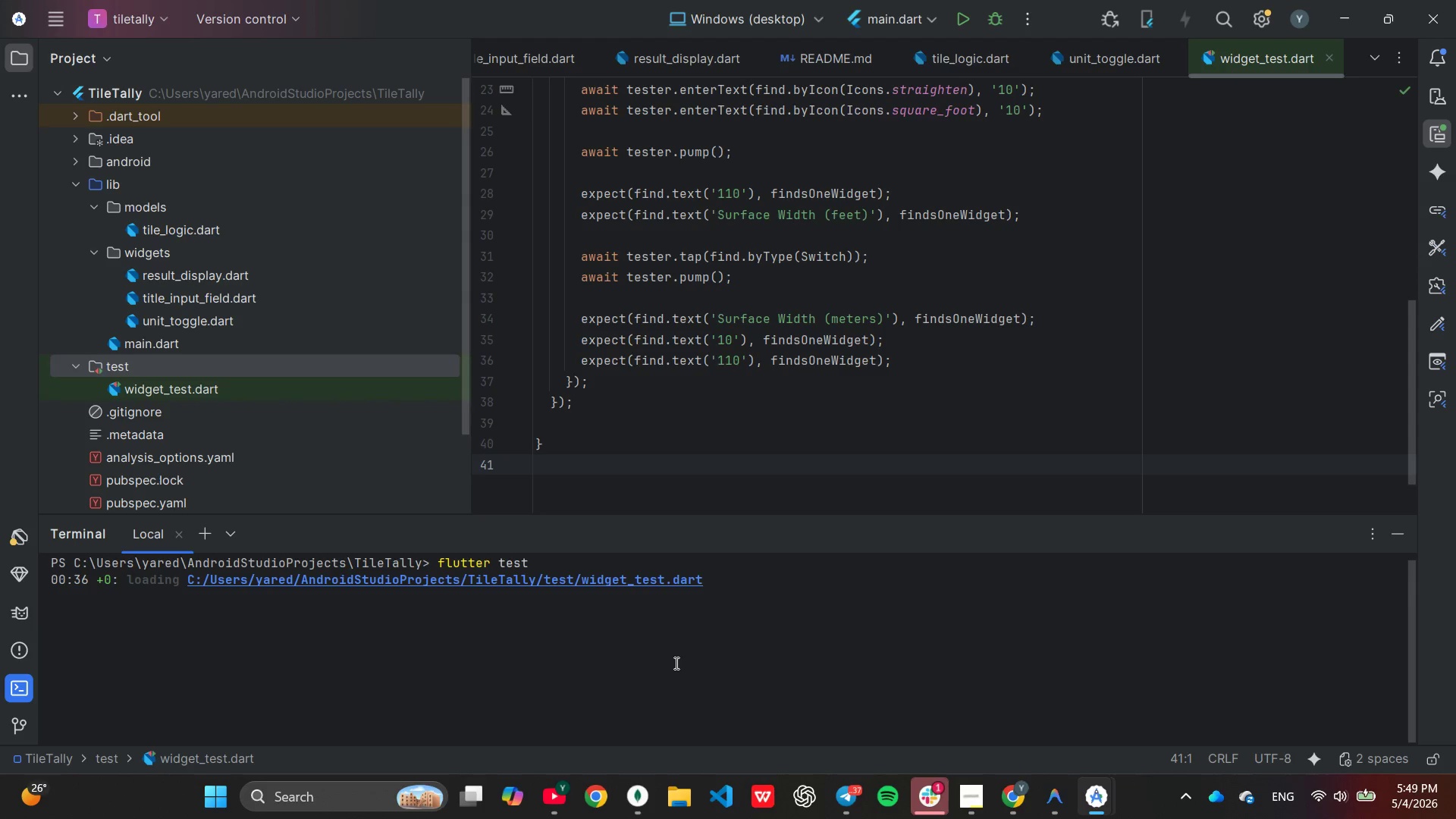 
scroll: coordinate [670, 663], scroll_direction: up, amount: 15.0
 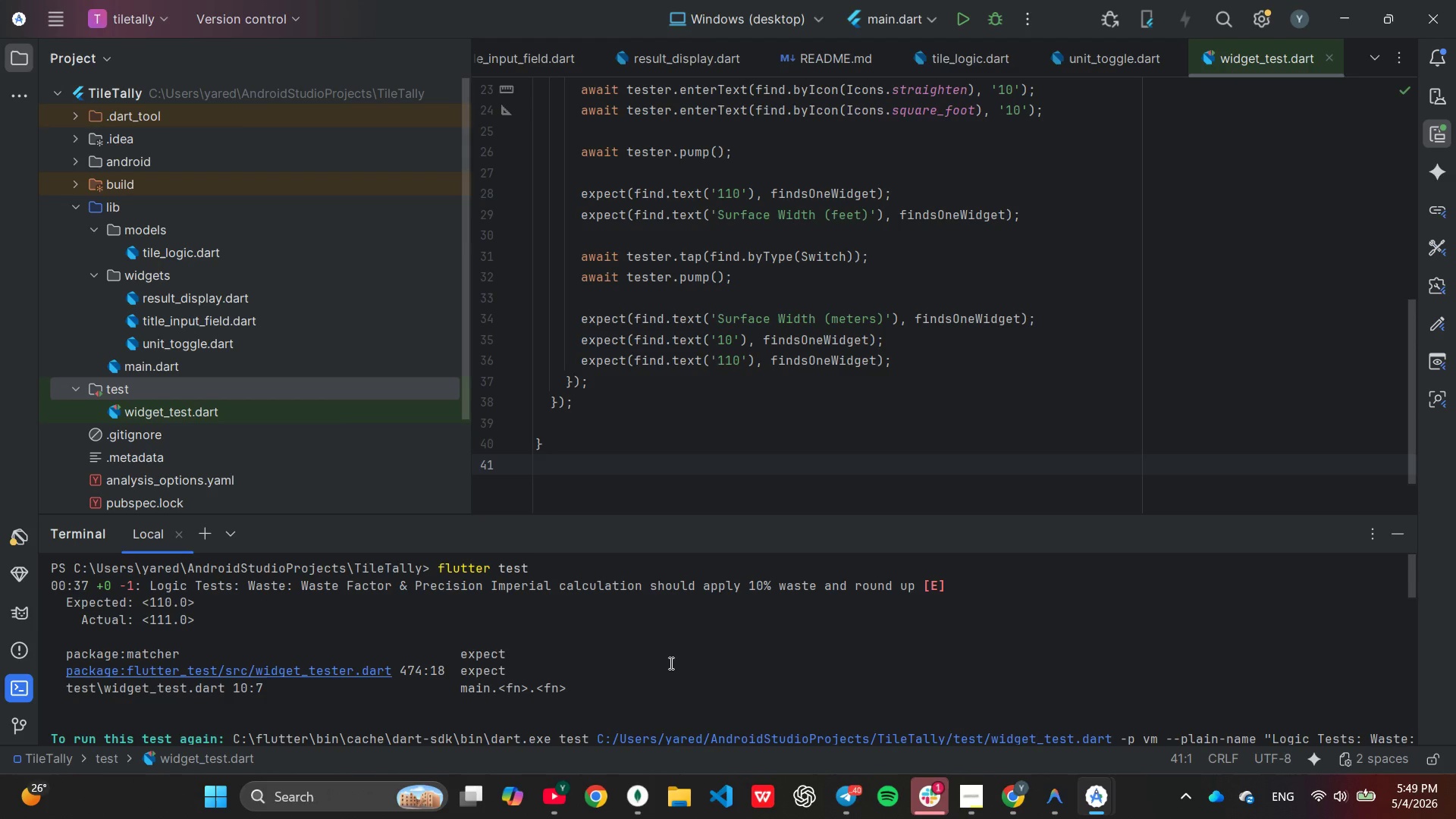 
wait(18.63)
 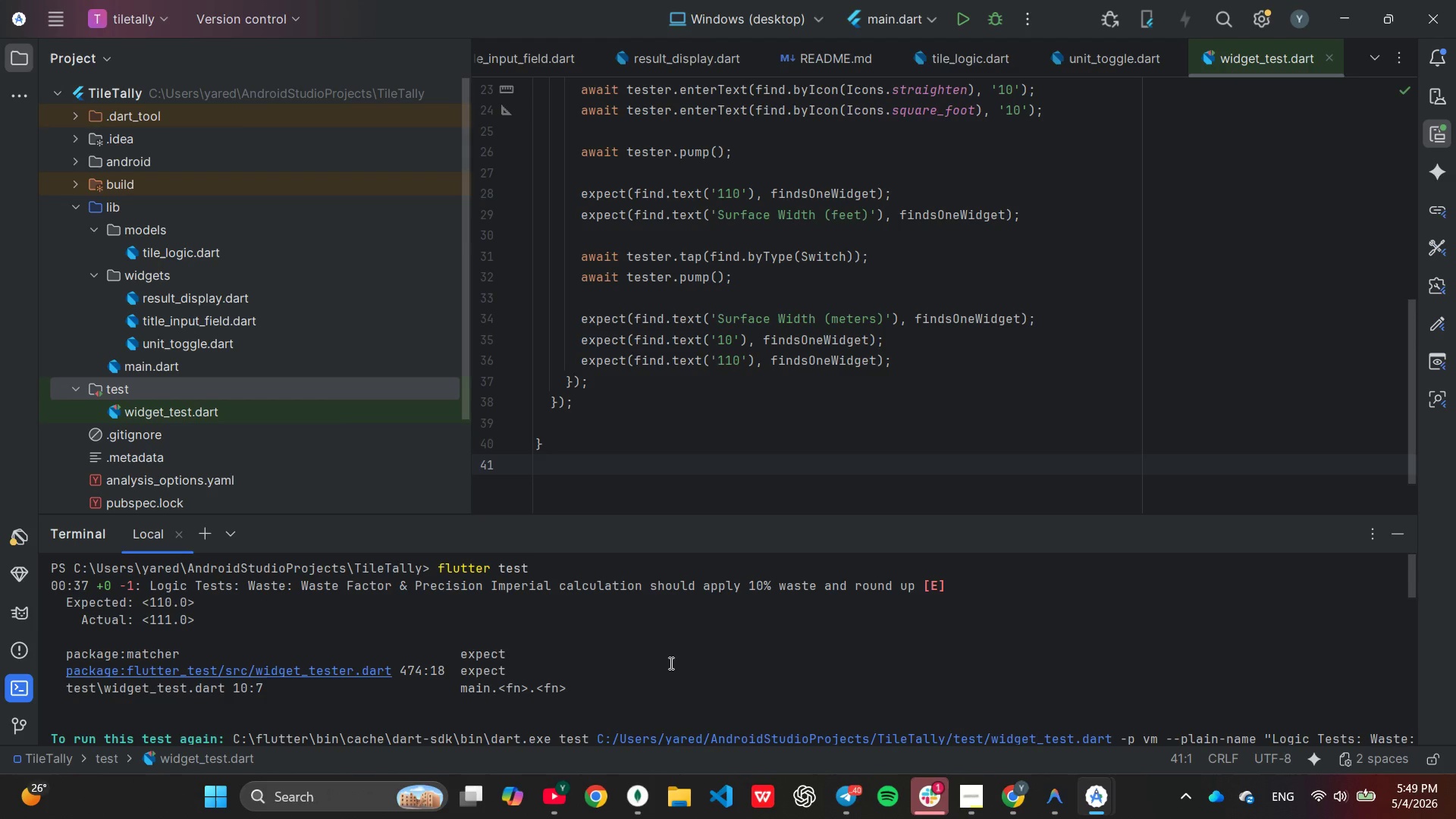 
scroll: coordinate [861, 409], scroll_direction: up, amount: 2.0
 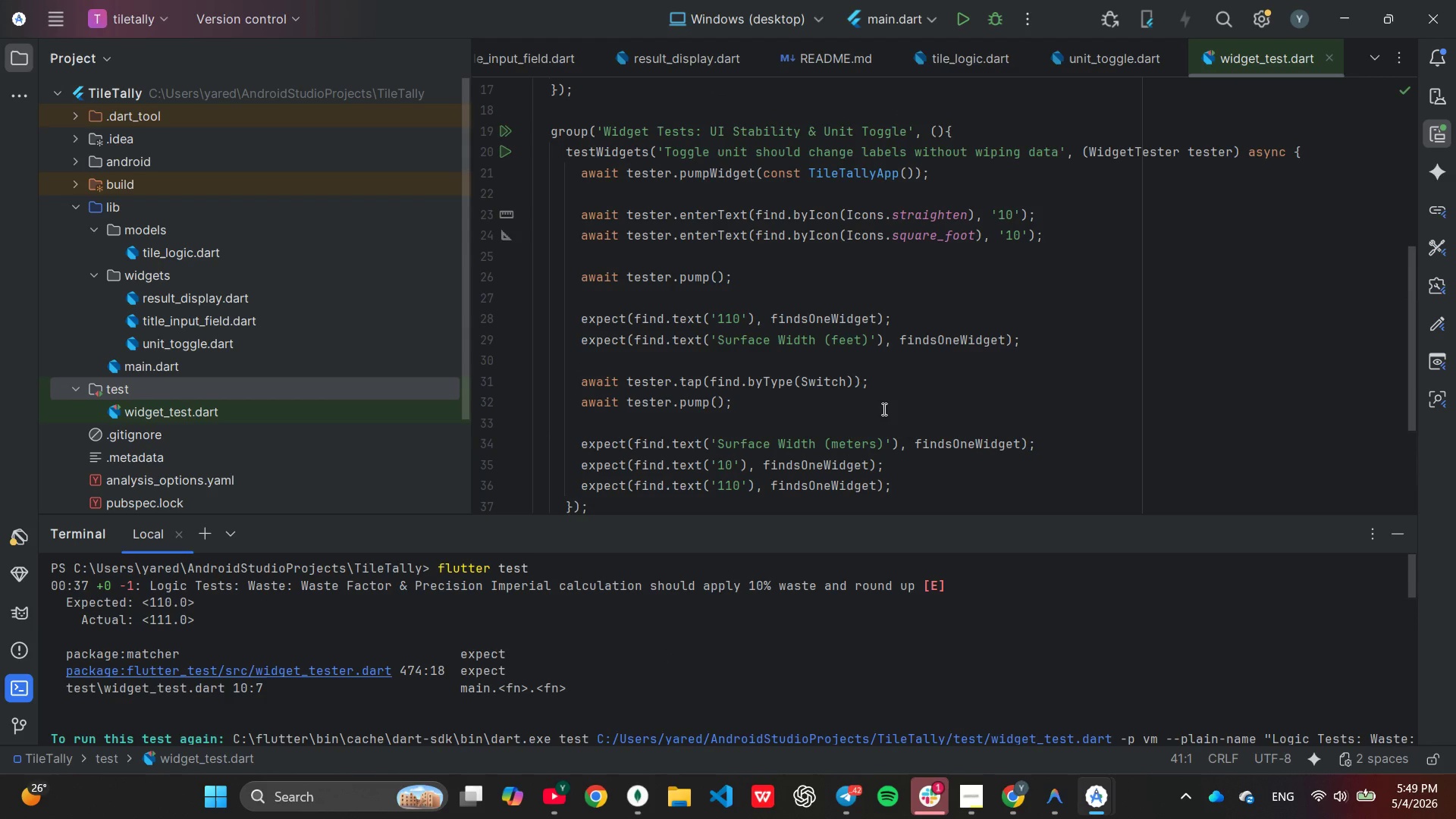 
wait(8.97)
 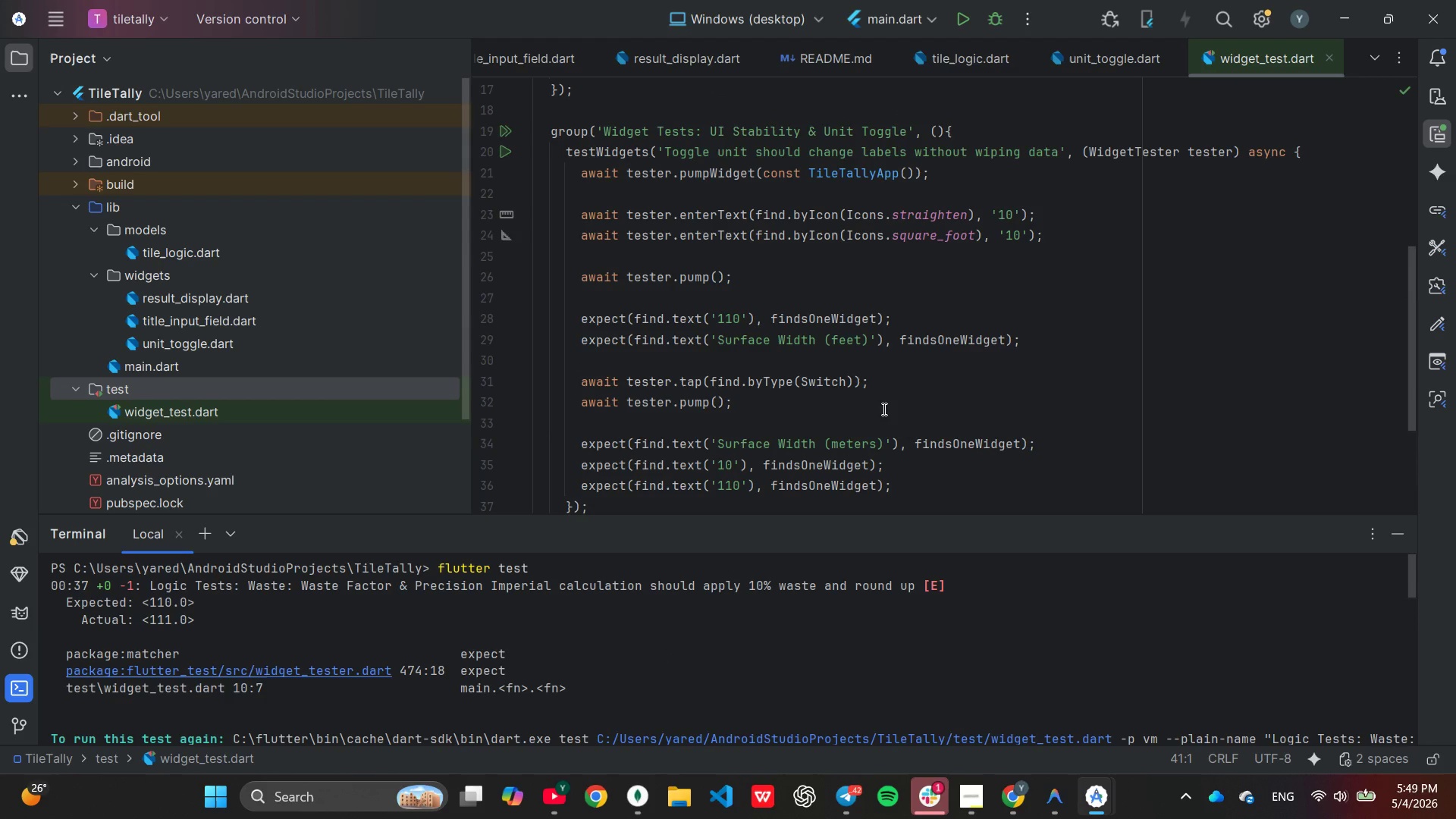 
scroll: coordinate [927, 417], scroll_direction: up, amount: 5.0
 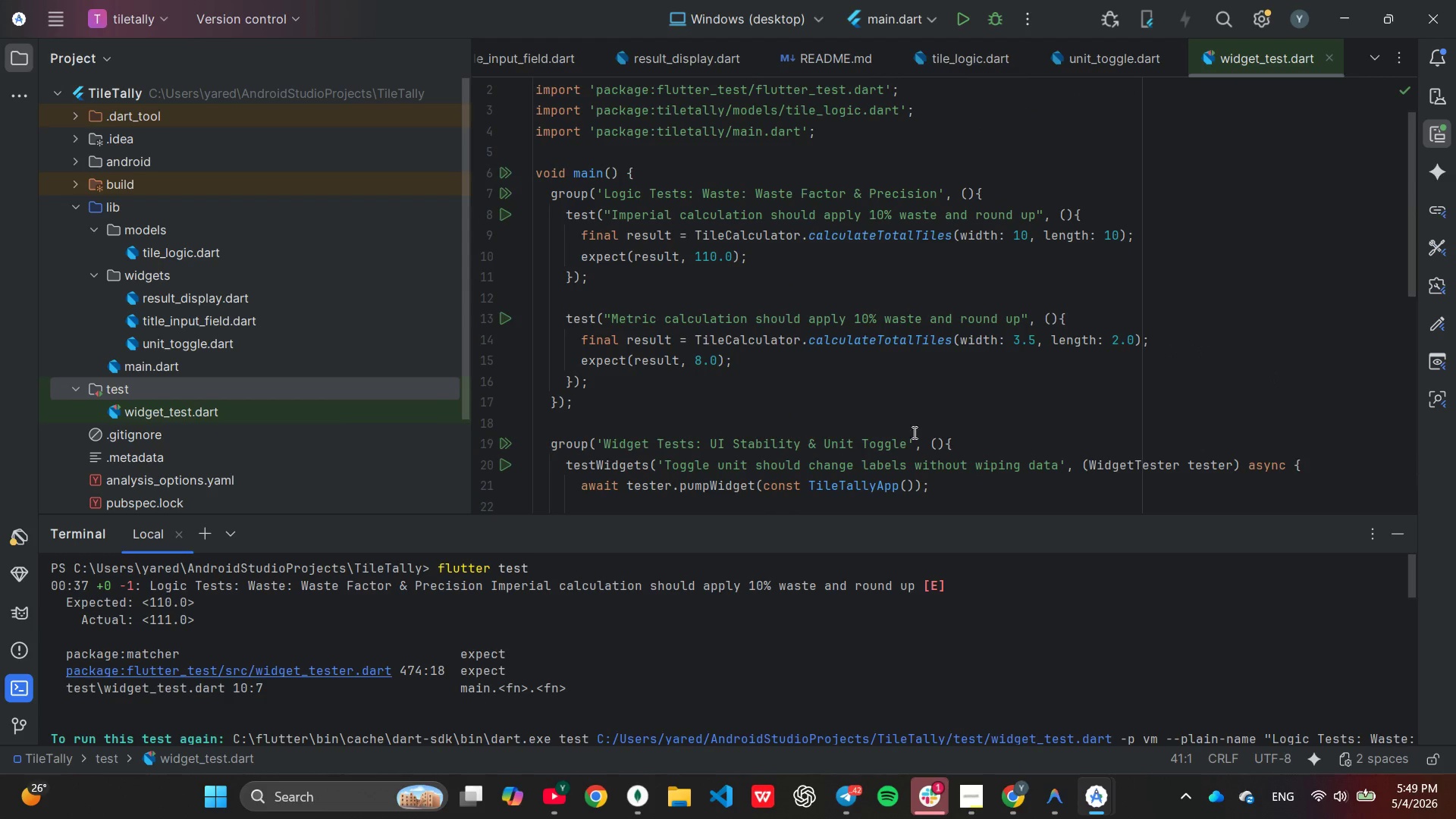 
wait(5.56)
 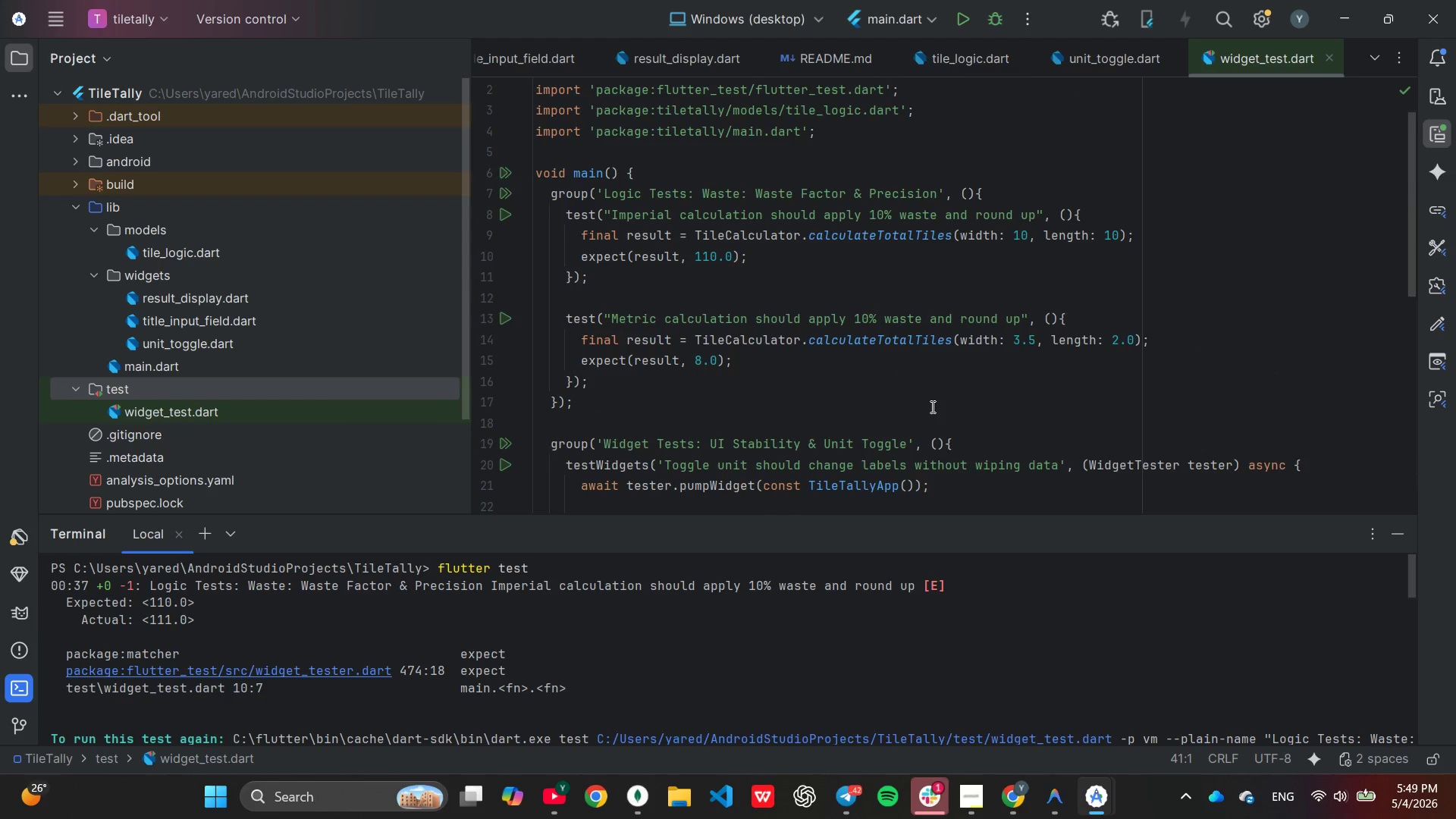 
scroll: coordinate [651, 631], scroll_direction: down, amount: 5.0
 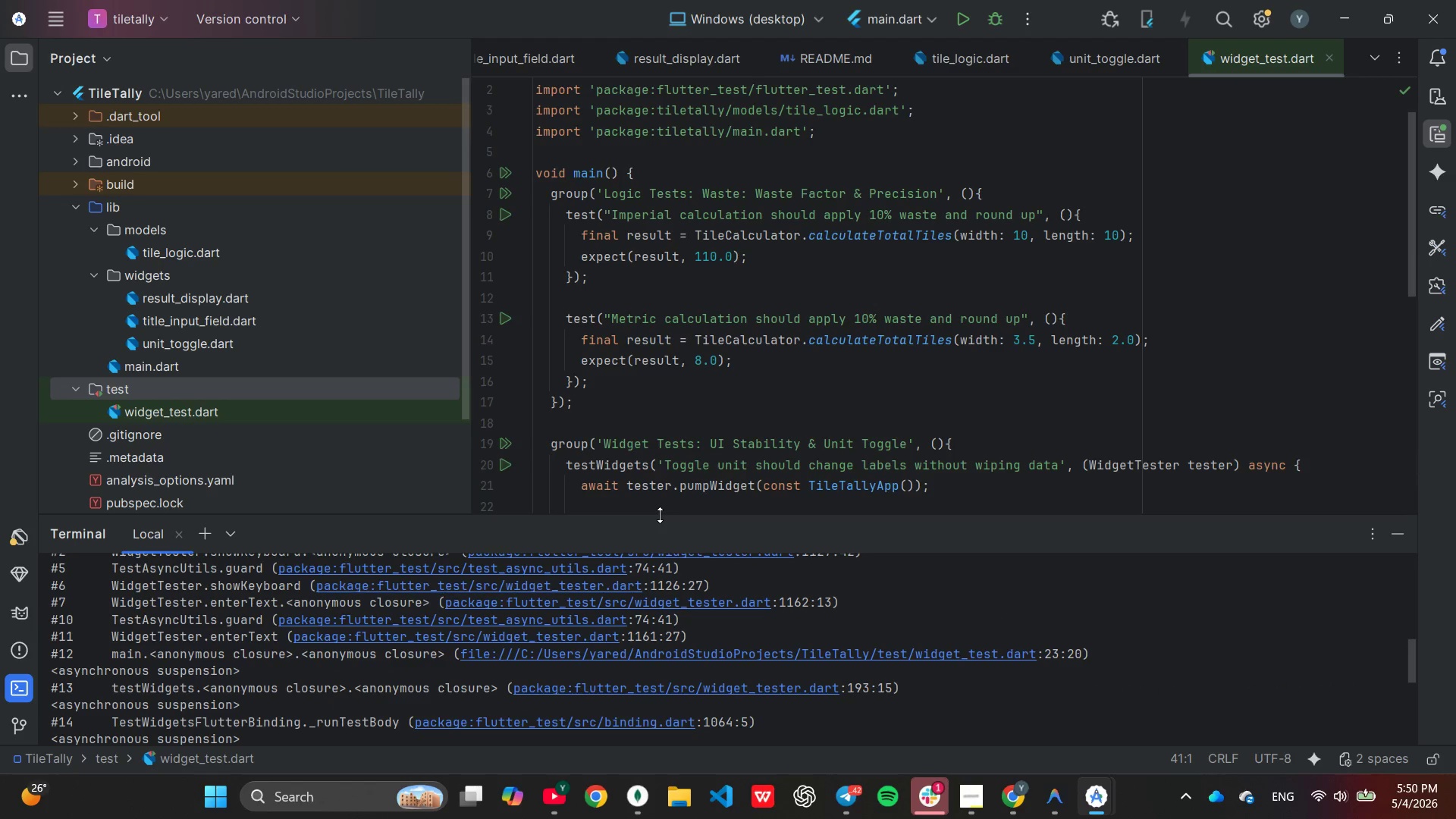 
left_click_drag(start_coordinate=[660, 515], to_coordinate=[651, 375])
 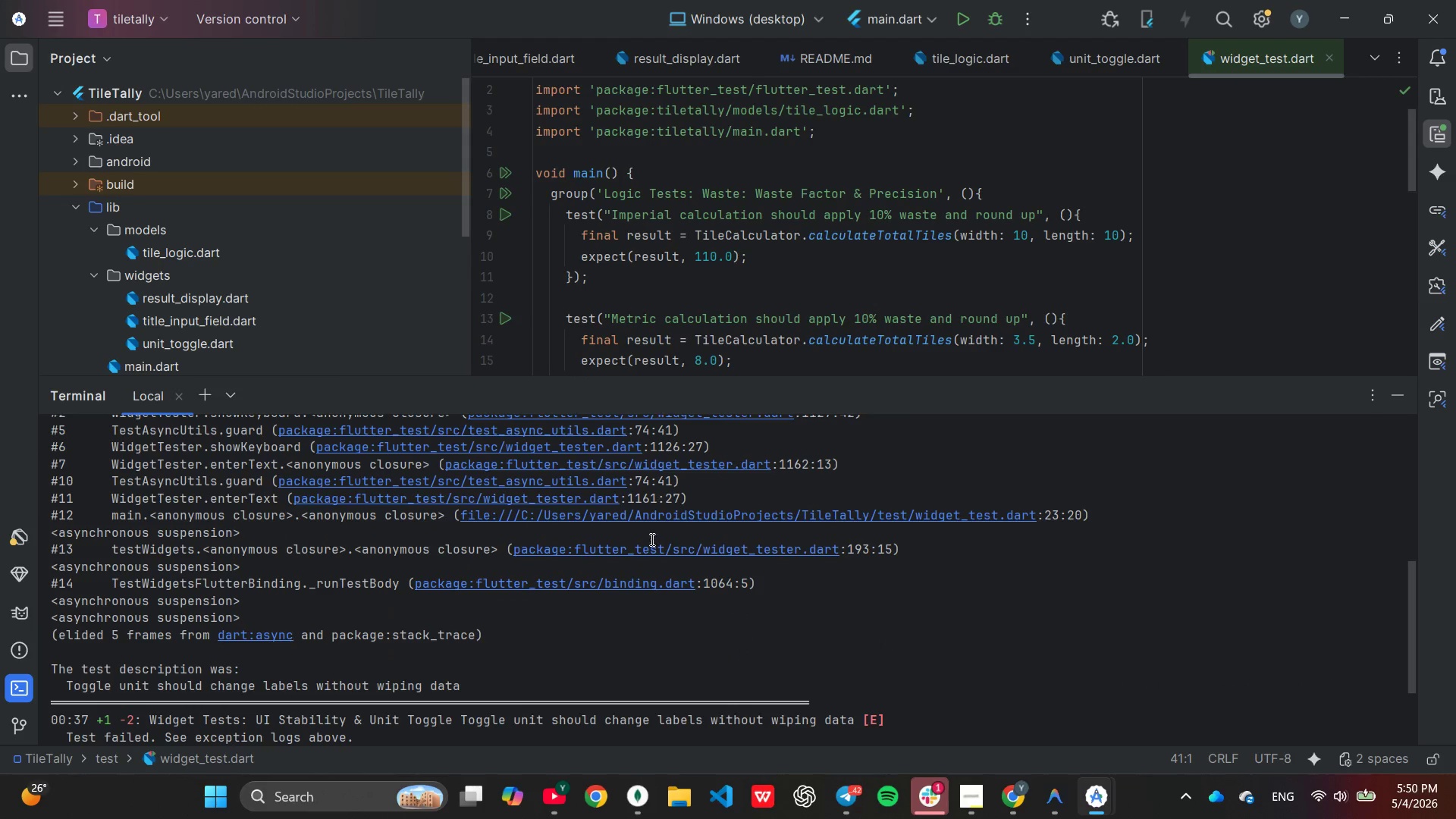 
scroll: coordinate [908, 223], scroll_direction: up, amount: 13.0
 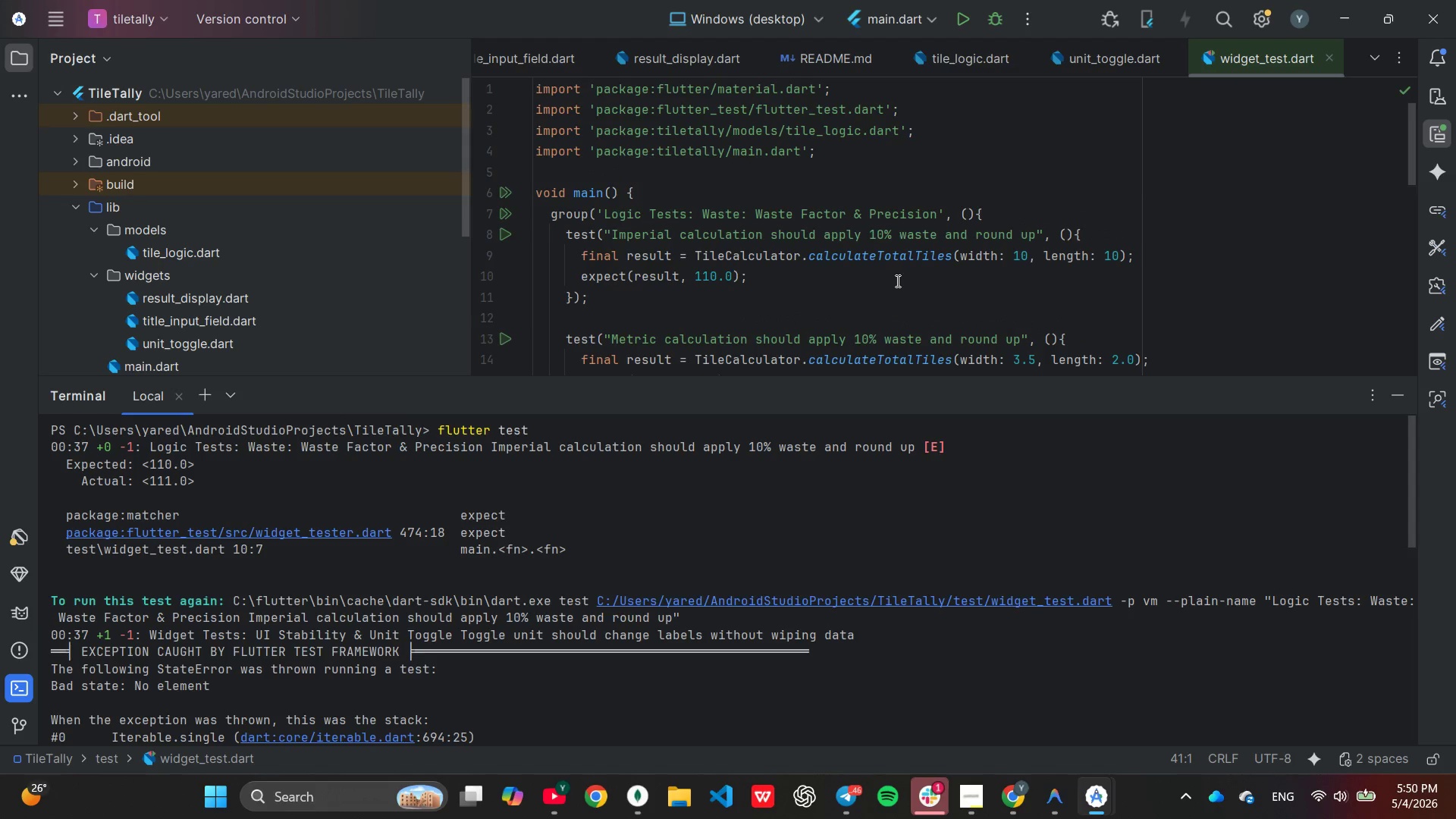 
wait(6.71)
 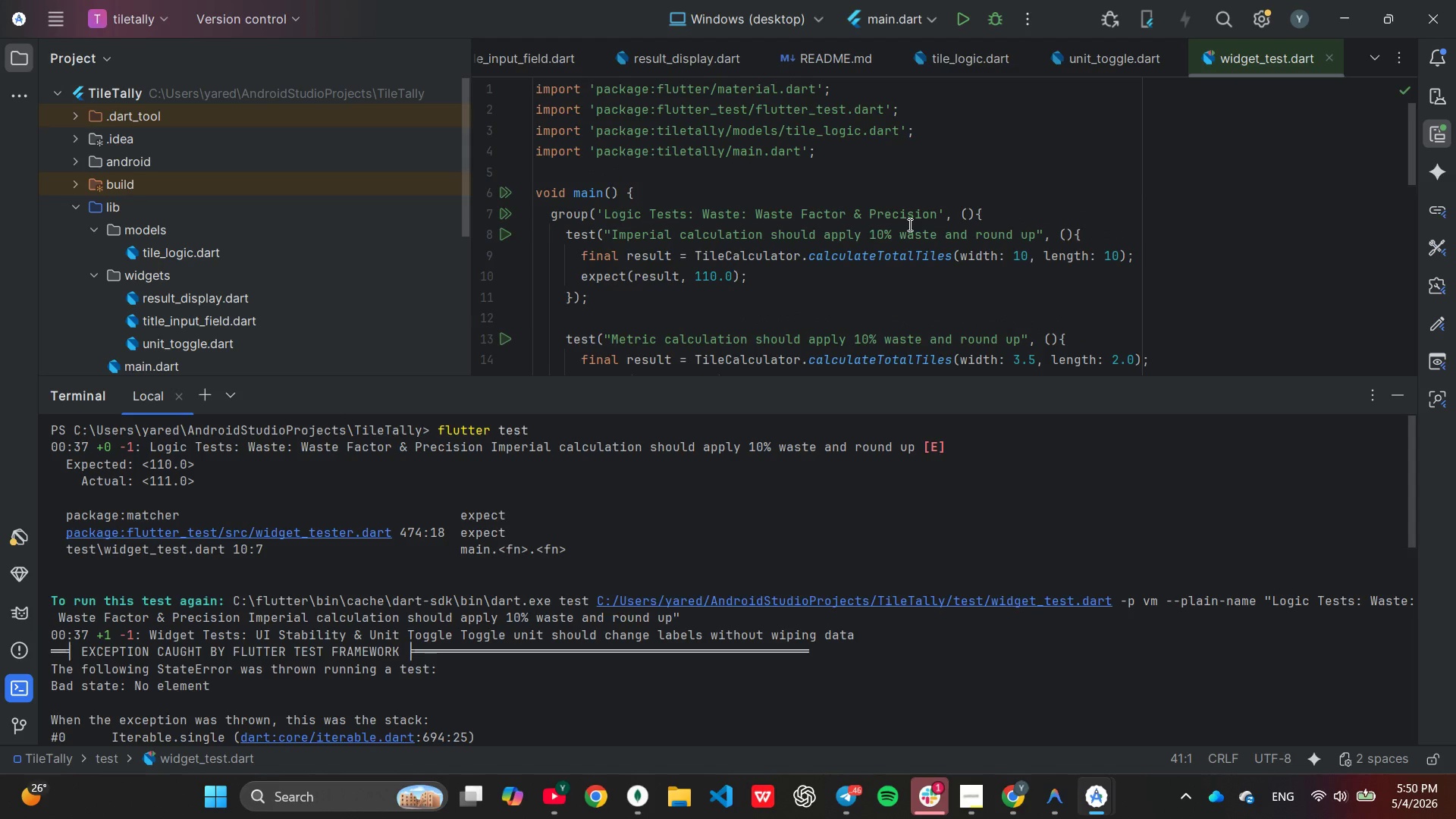 
scroll: coordinate [894, 289], scroll_direction: none, amount: 0.0
 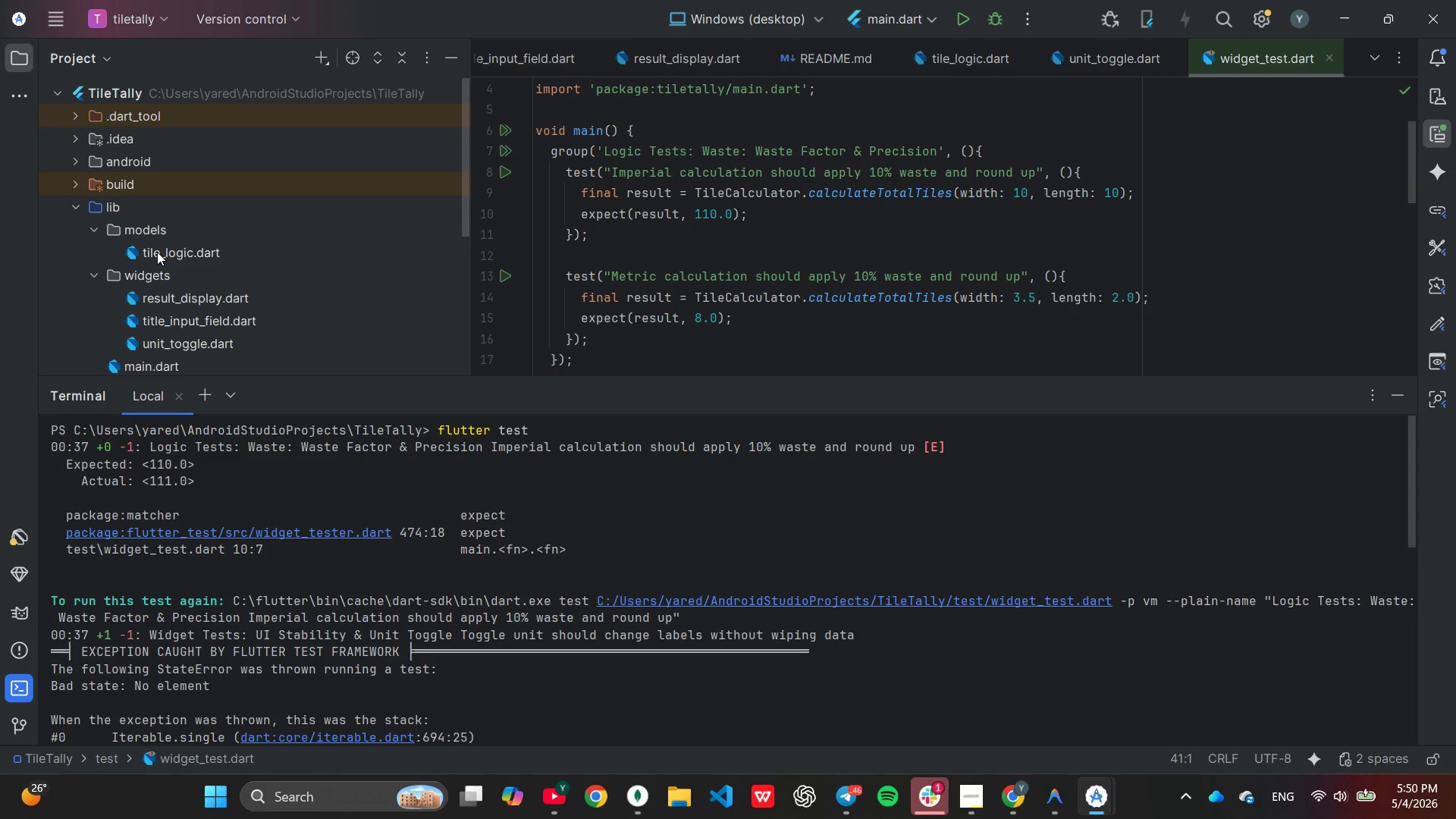 
double_click([160, 252])
 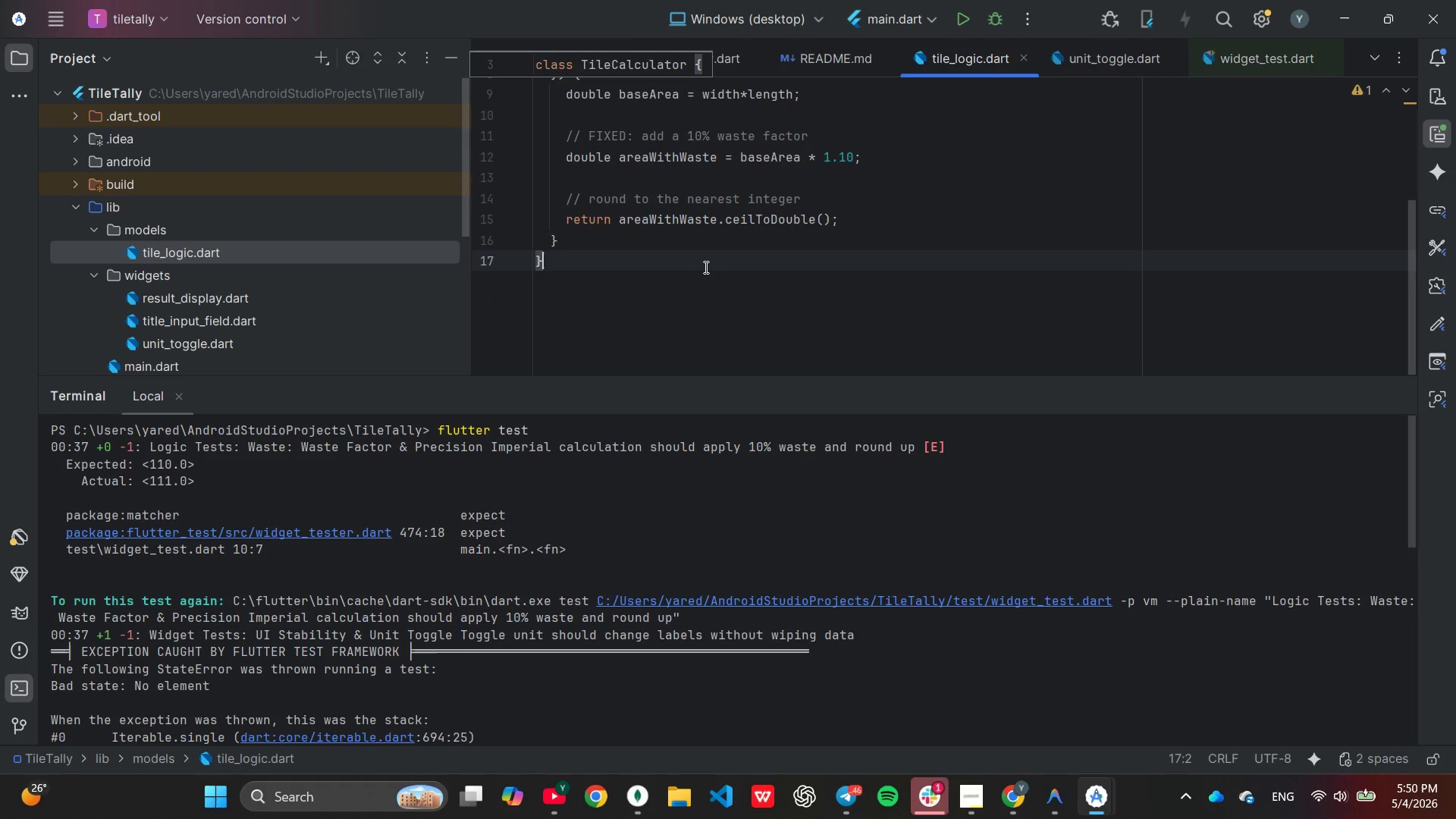 
scroll: coordinate [704, 267], scroll_direction: none, amount: 0.0
 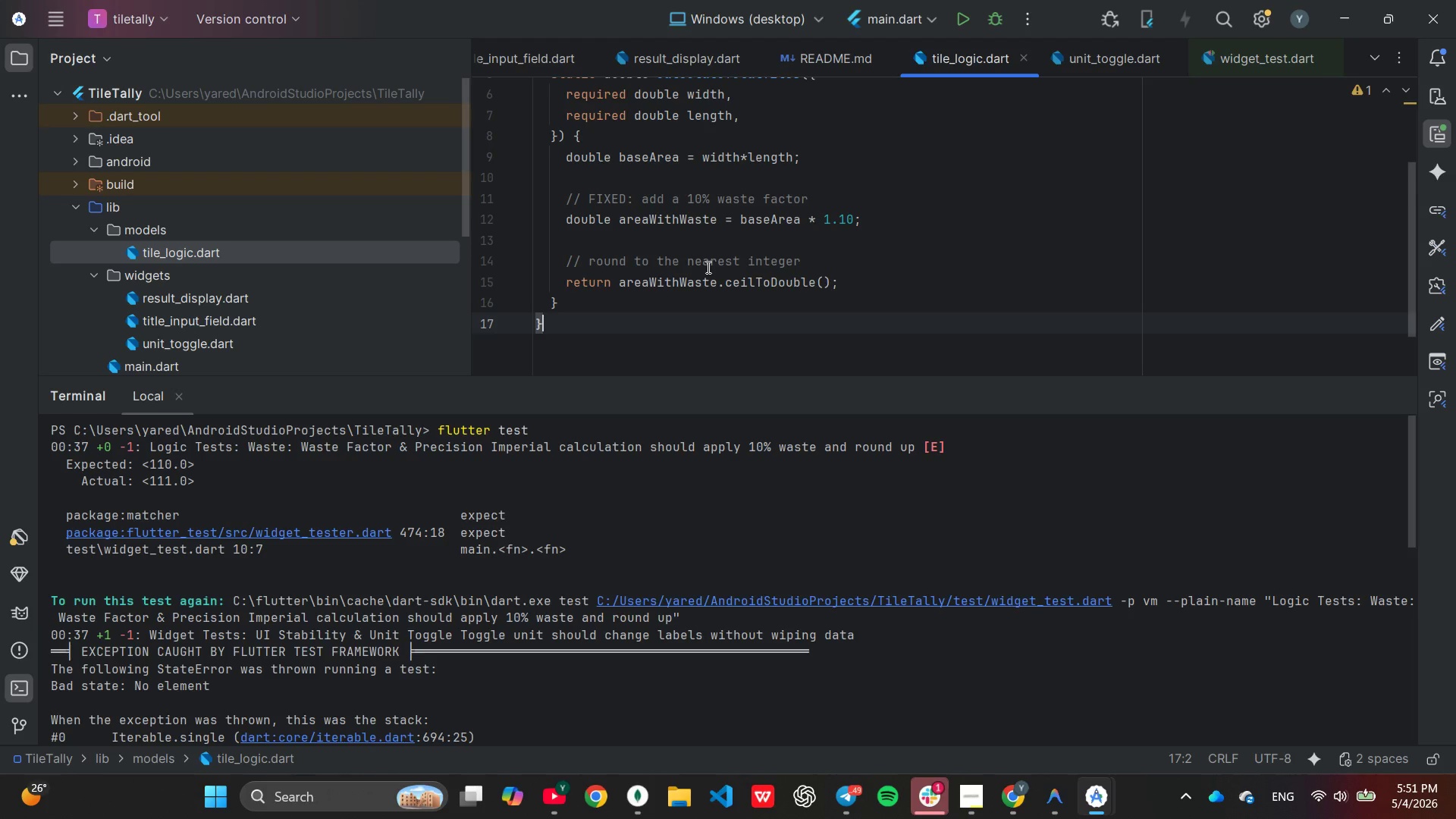 
wait(46.45)
 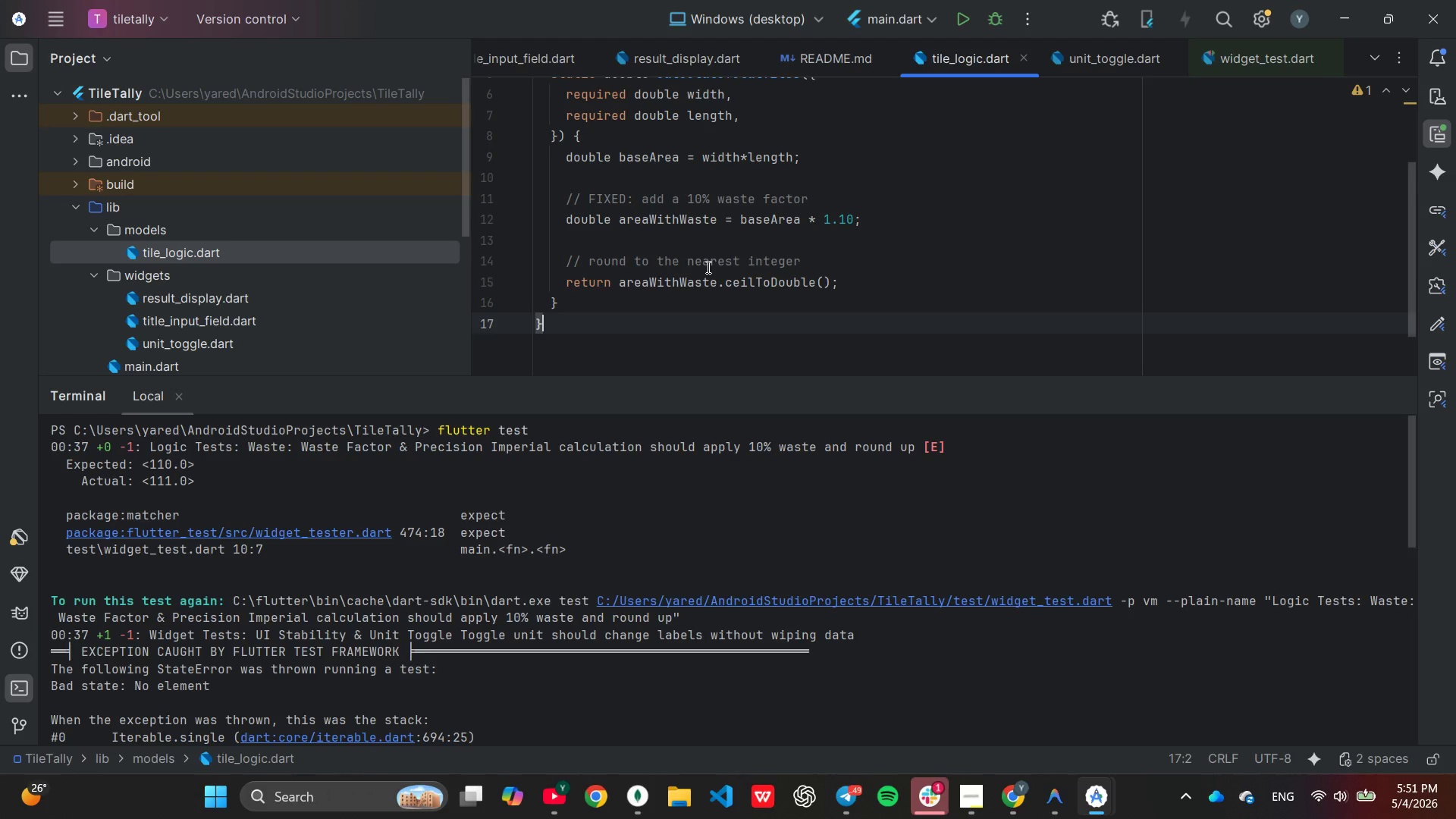 
scroll: coordinate [322, 326], scroll_direction: down, amount: 1.0
 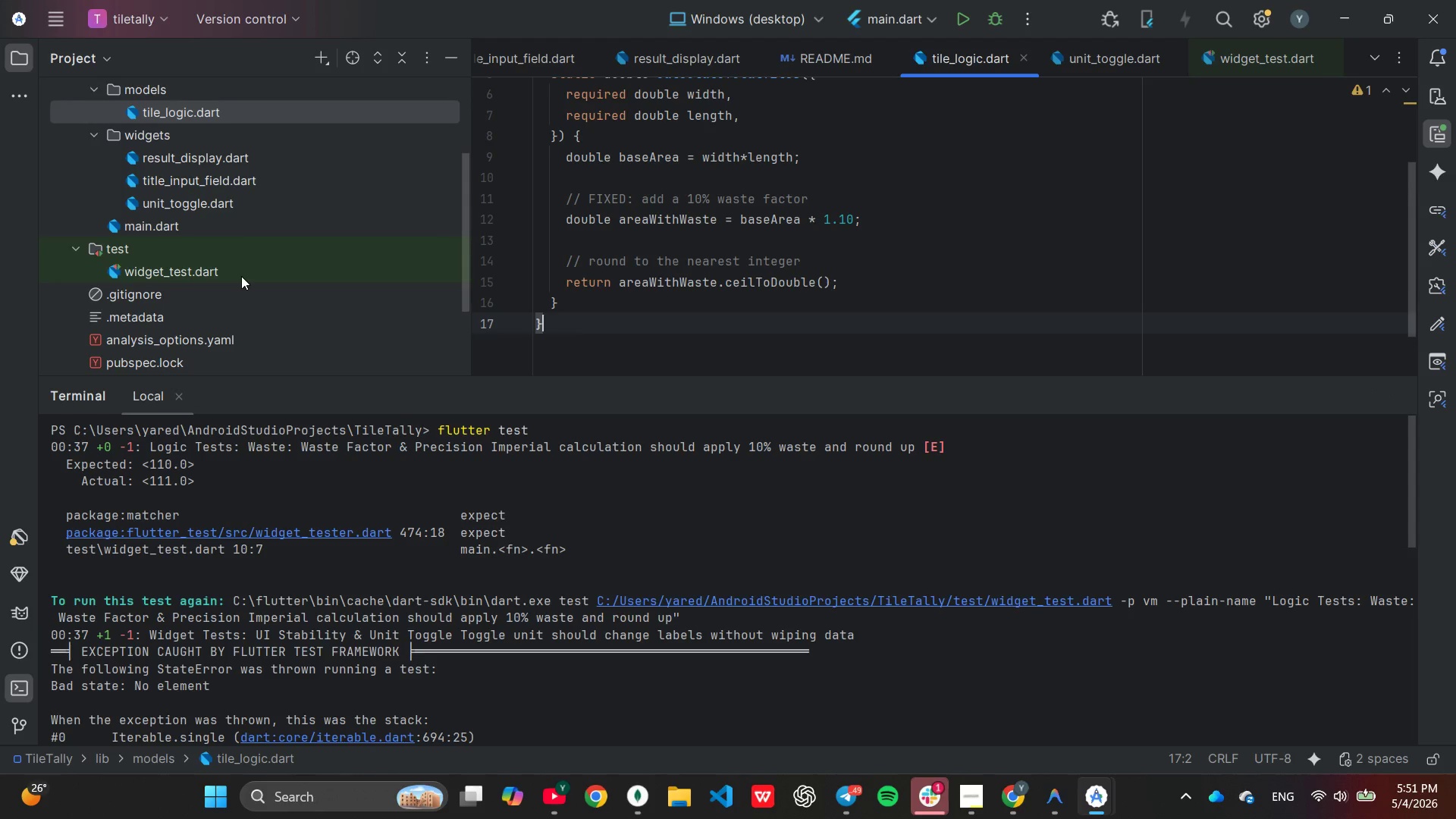 
double_click([241, 276])
 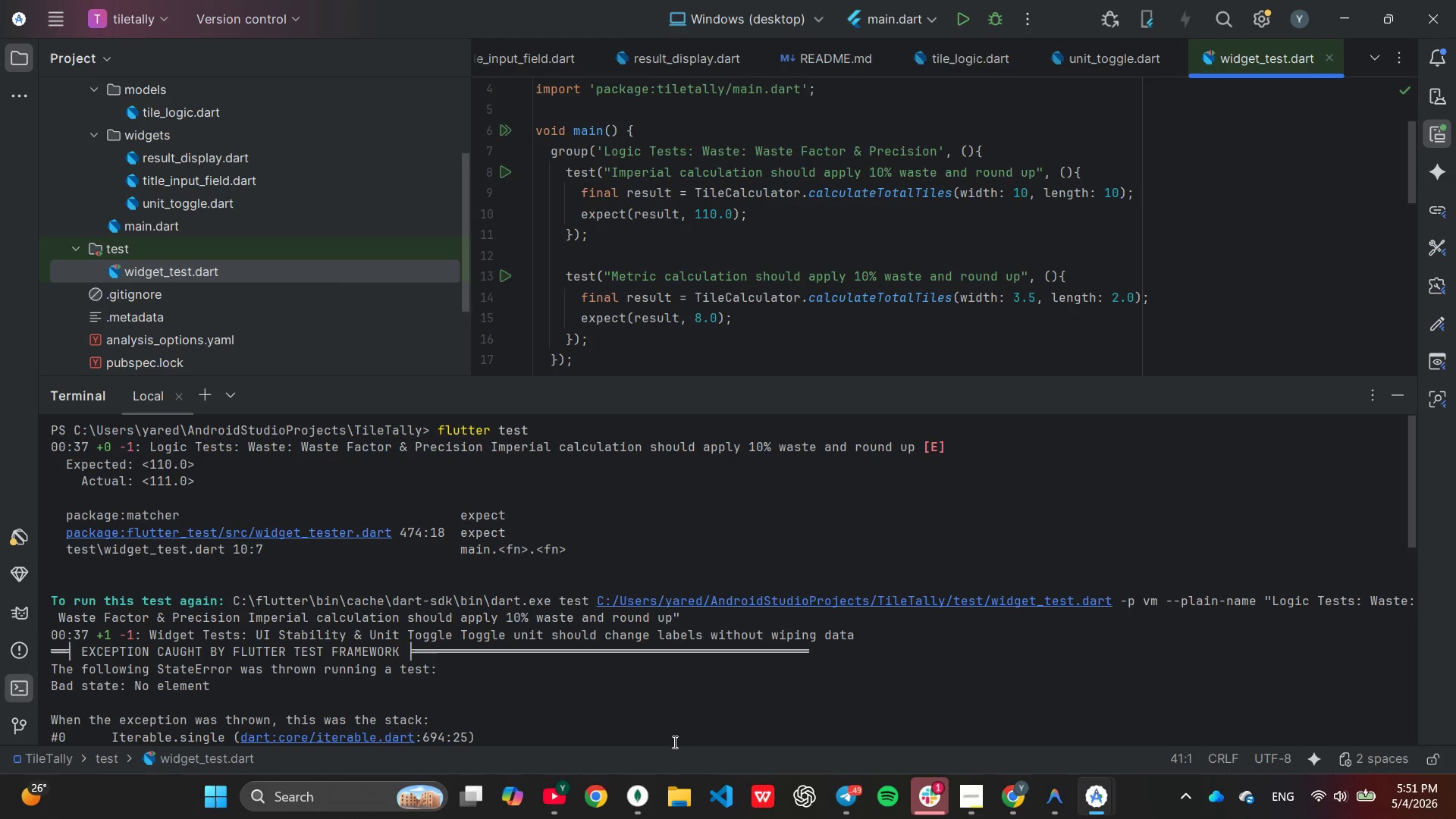 
wait(14.52)
 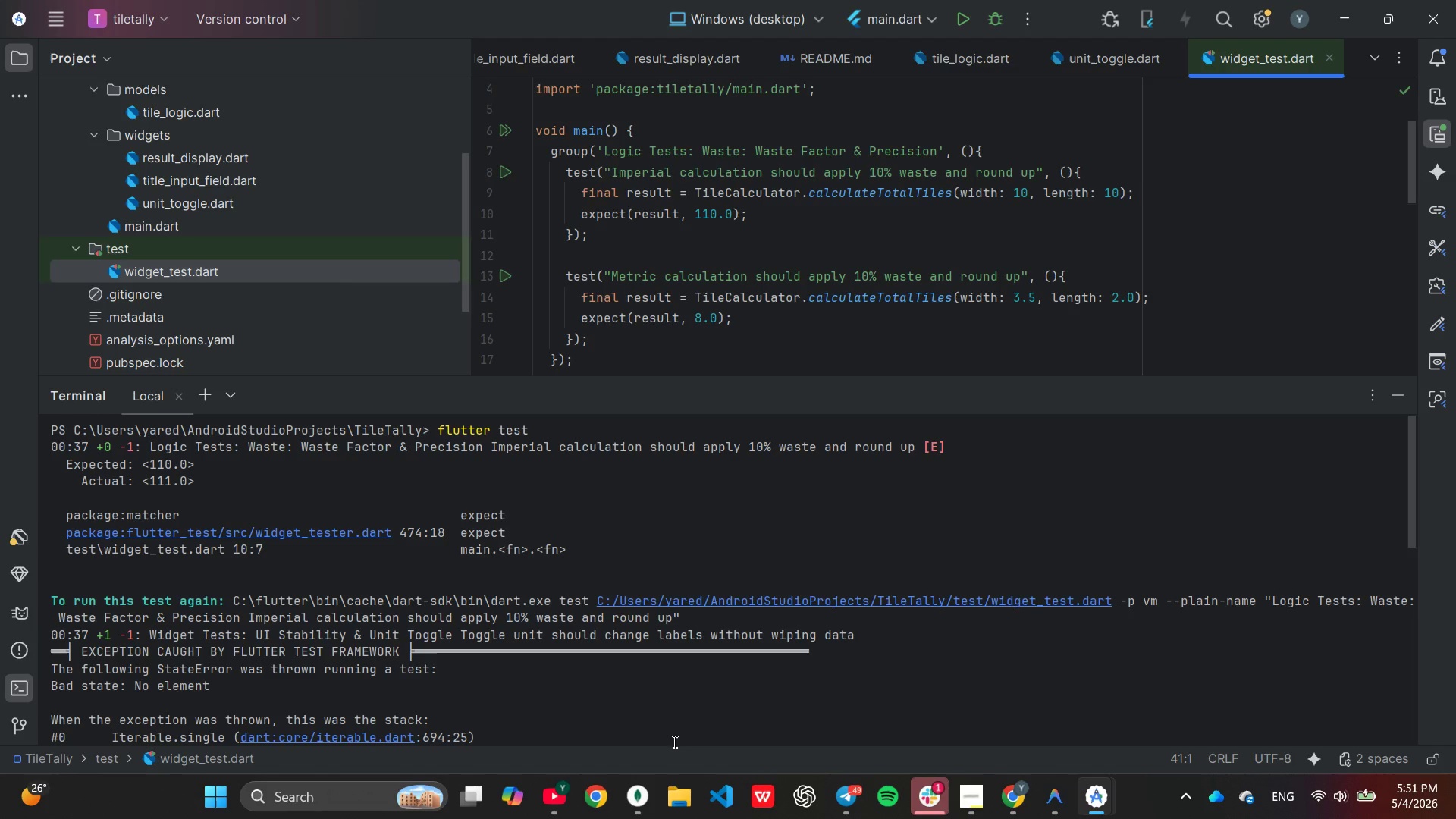 
key(Unknown)
 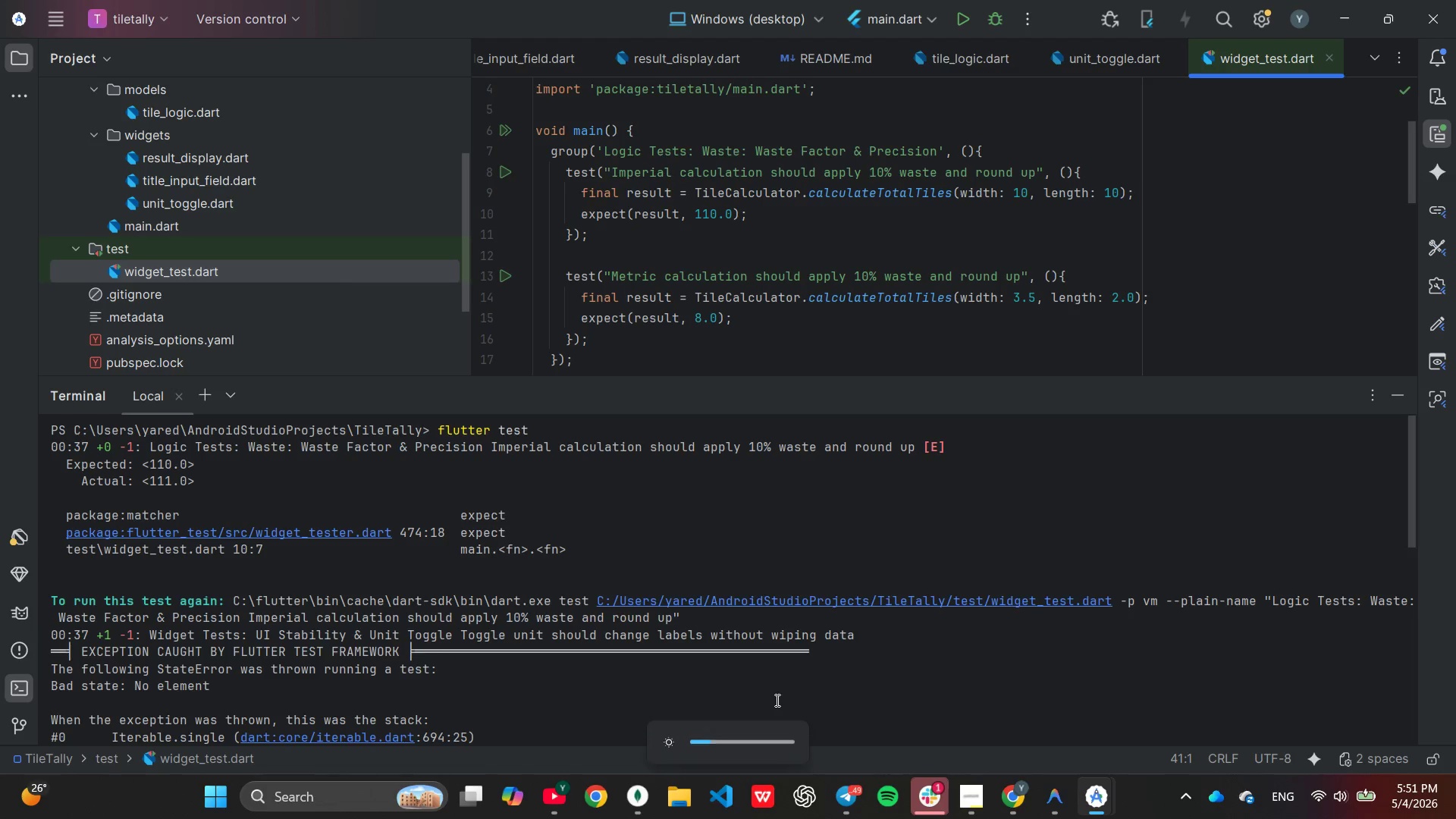 
wait(53.52)
 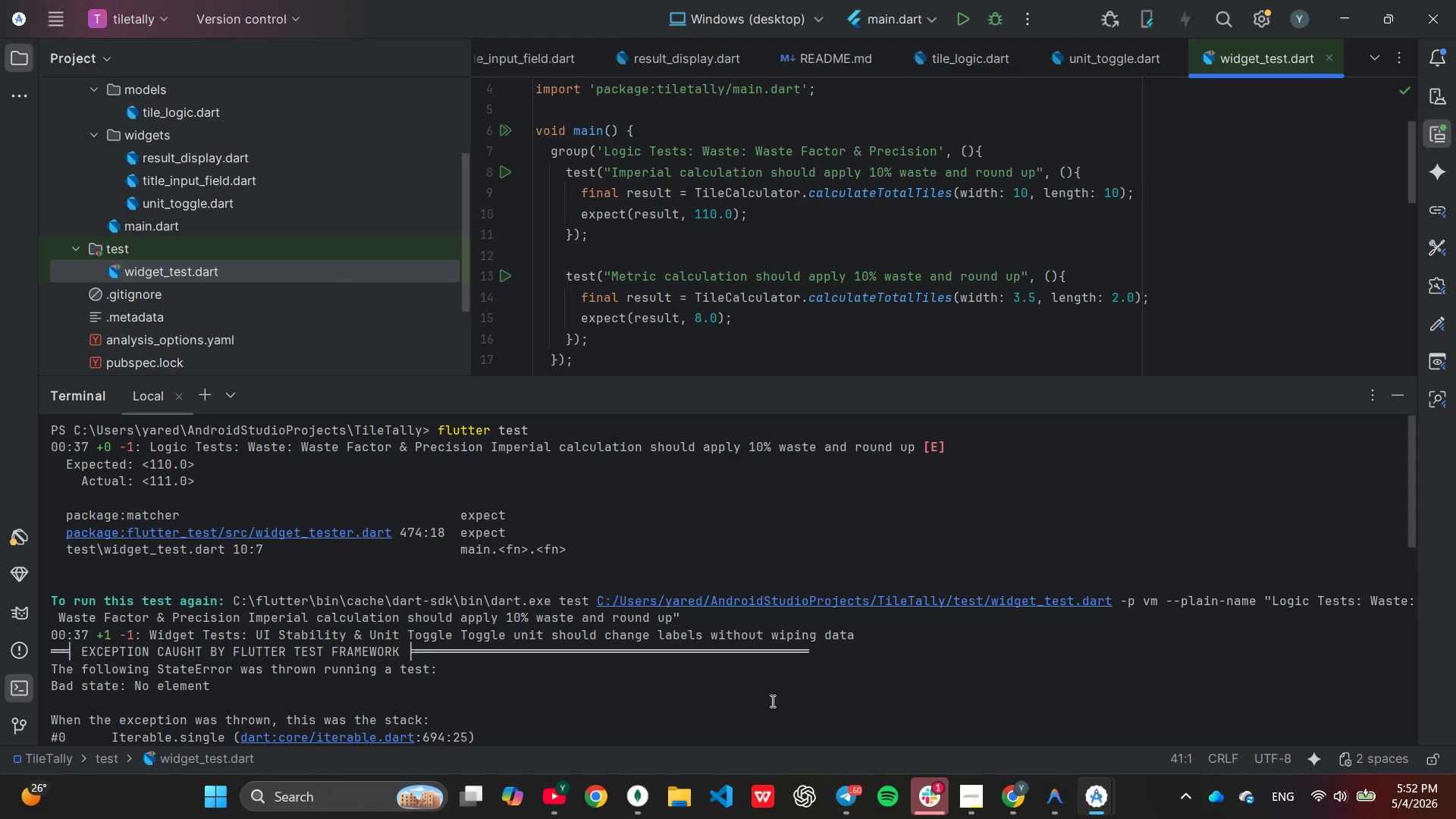 
double_click([183, 112])
 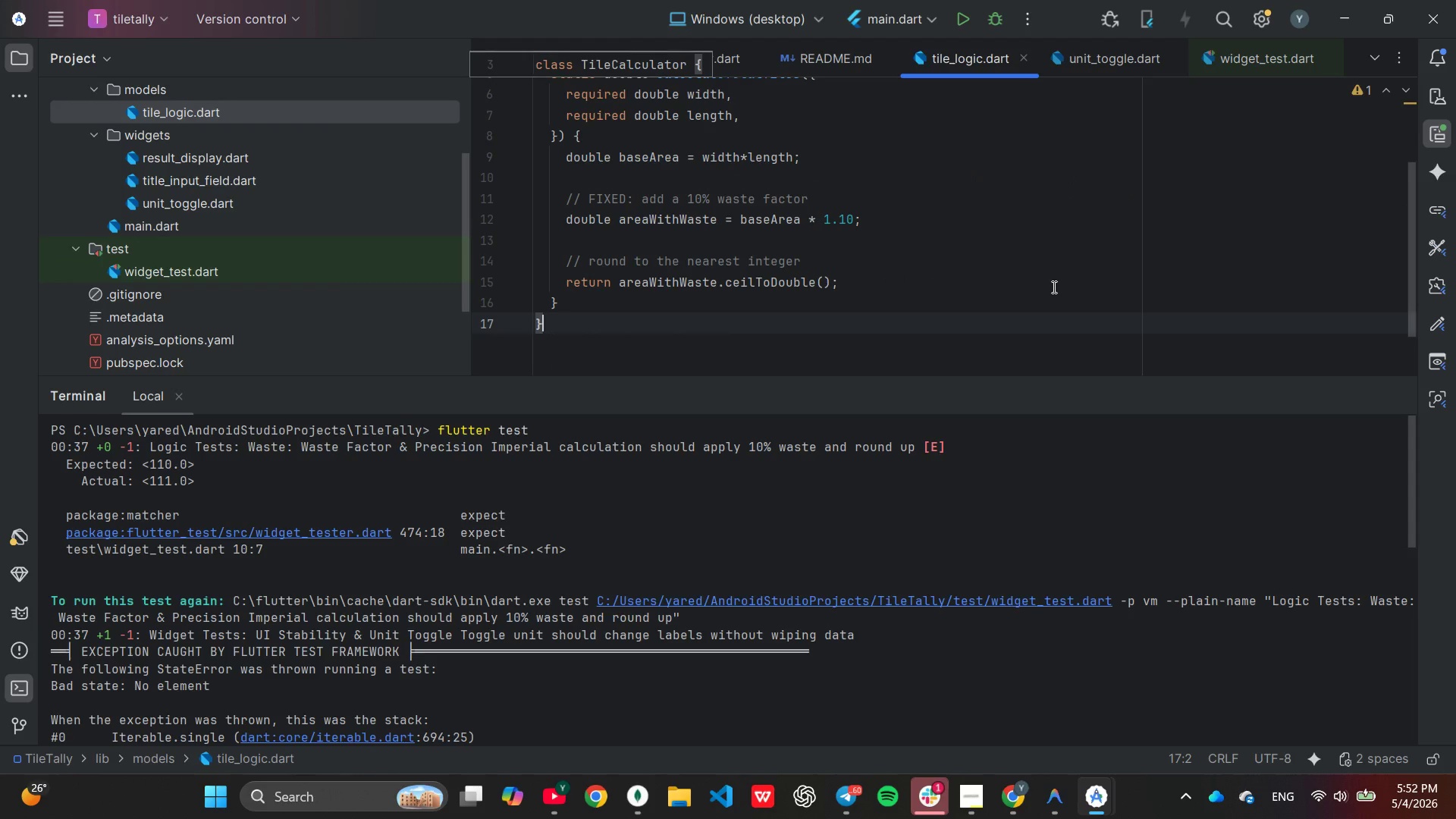 
wait(8.75)
 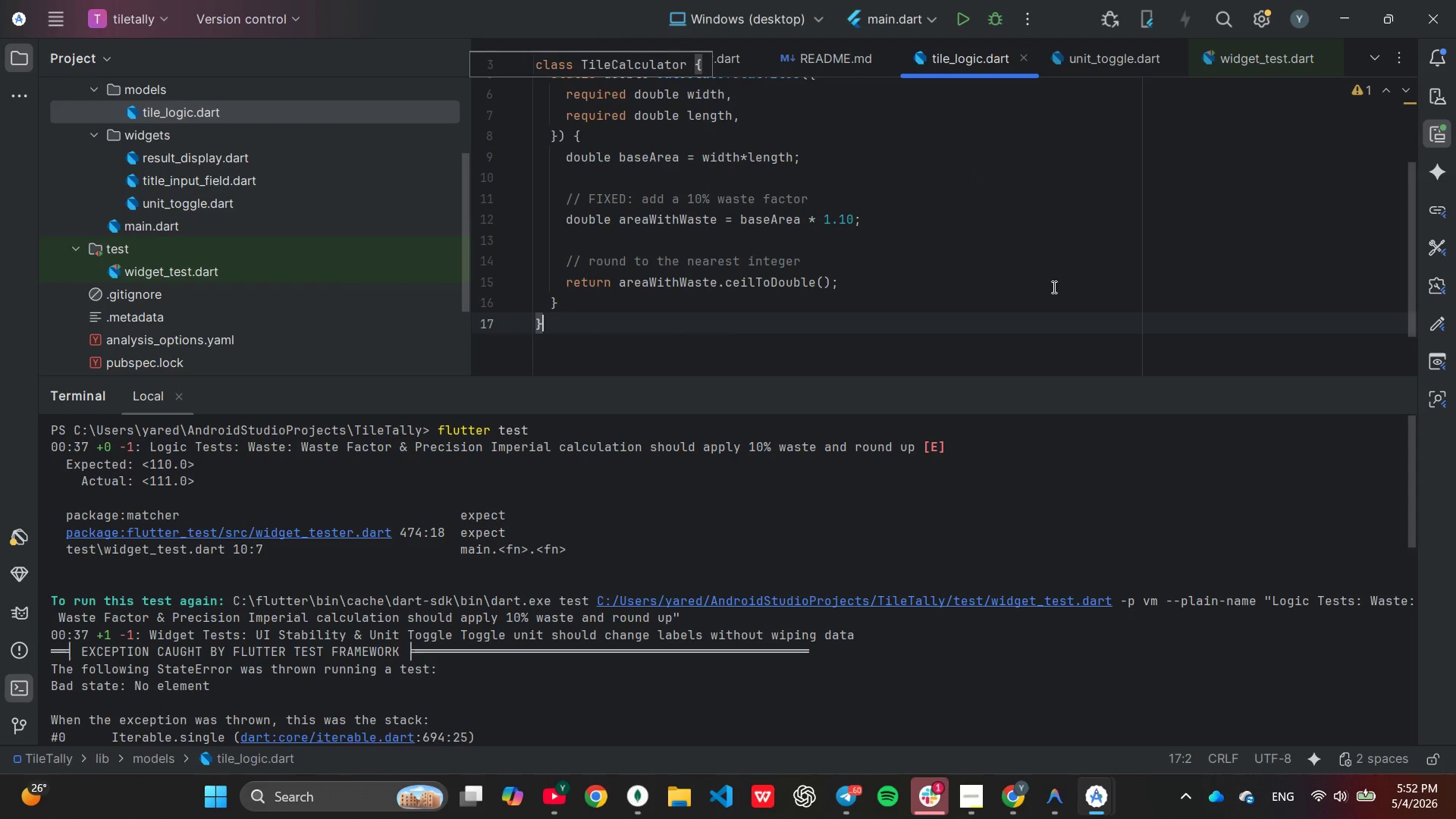 
left_click([831, 283])
 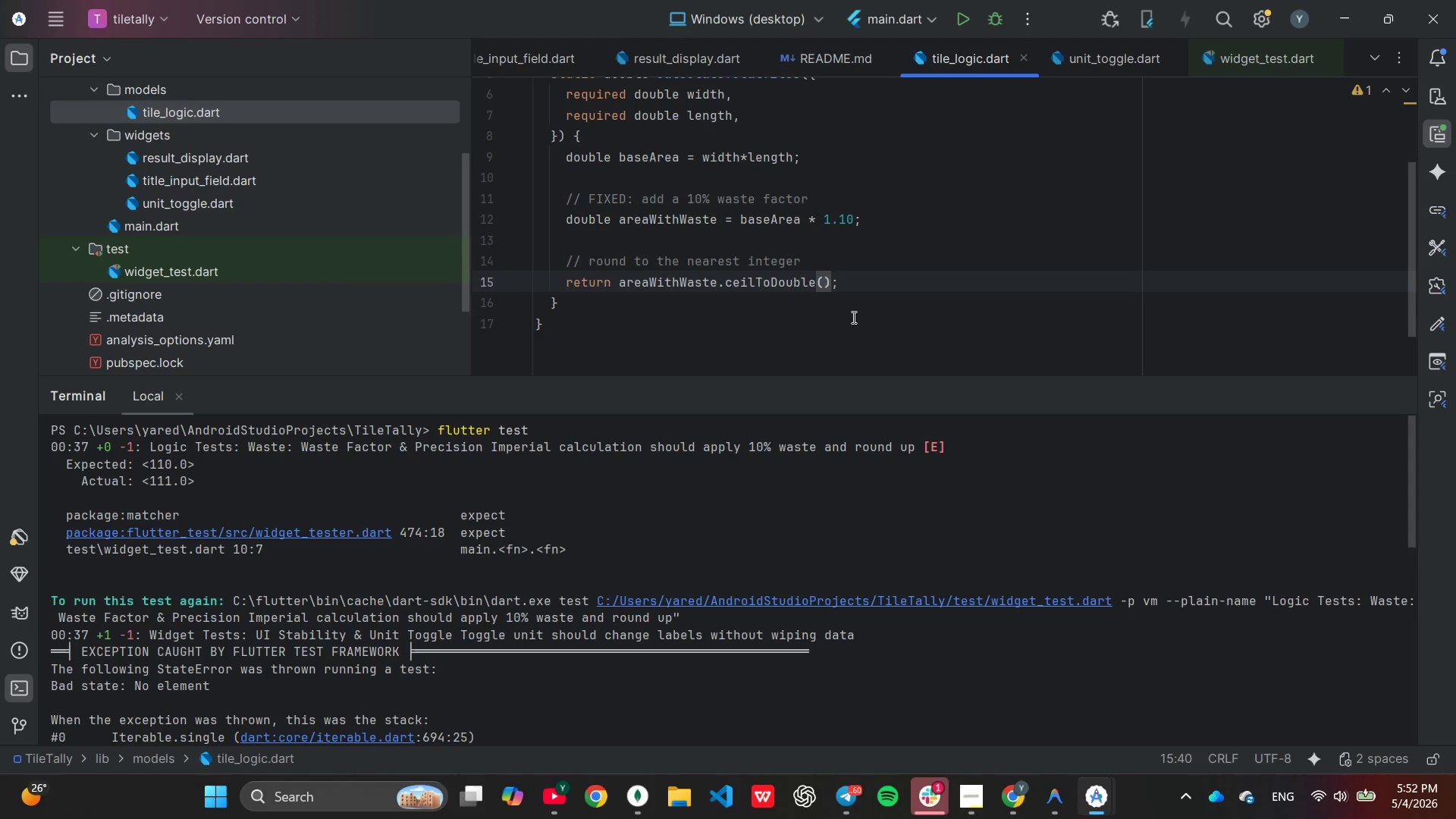 
hold_key(key=Backspace, duration=1.31)
 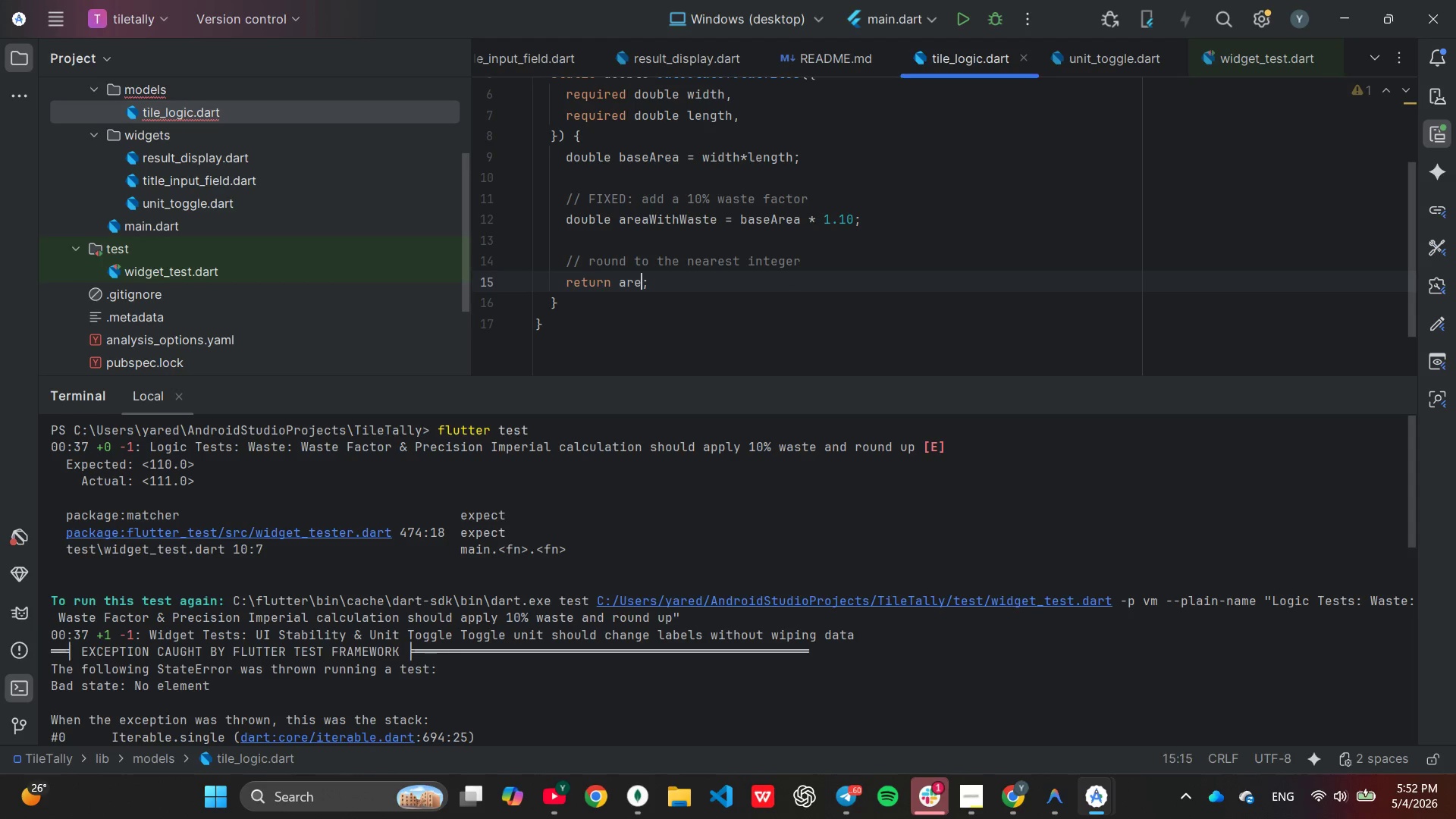 
key(Backspace)
key(Backspace)
key(Backspace)
type((d)
 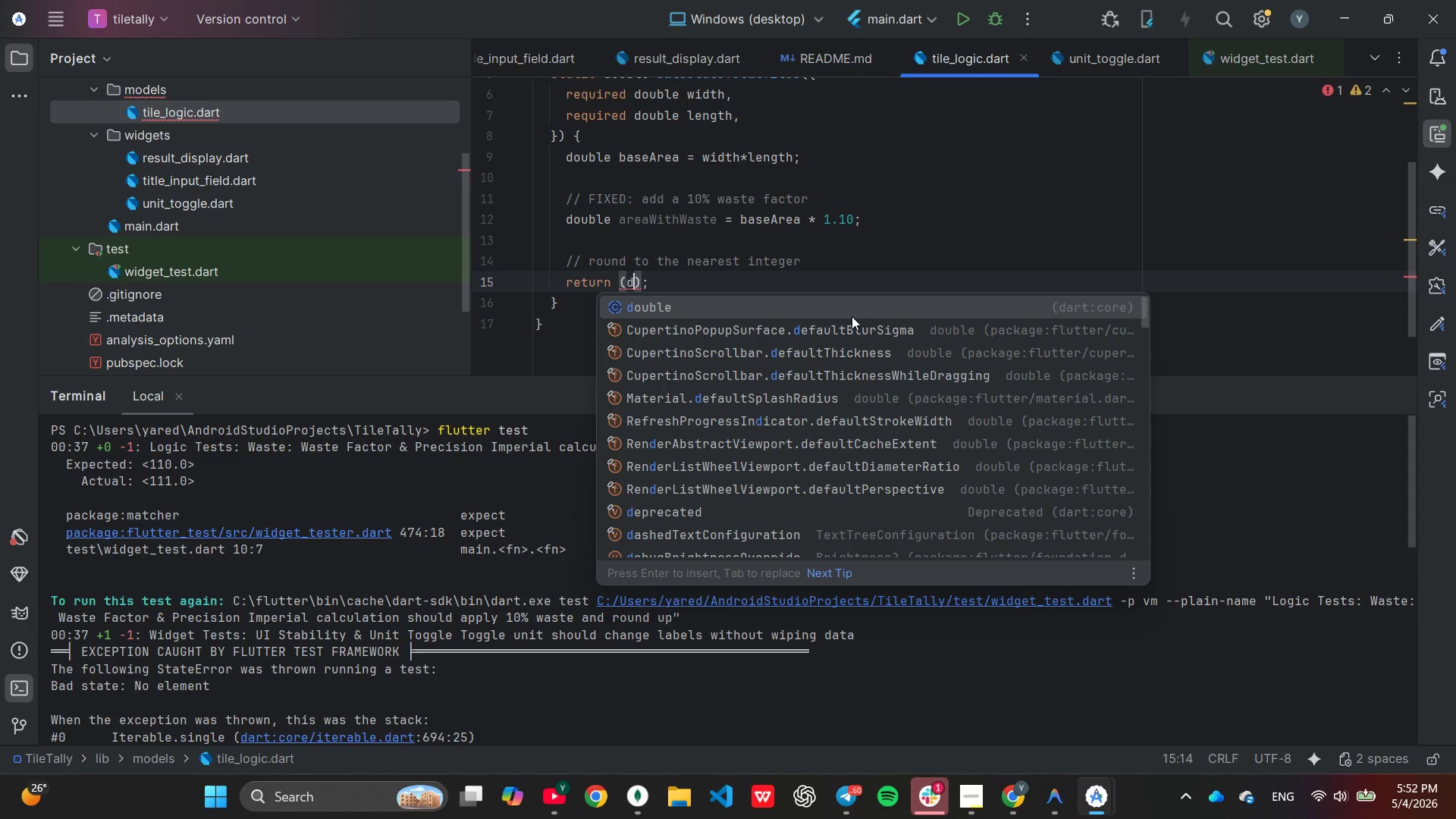 
key(Enter)
 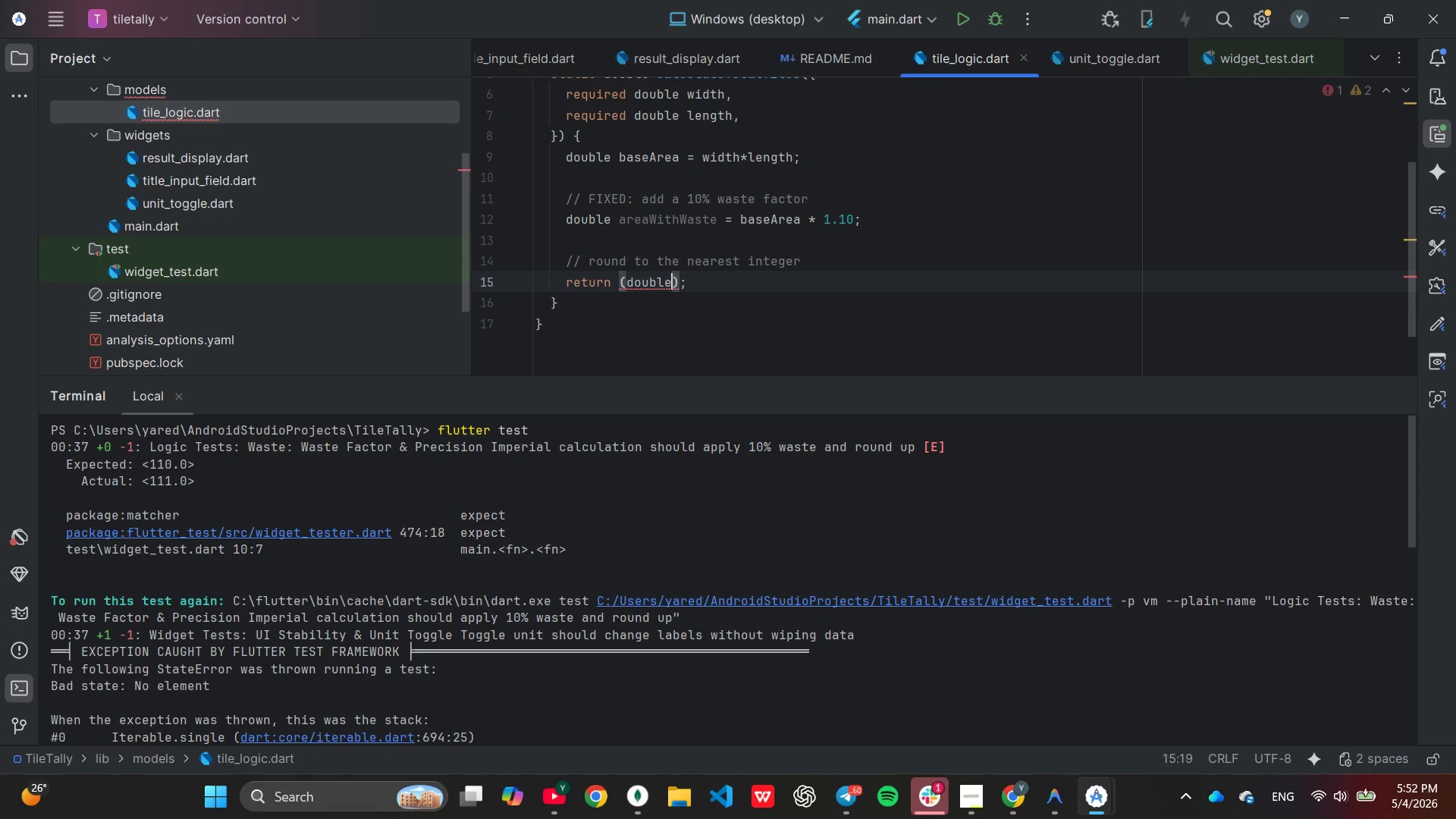 
key(Period)
 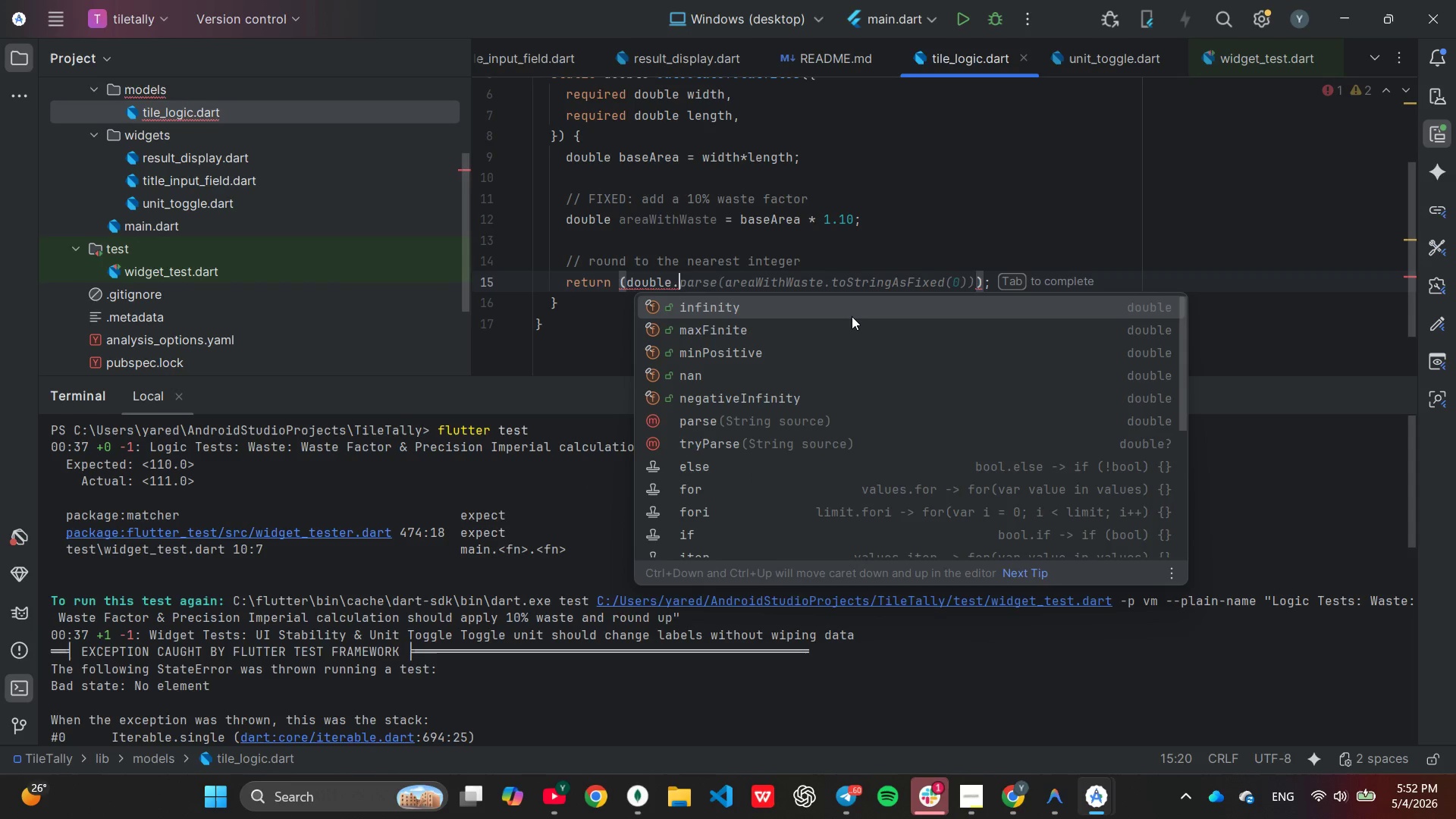 
key(Tab)
 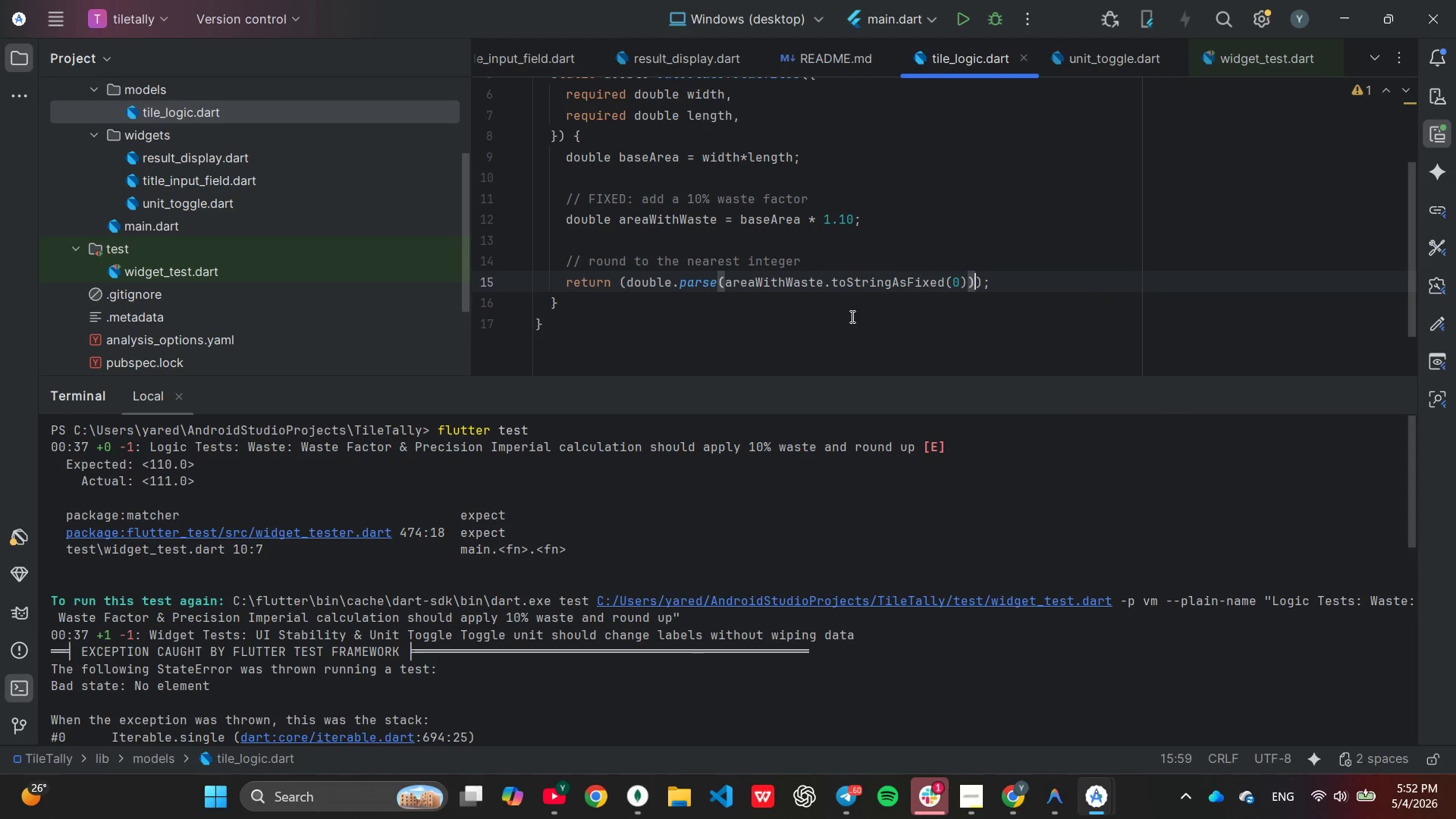 
wait(5.56)
 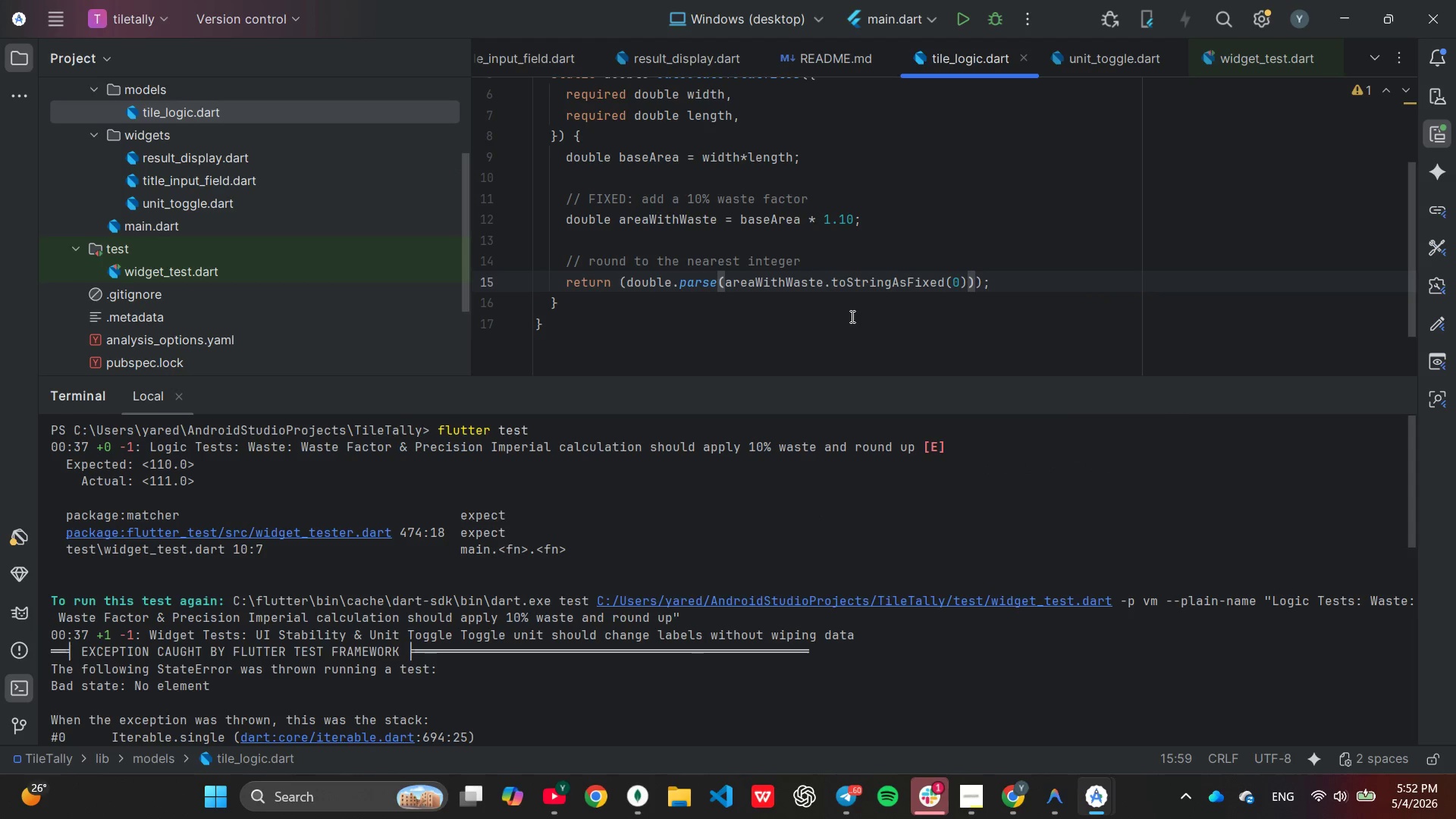 
key(ArrowLeft)
 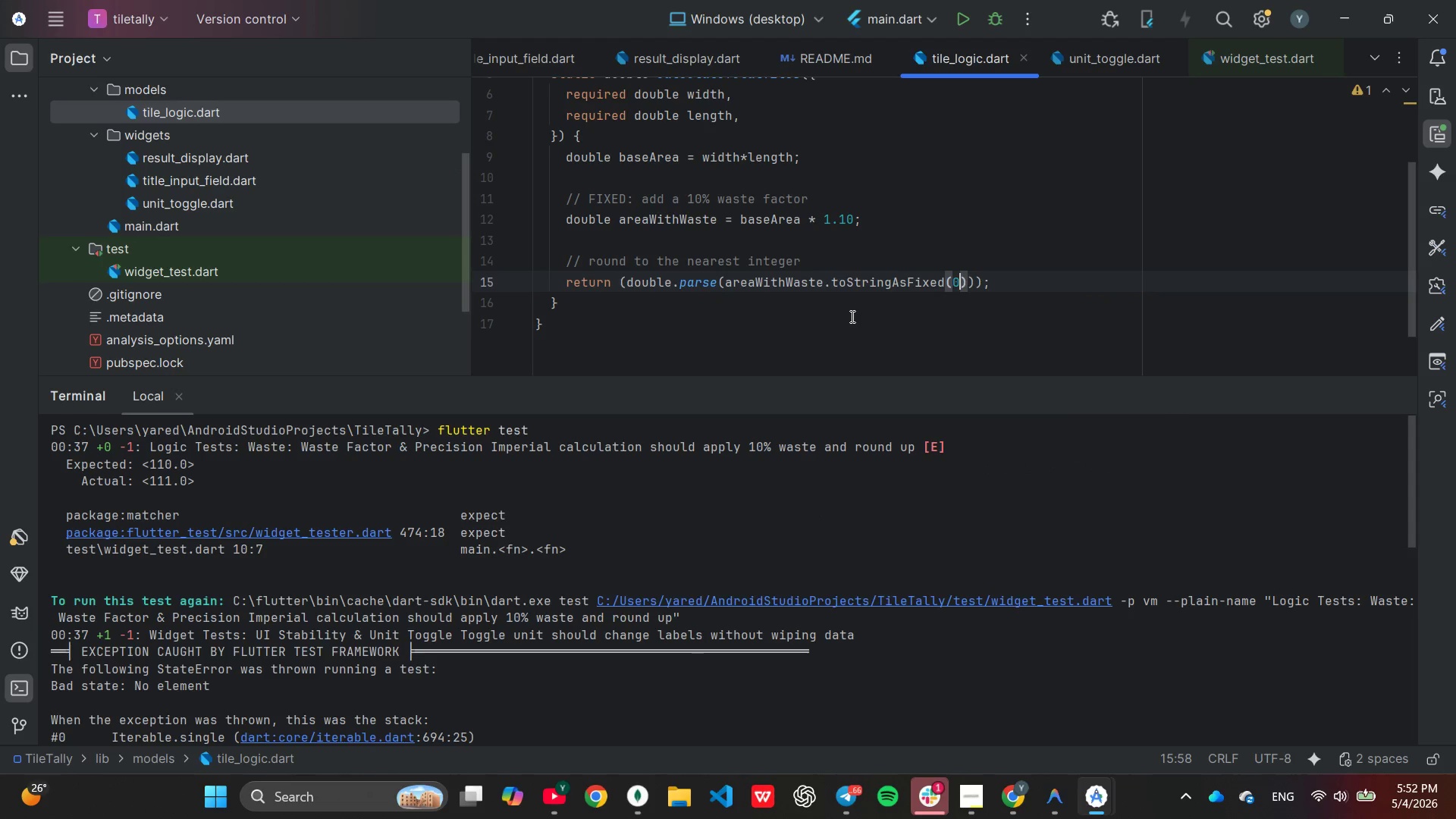 
key(ArrowLeft)
 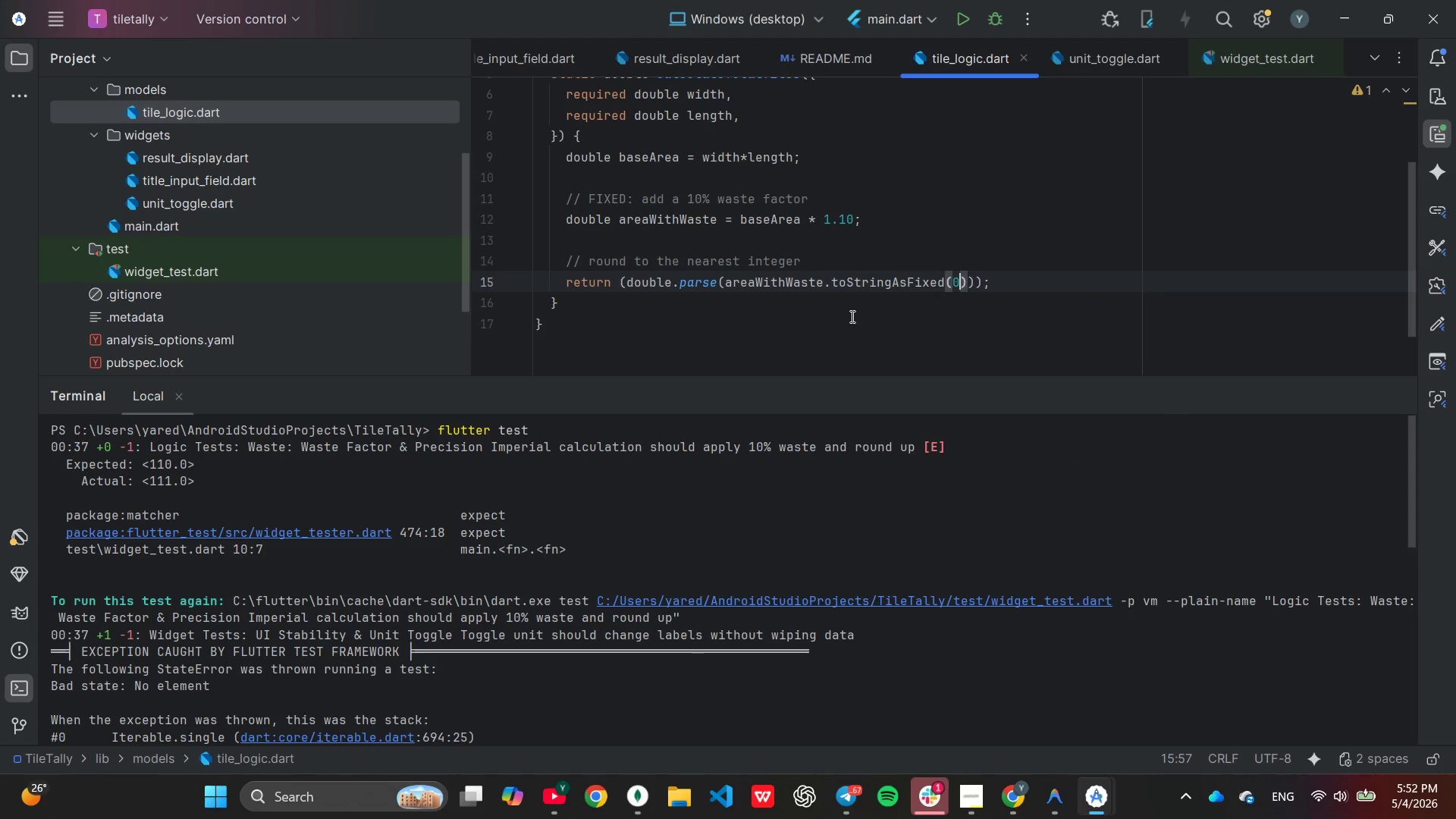 
key(Backspace)
 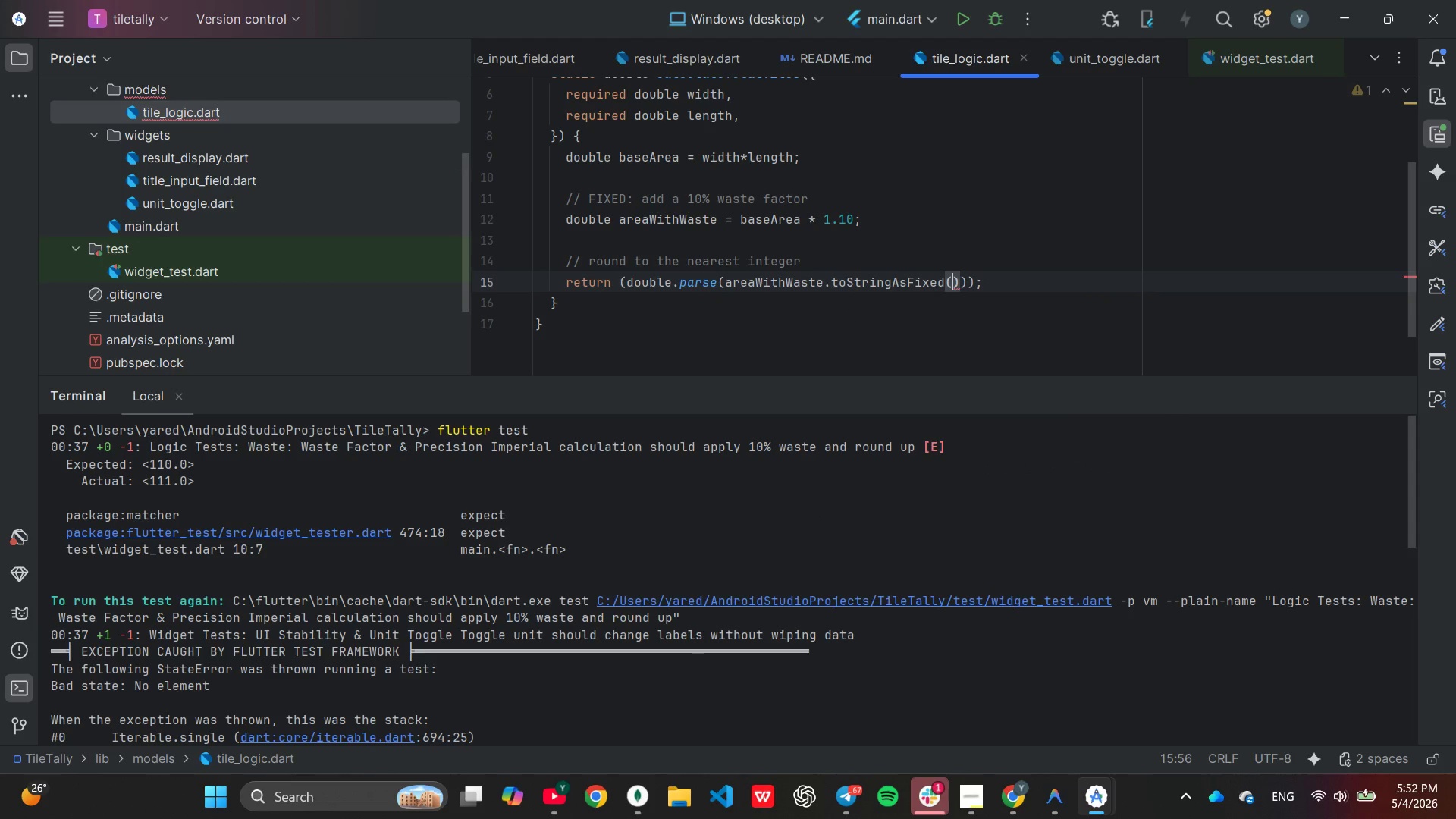 
key(4)
 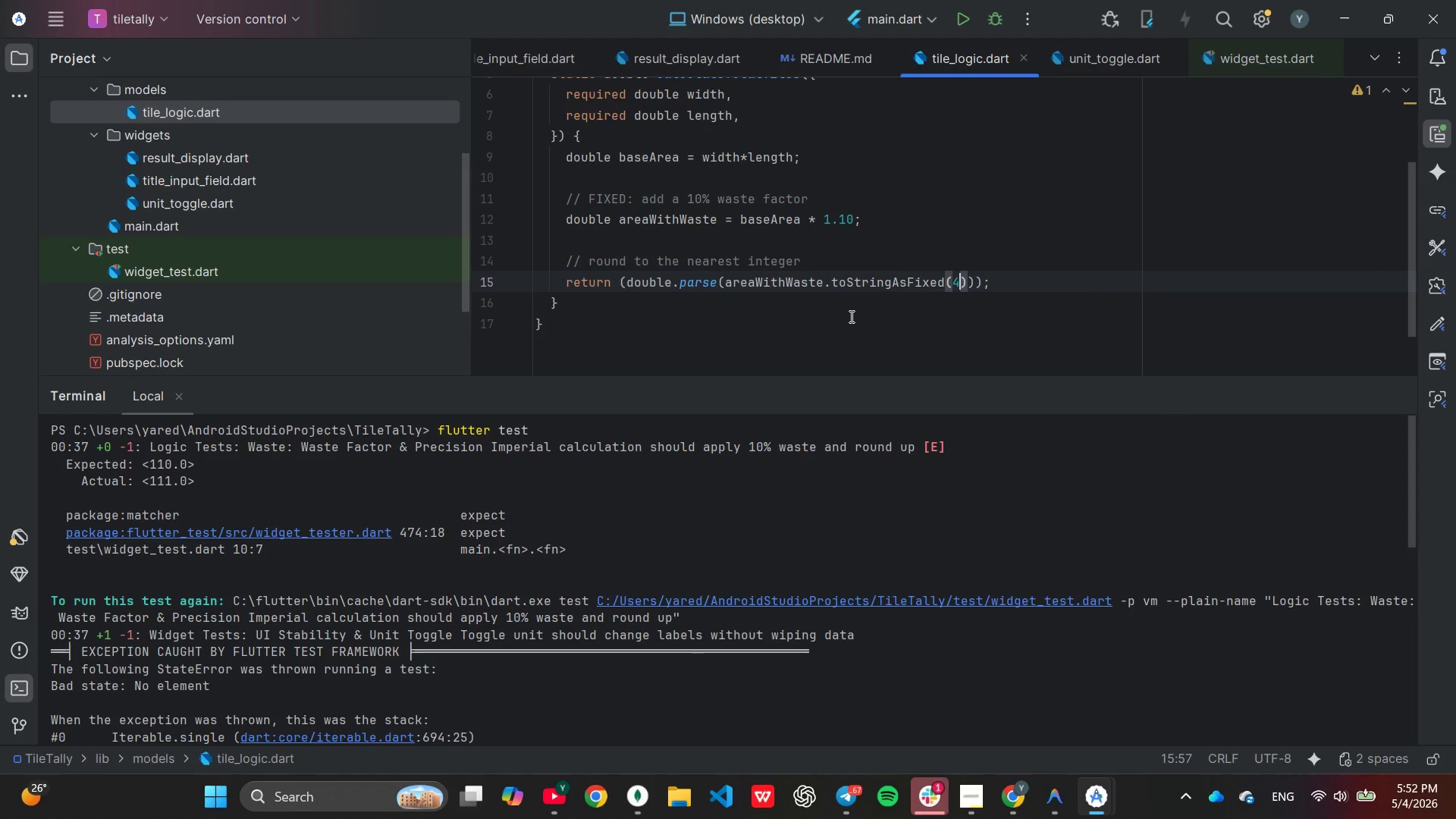 
key(ArrowRight)
 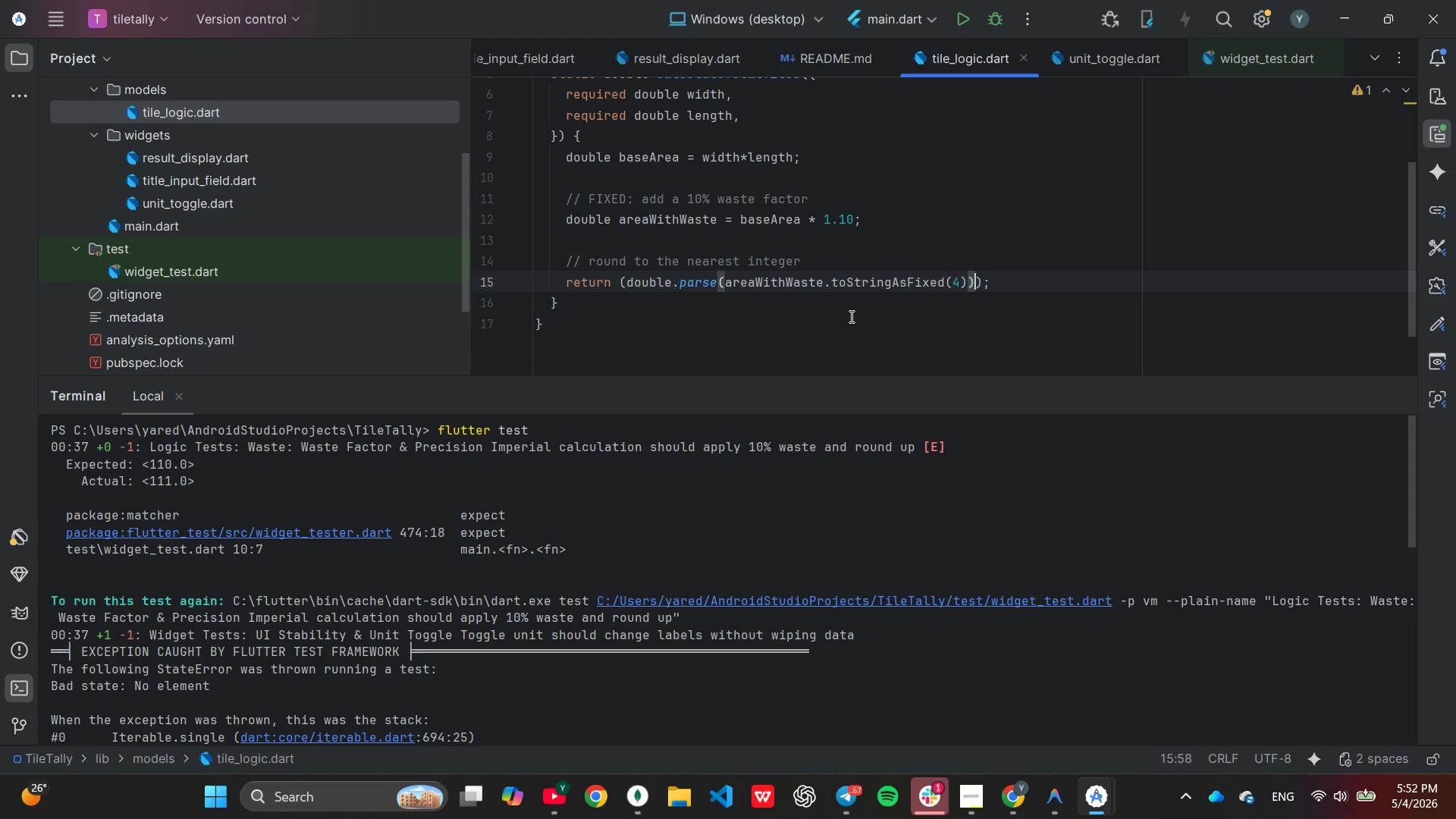 
key(ArrowRight)
 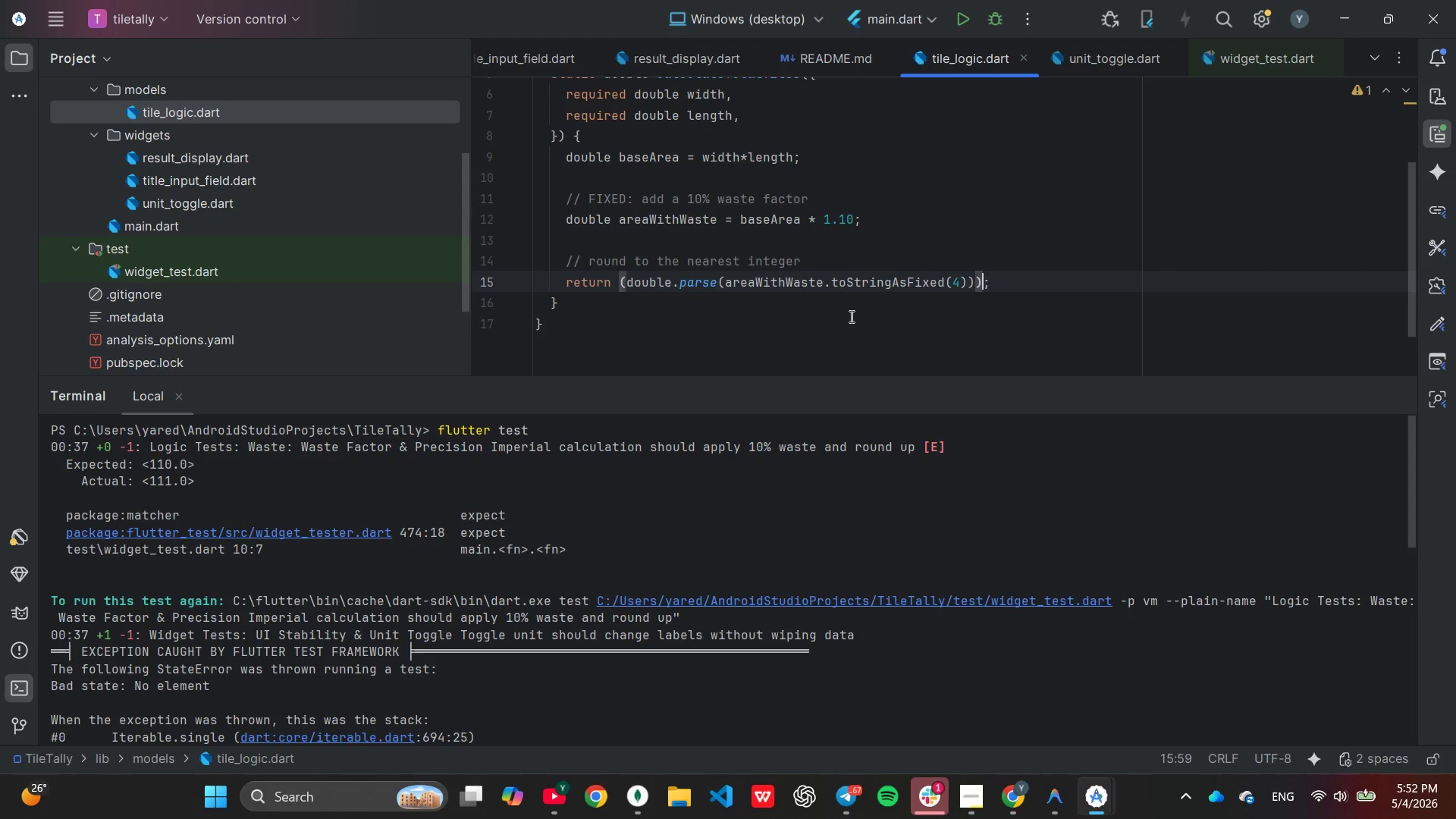 
key(ArrowRight)
 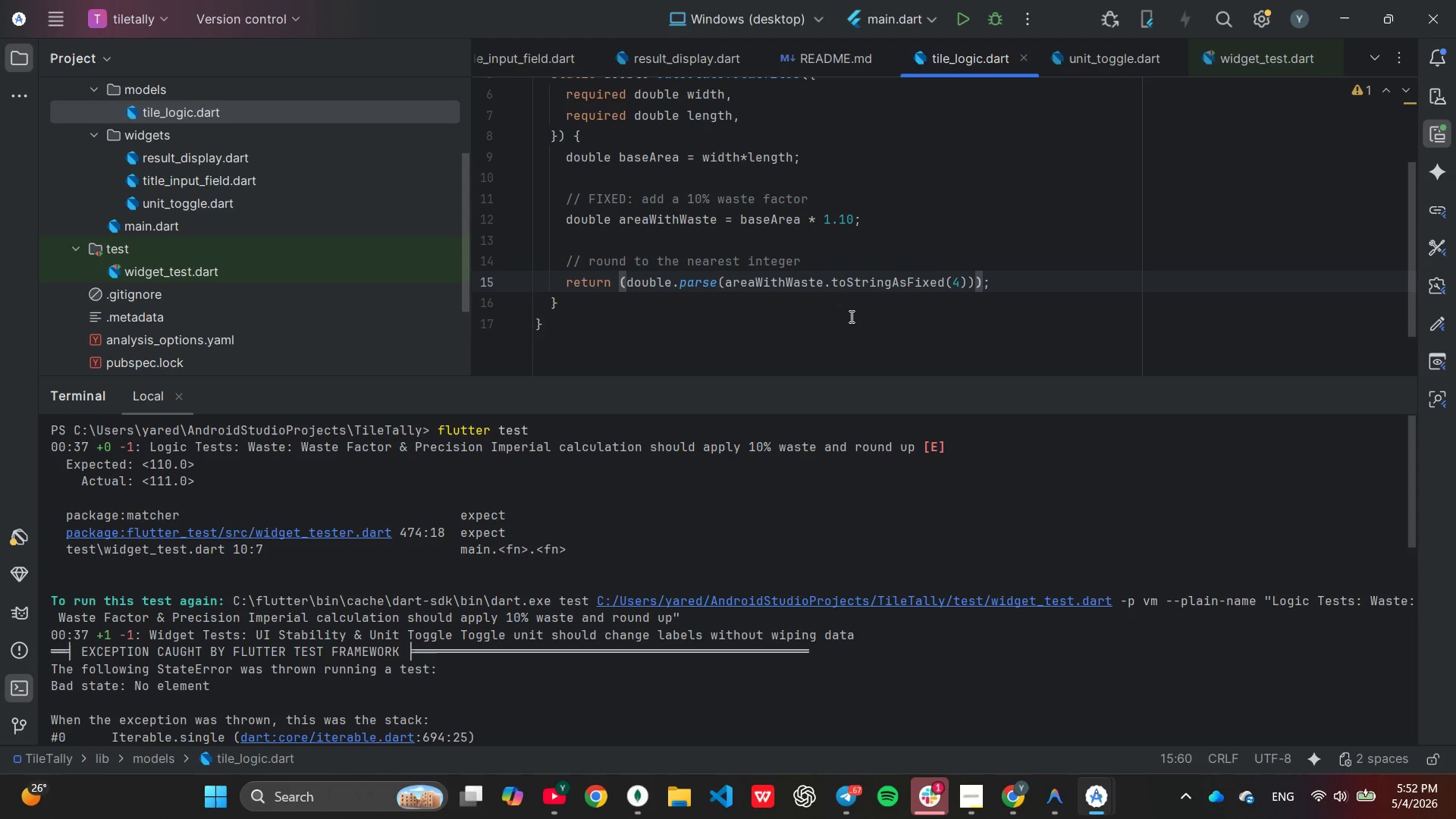 
type(.ce)
 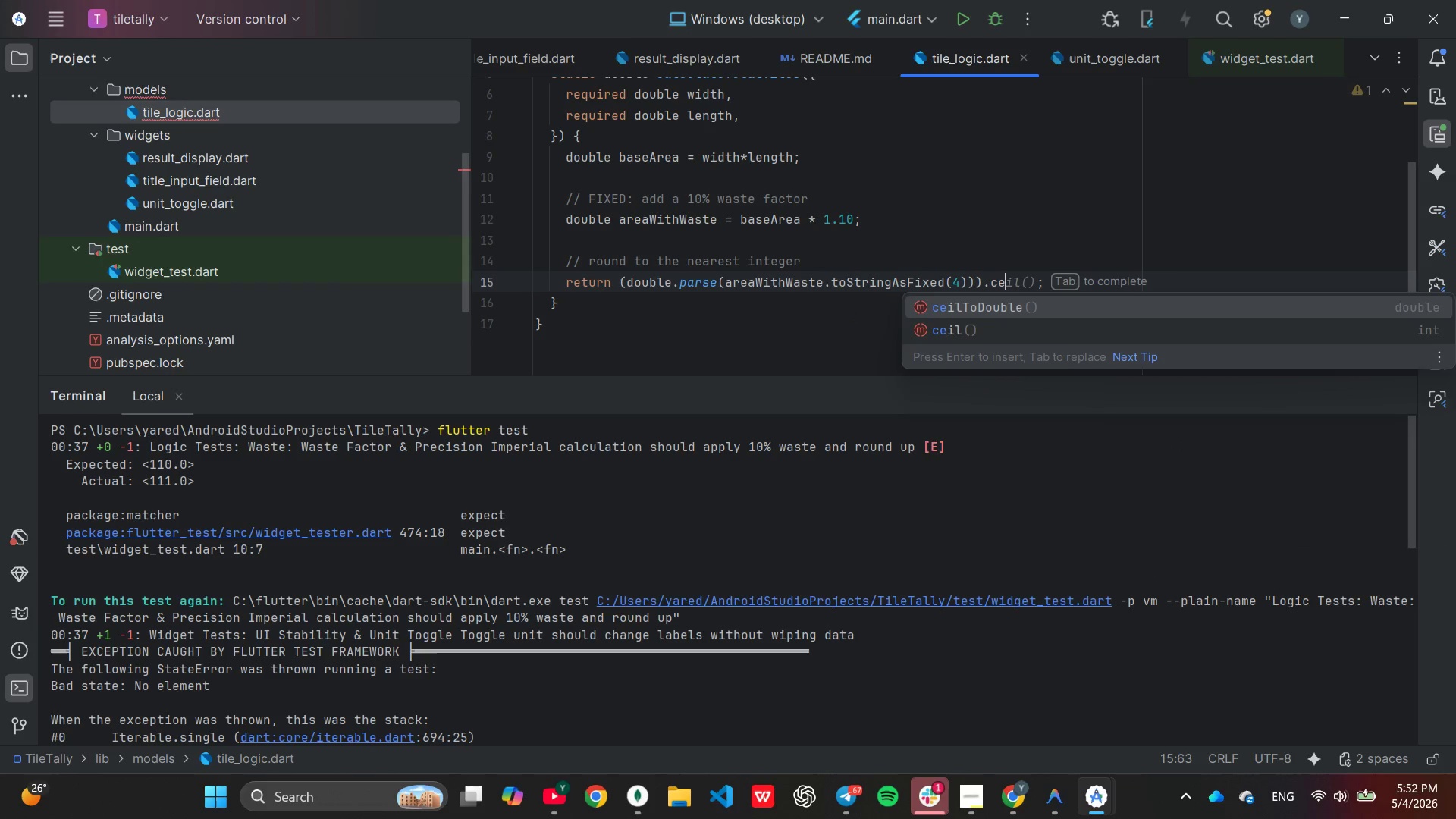 
key(Enter)
 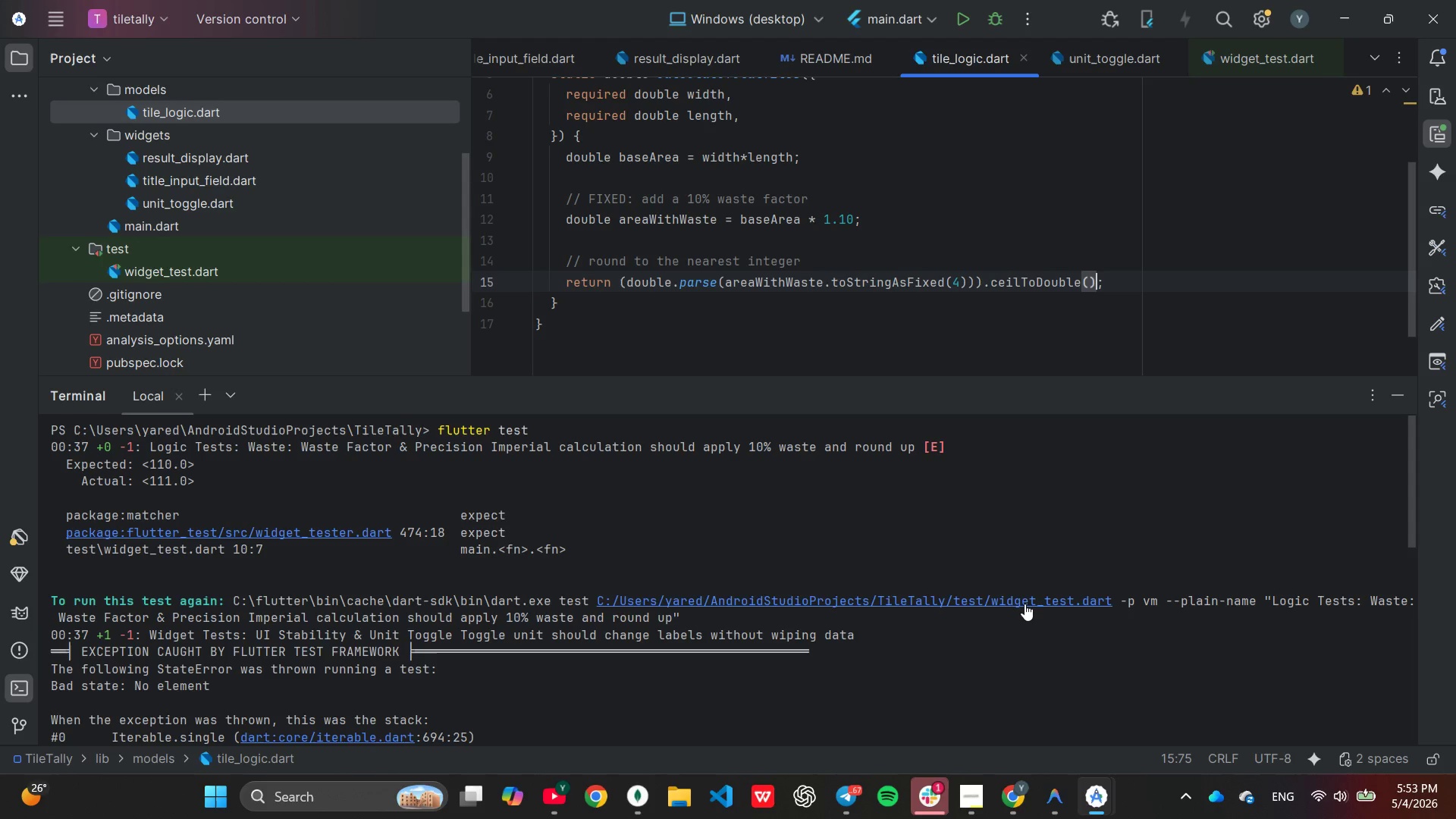 
wait(16.33)
 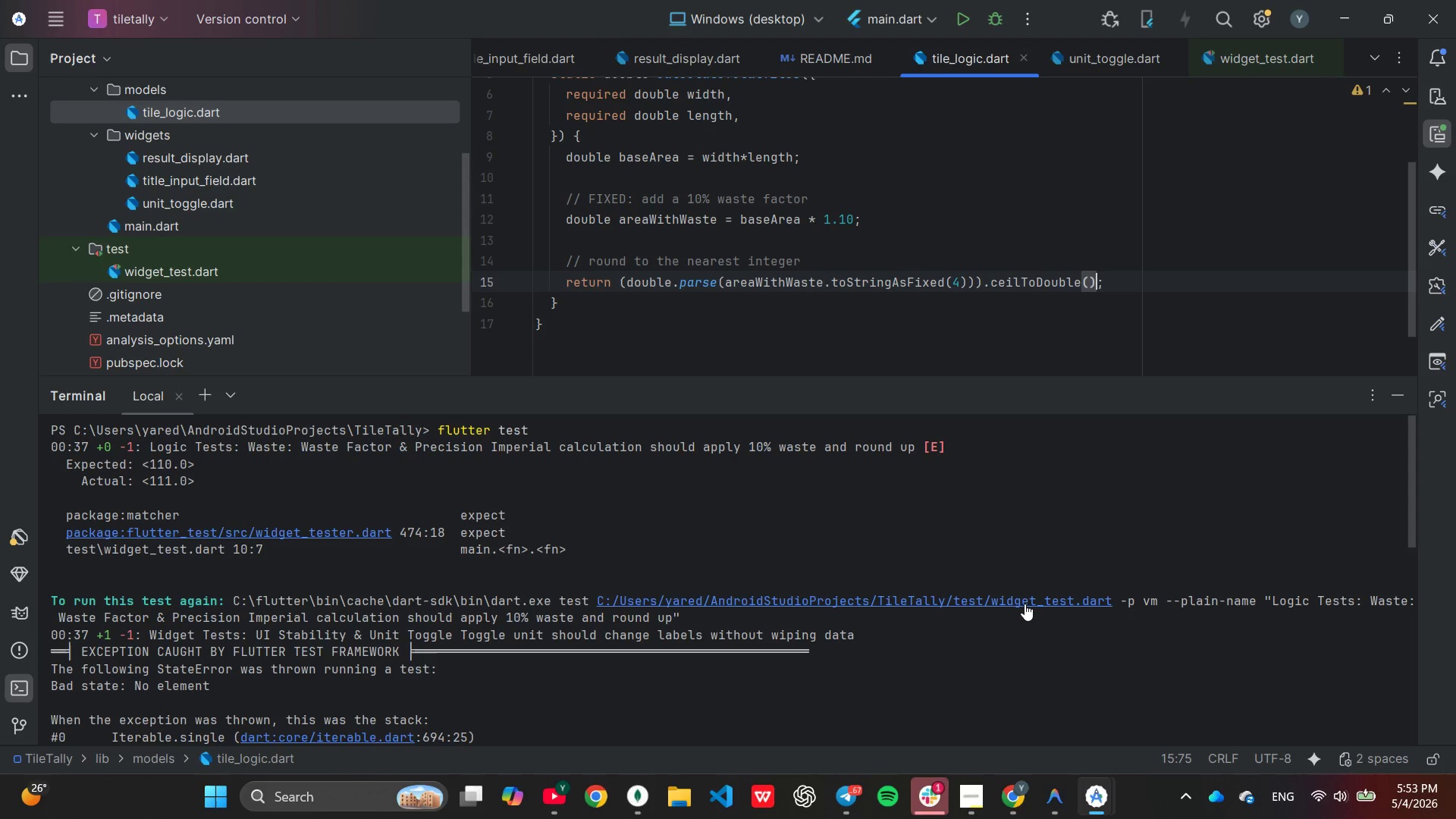 
double_click([184, 275])
 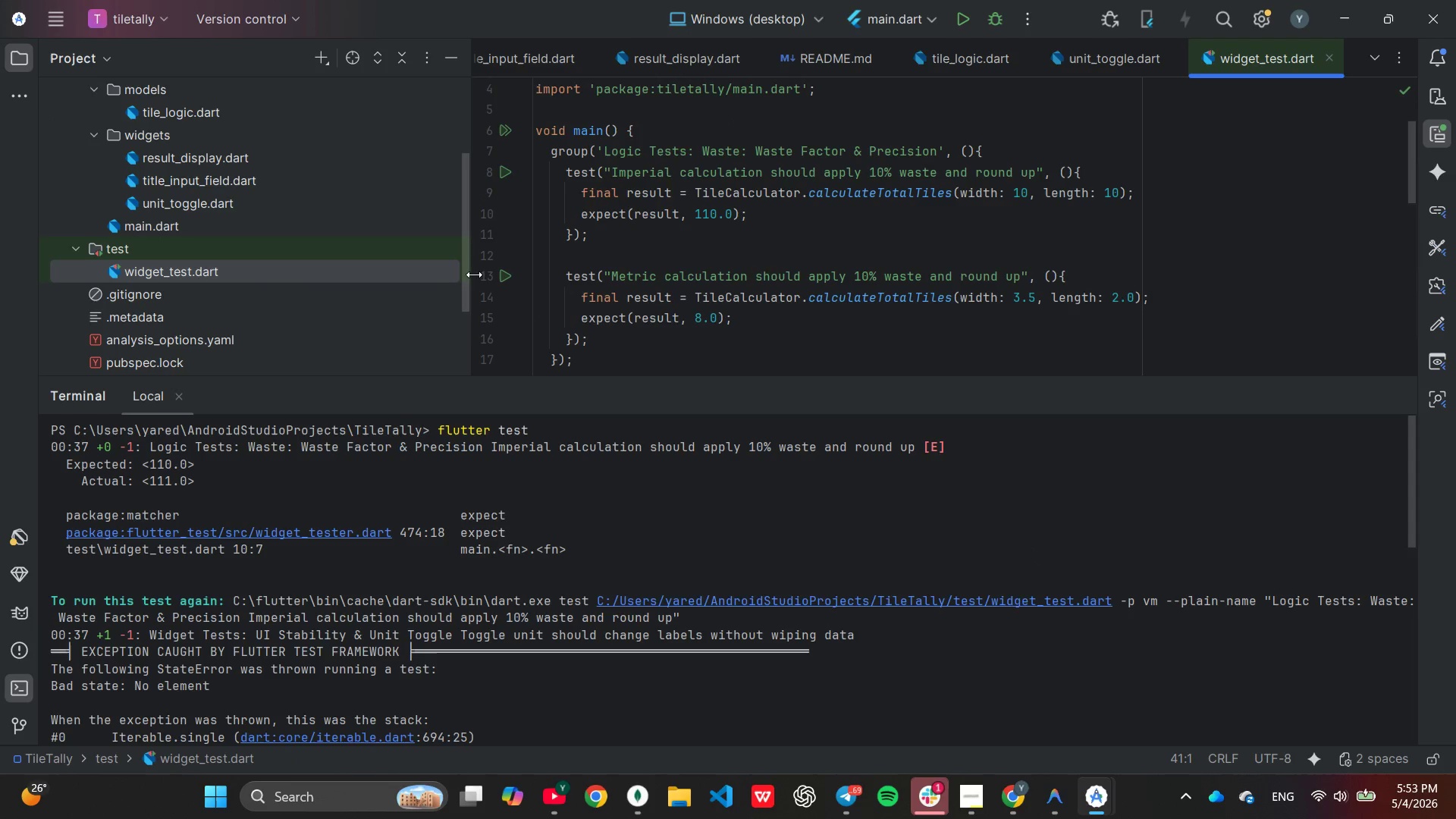 
mouse_move([808, 275])
 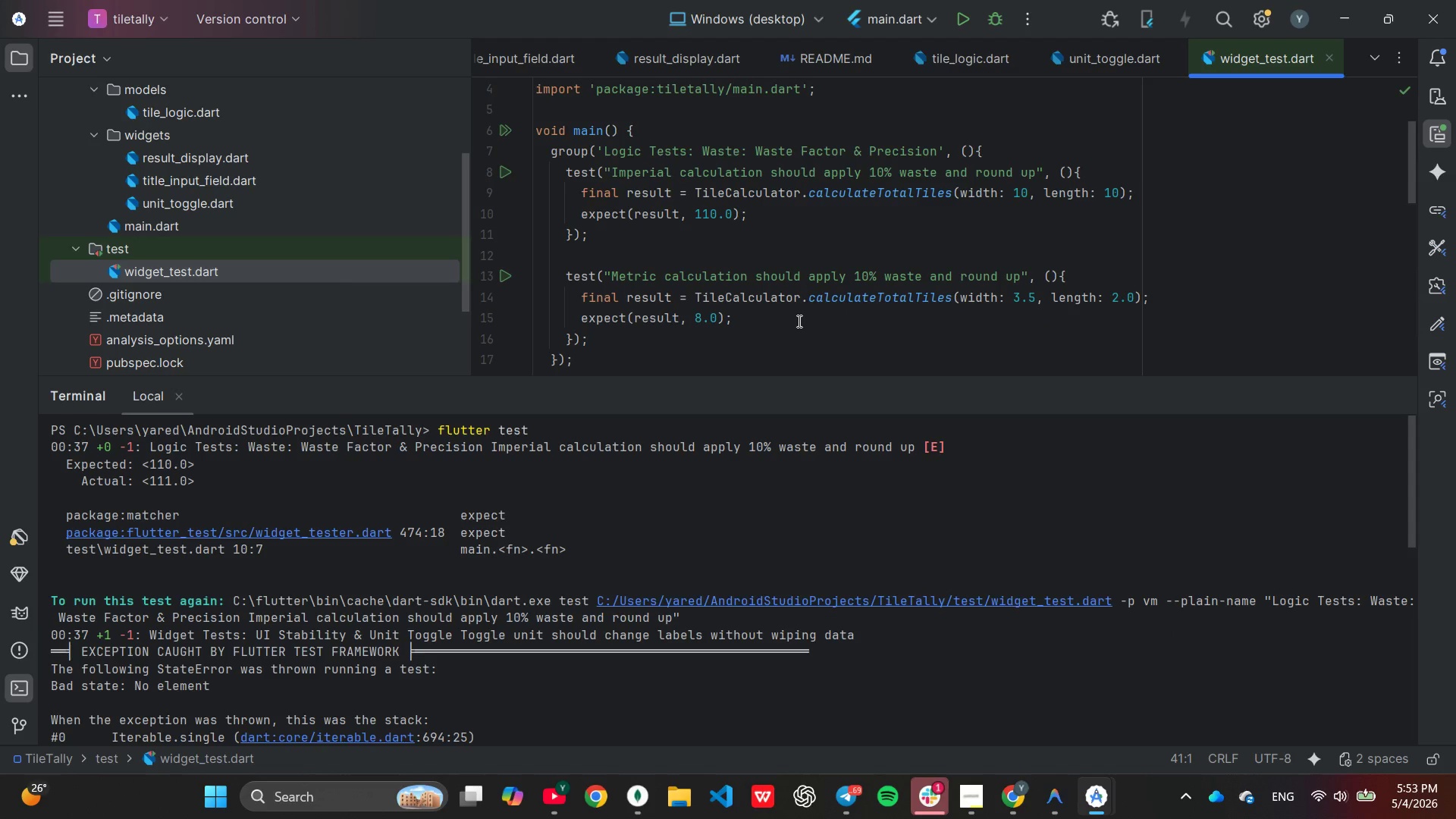 
scroll: coordinate [799, 328], scroll_direction: down, amount: 7.0
 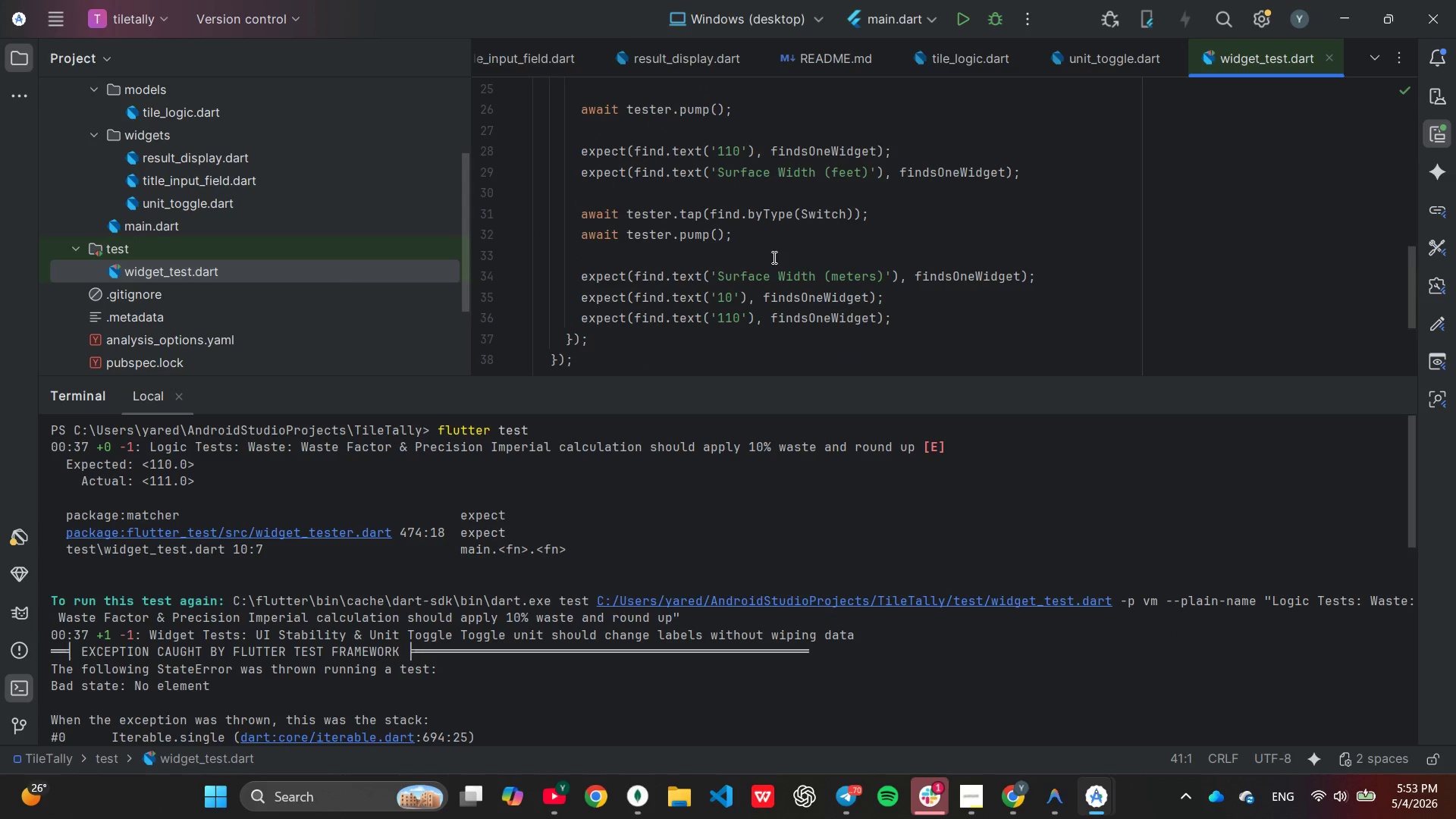 
wait(11.55)
 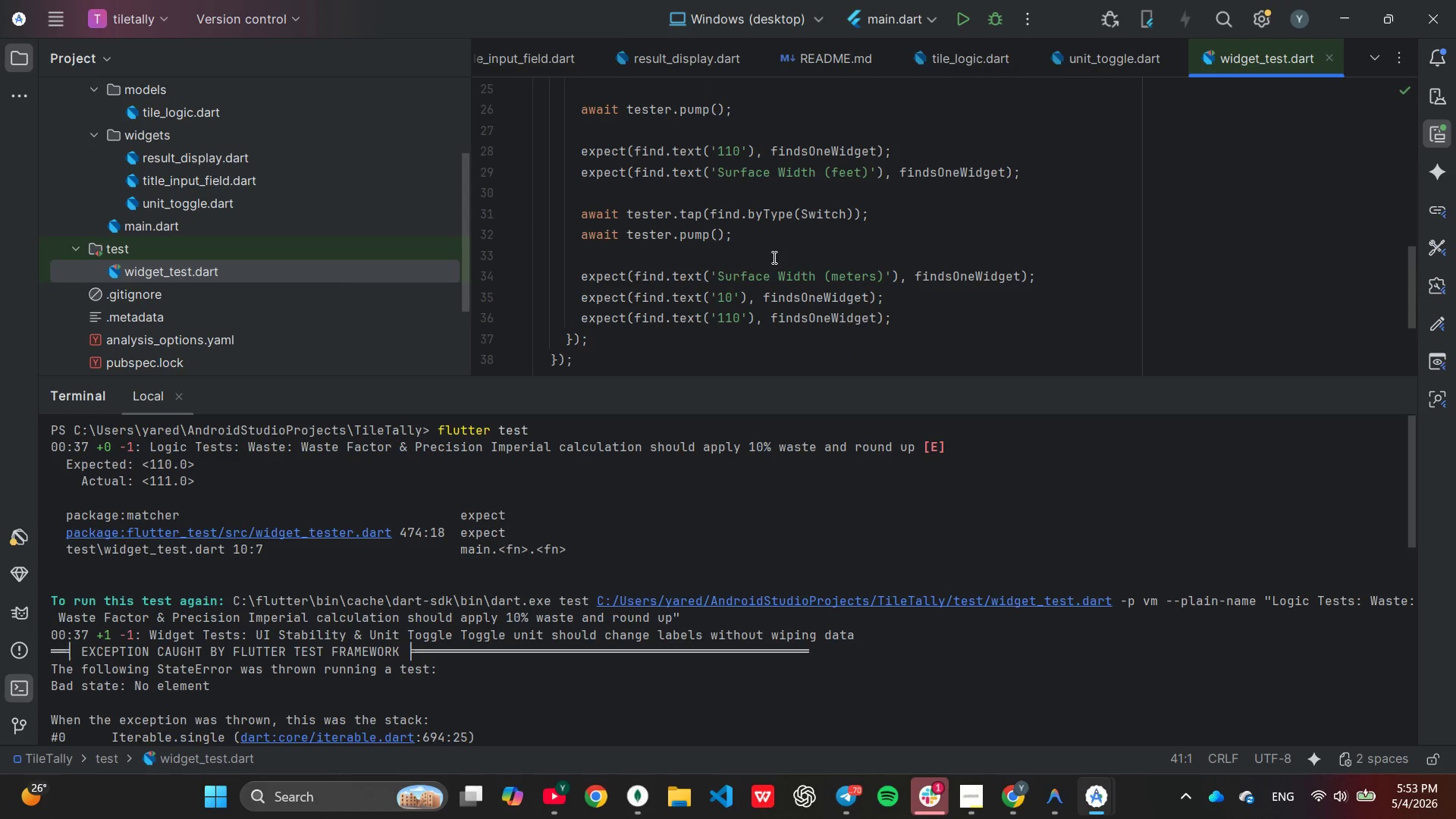 
double_click([687, 237])
 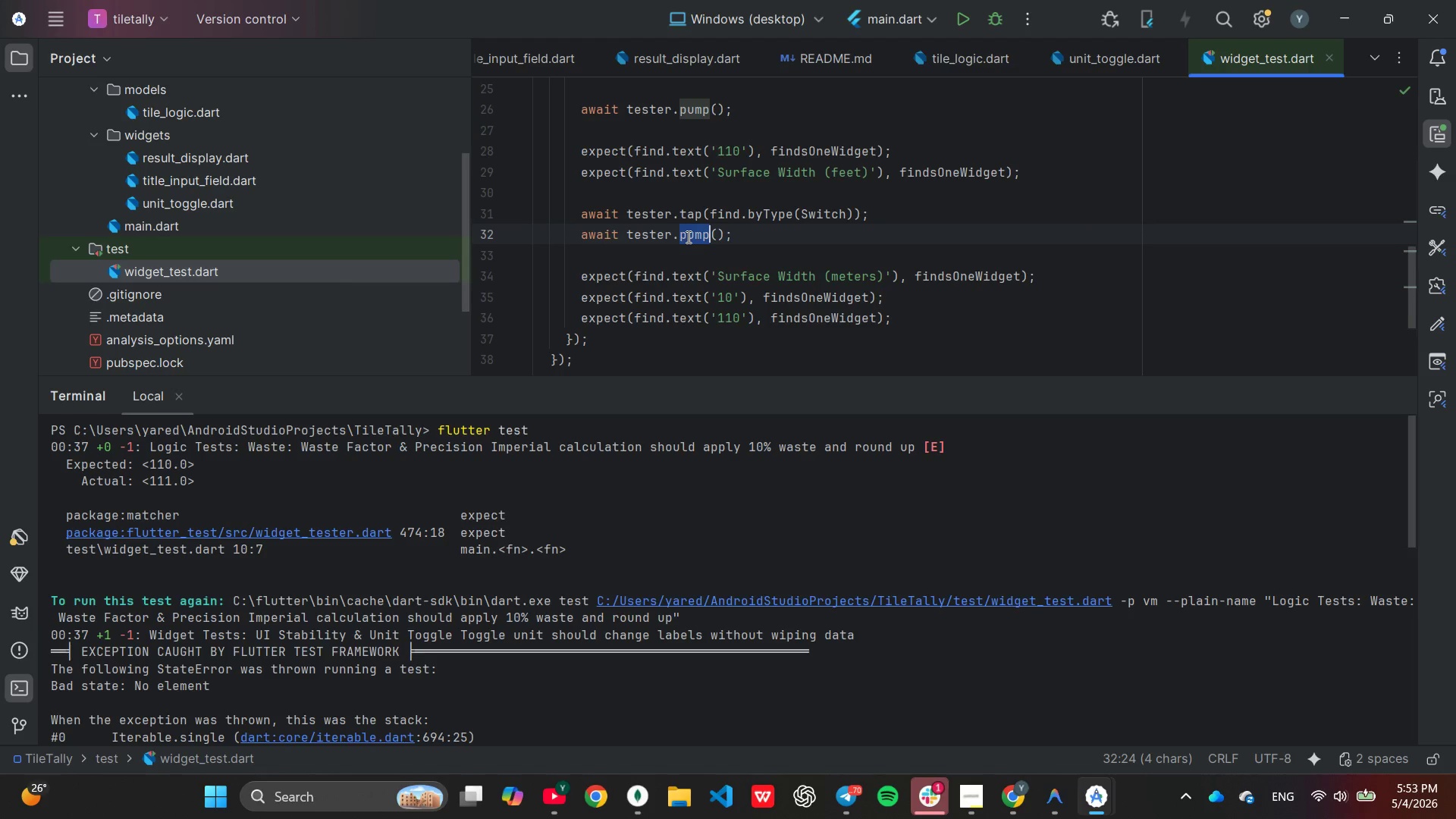 
scroll: coordinate [687, 237], scroll_direction: none, amount: 0.0
 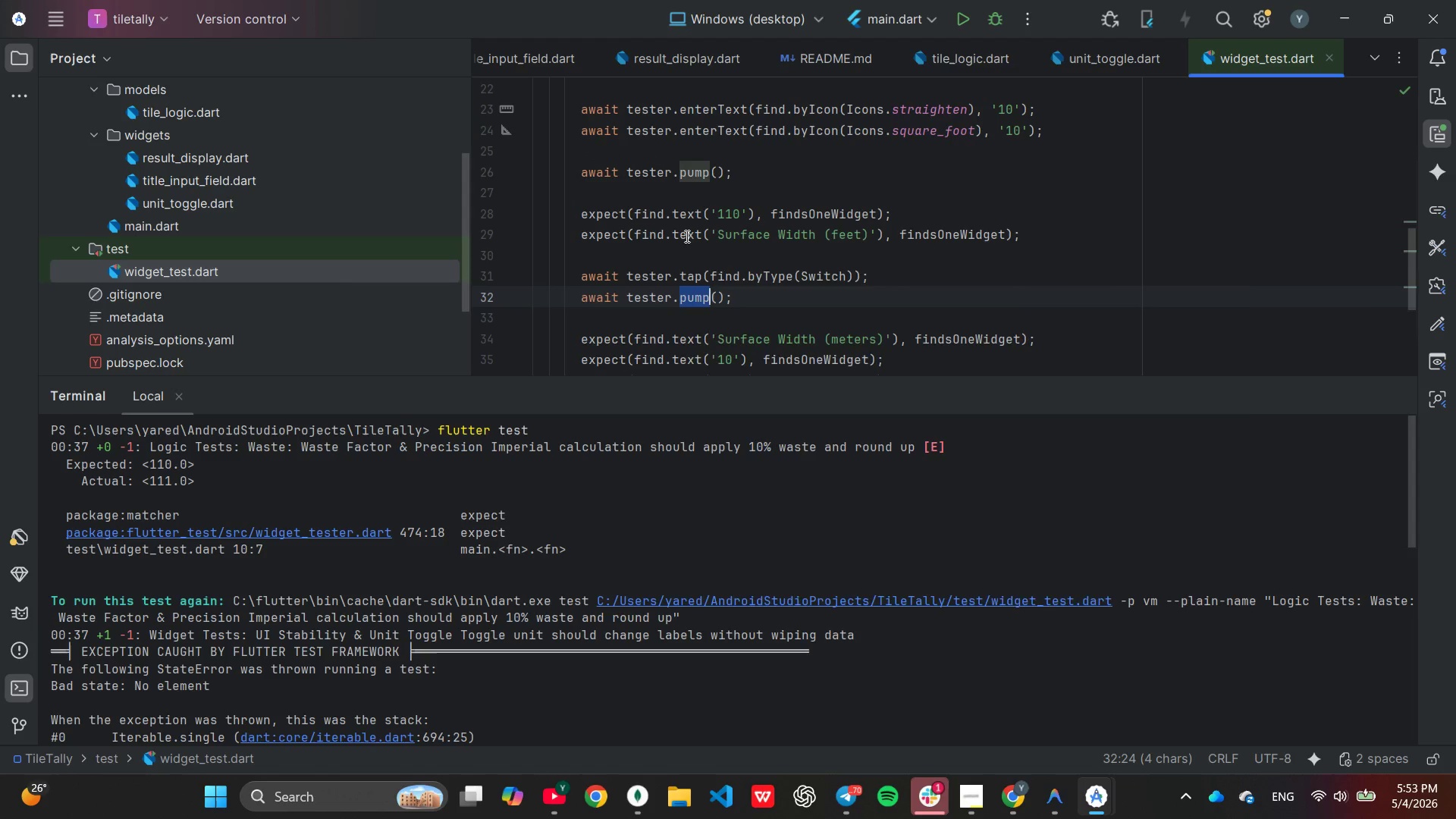 
scroll: coordinate [686, 236], scroll_direction: up, amount: 1.0
 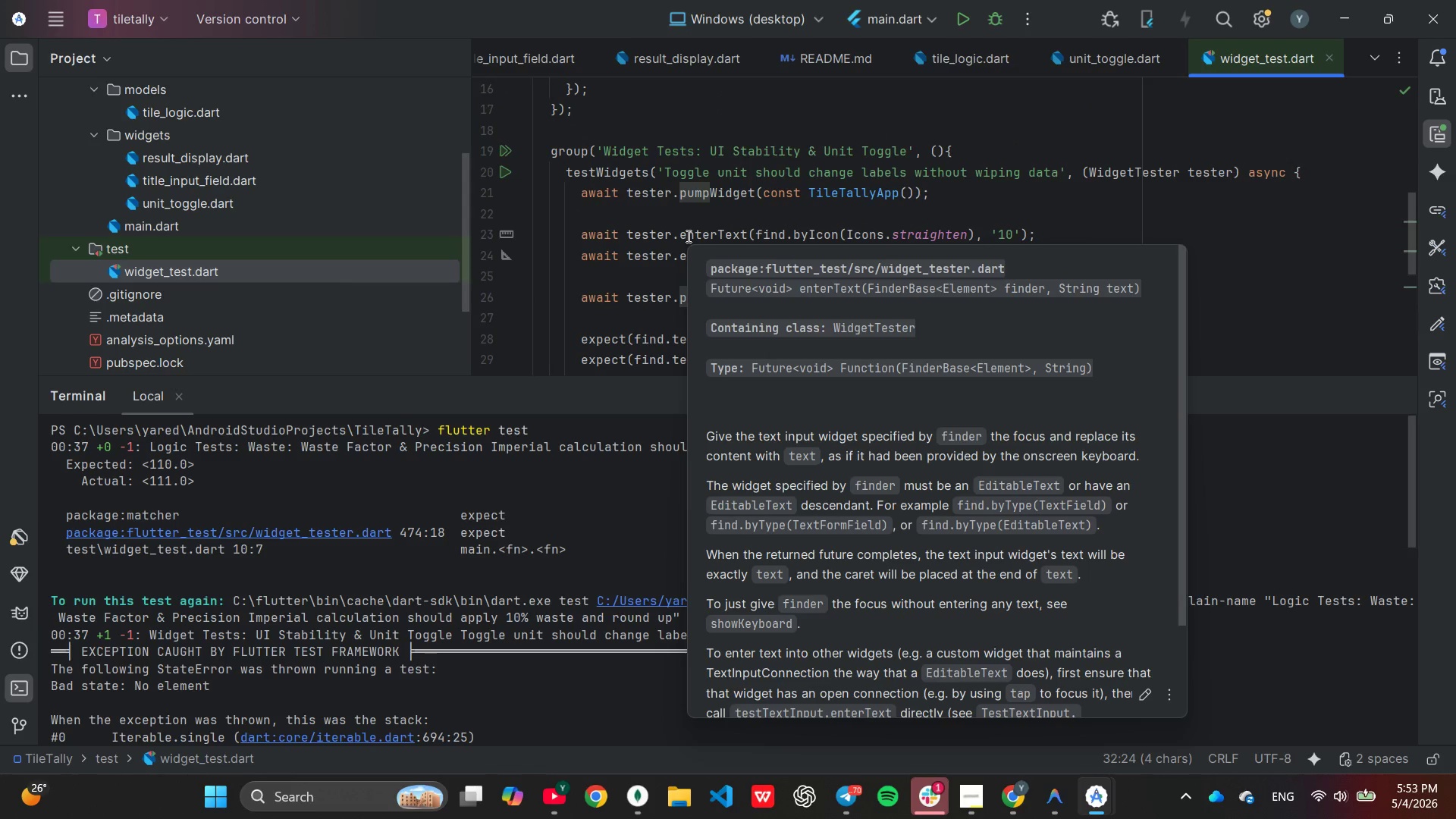 
scroll: coordinate [911, 234], scroll_direction: down, amount: 1.0
 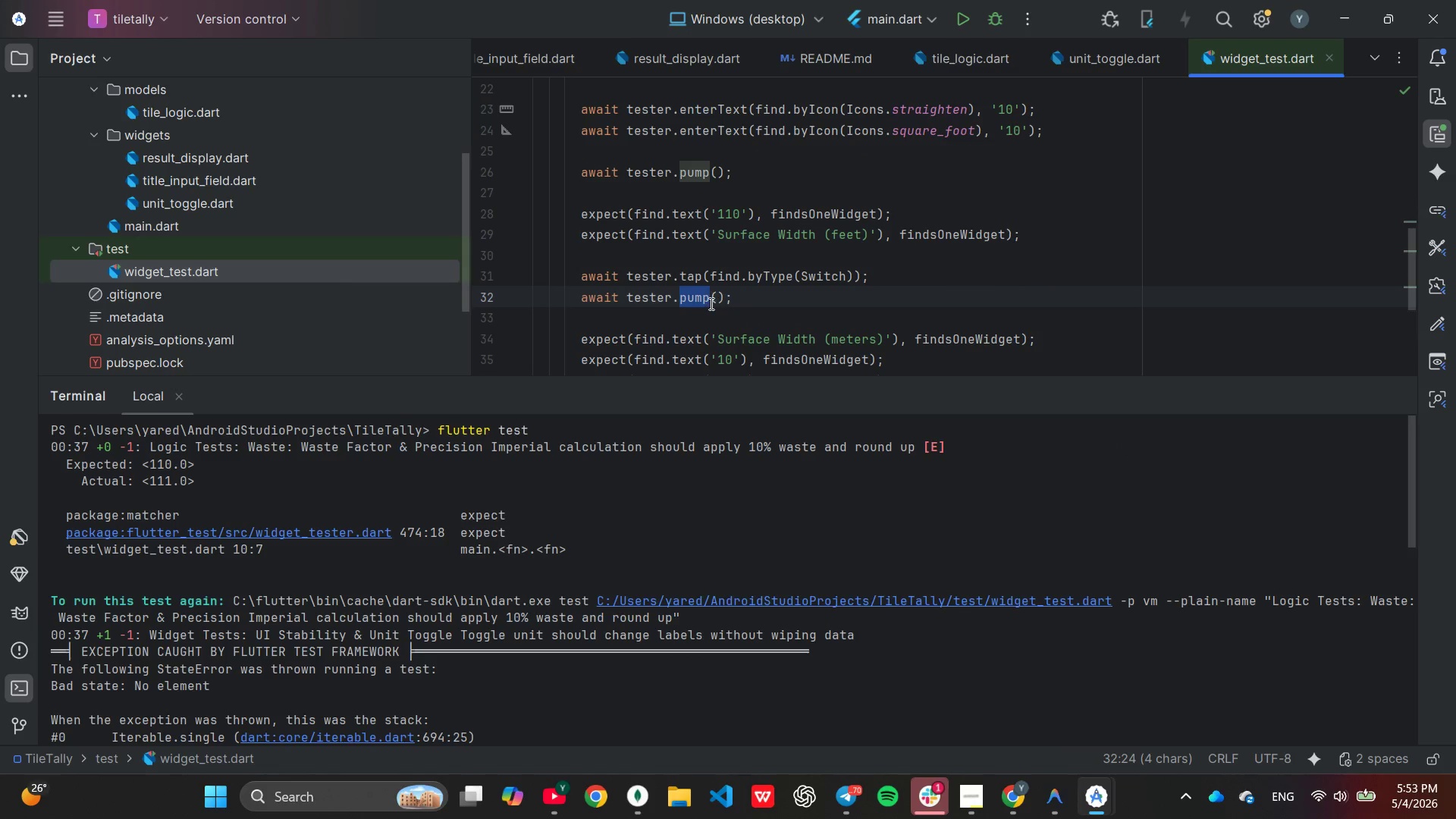 
left_click([708, 301])
 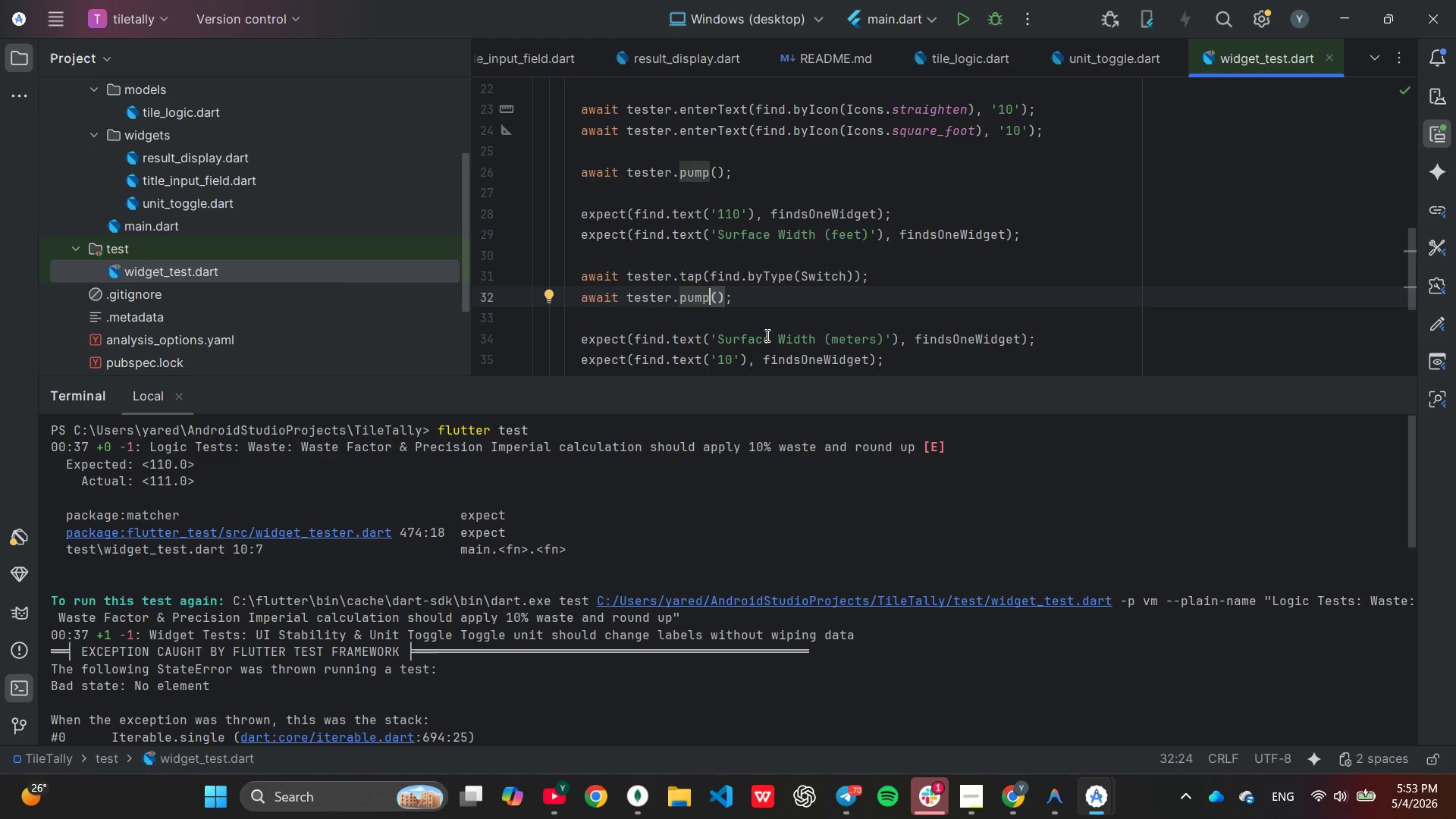 
key(Shift+A)
 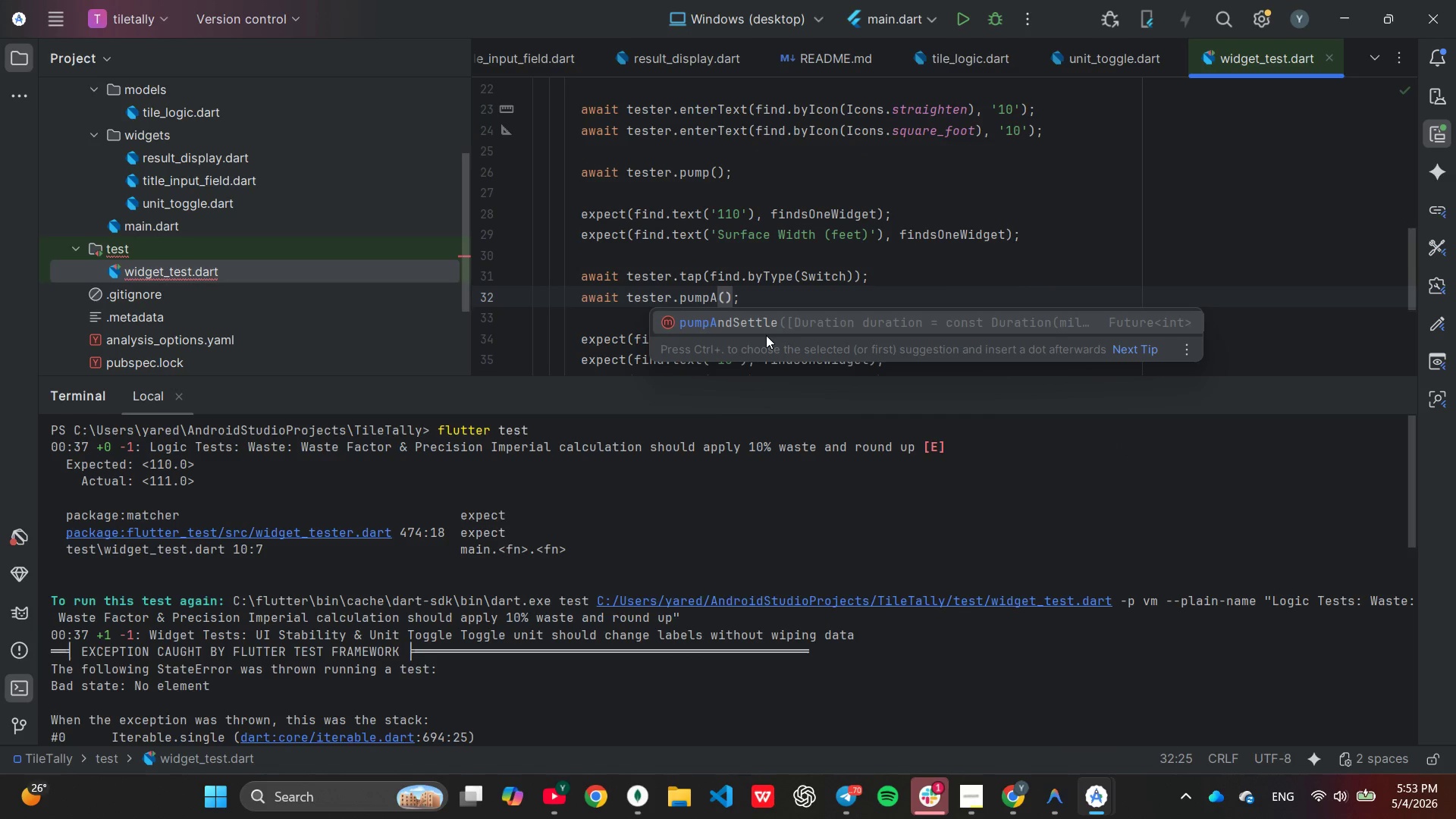 
key(Enter)
 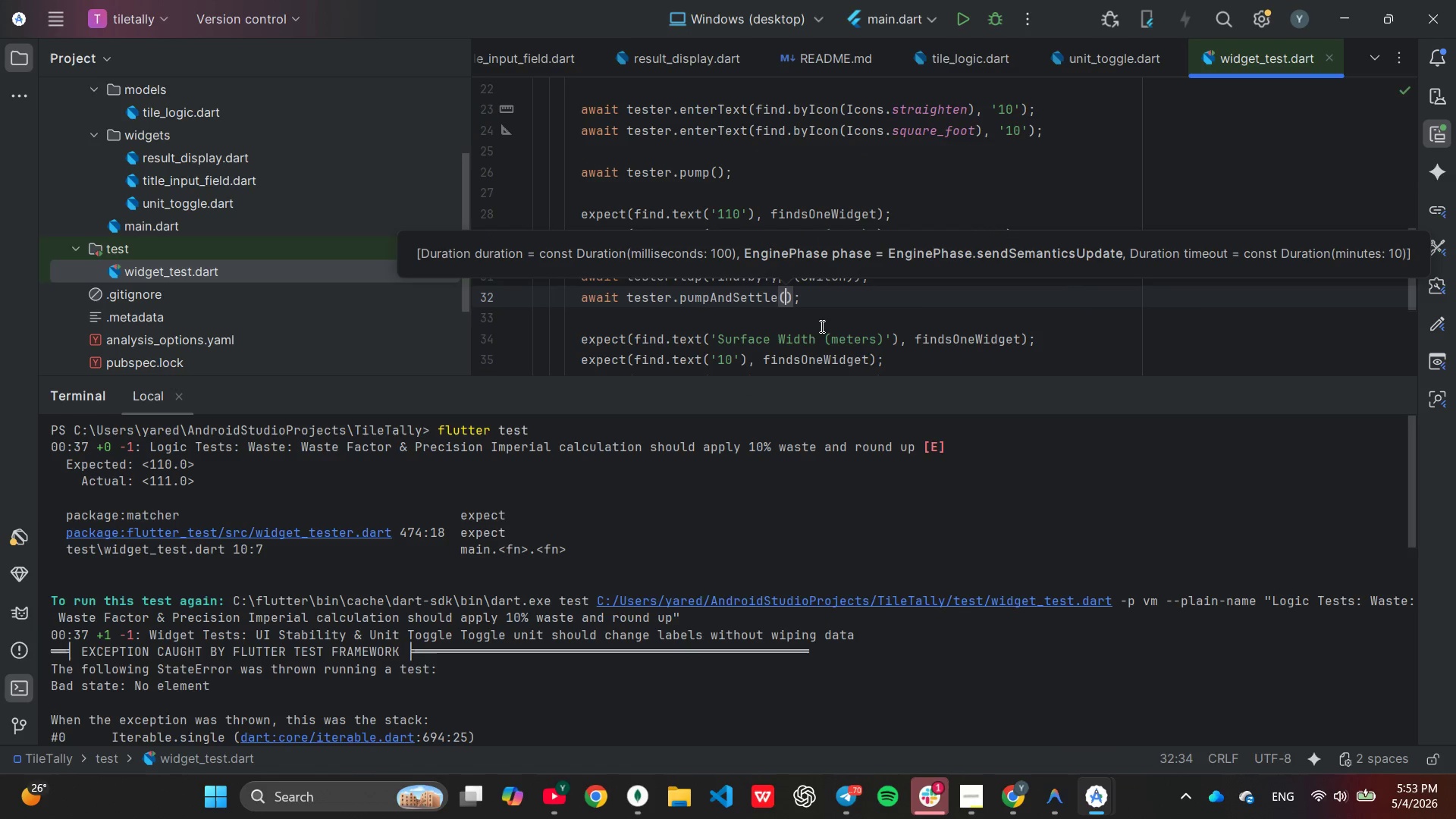 
left_click([935, 316])
 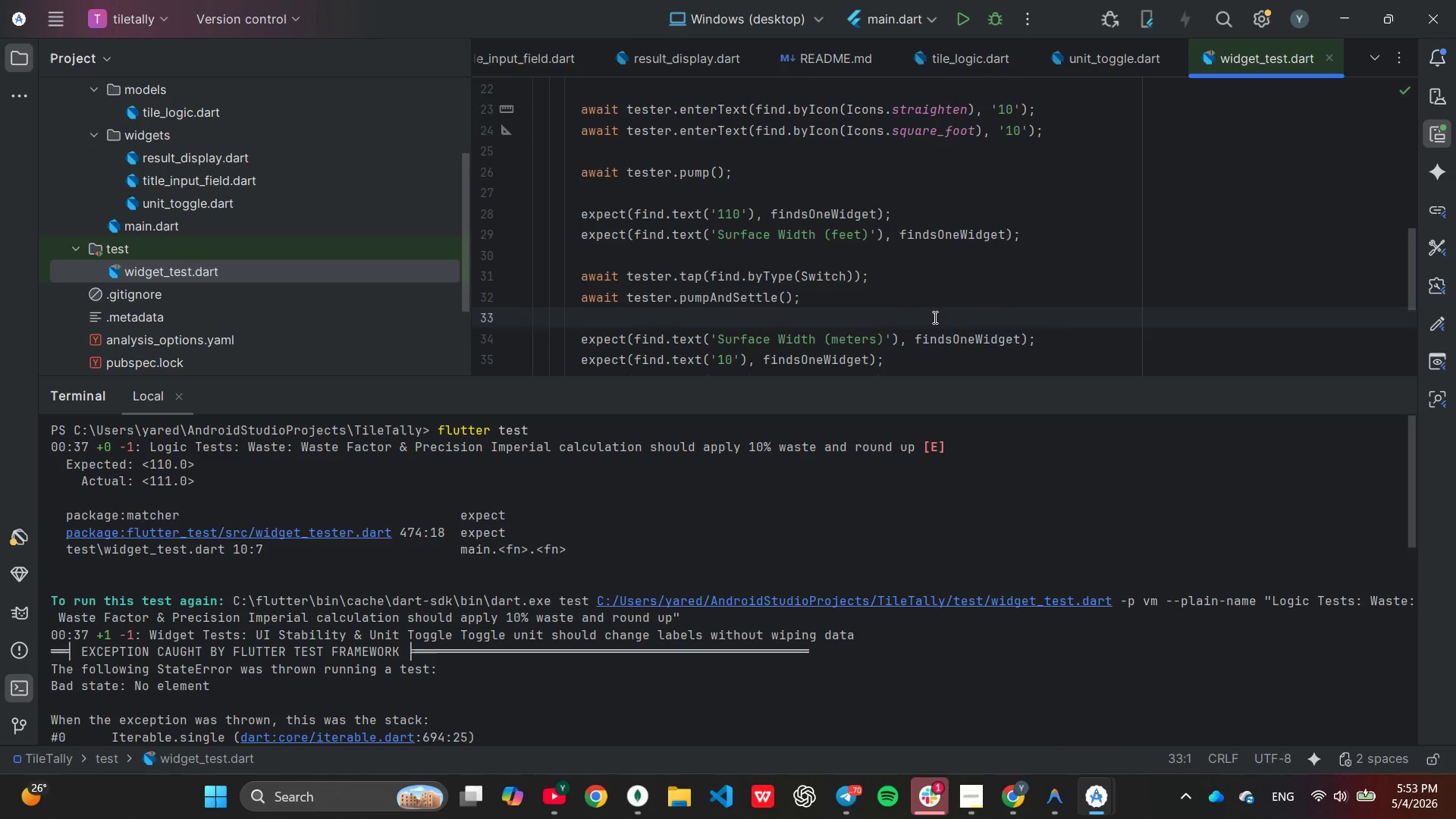 
scroll: coordinate [937, 316], scroll_direction: down, amount: 4.0
 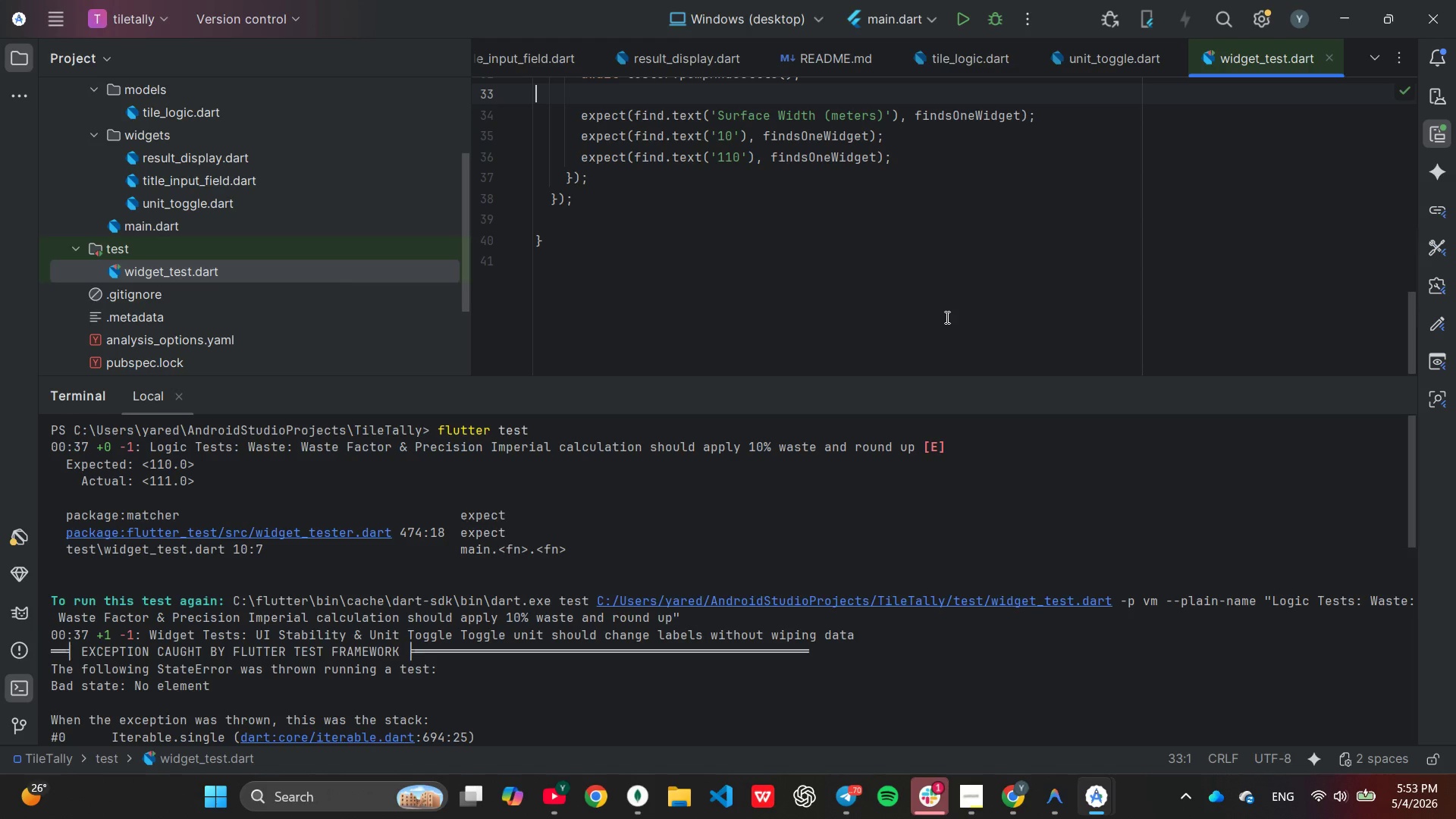 
left_click([860, 638])
 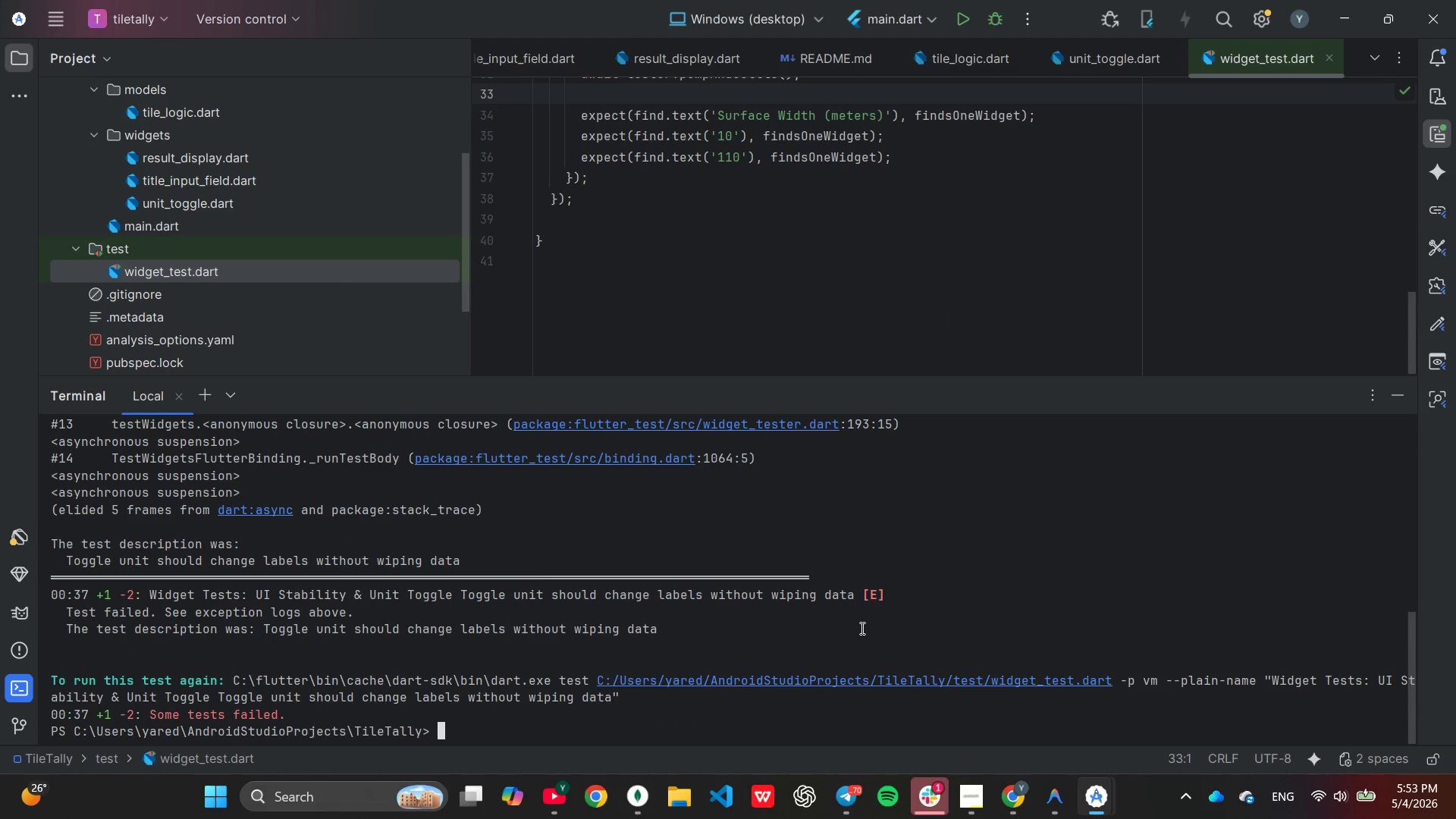 
scroll: coordinate [861, 637], scroll_direction: down, amount: 14.0
 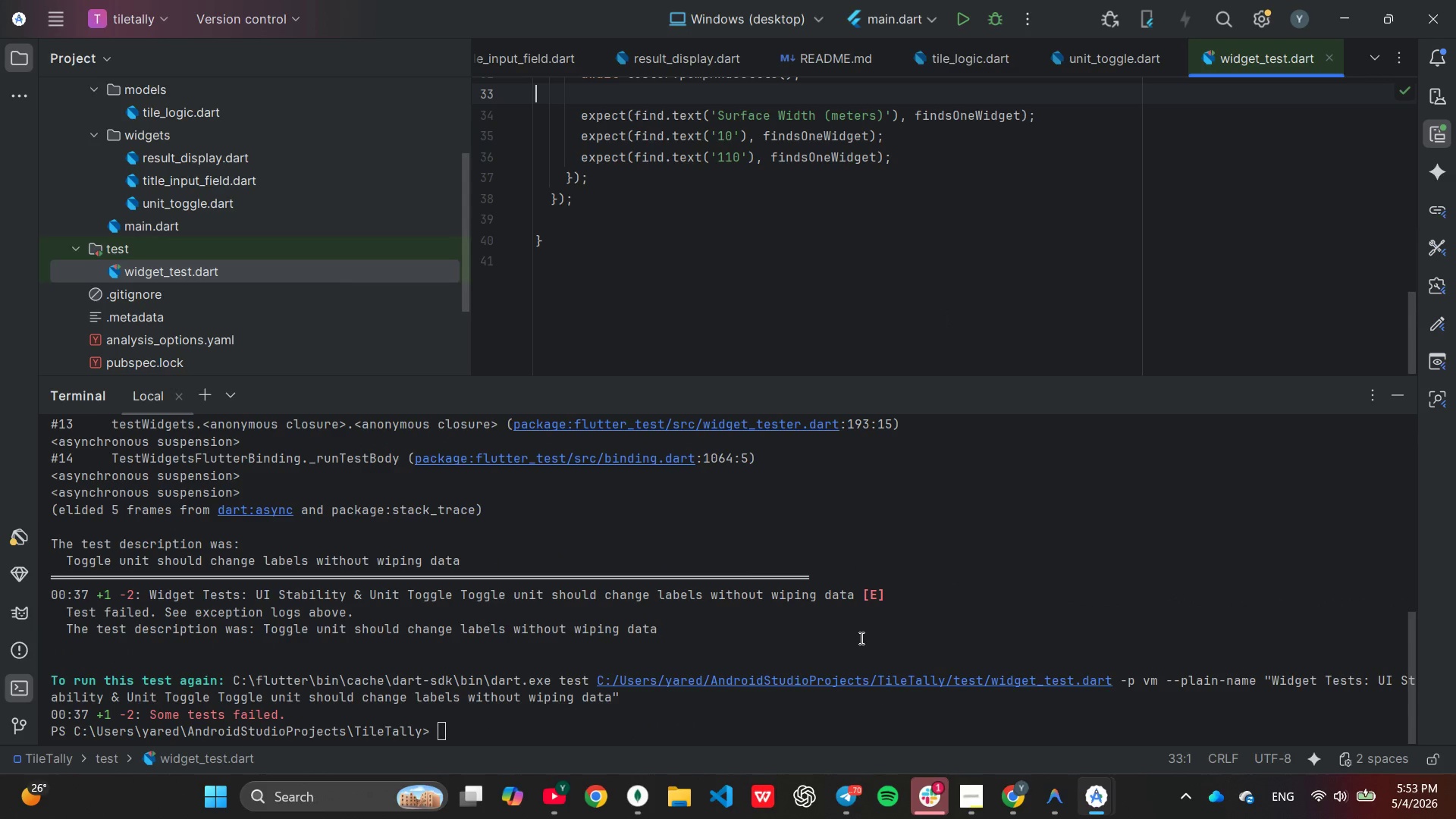 
key(ArrowUp)
 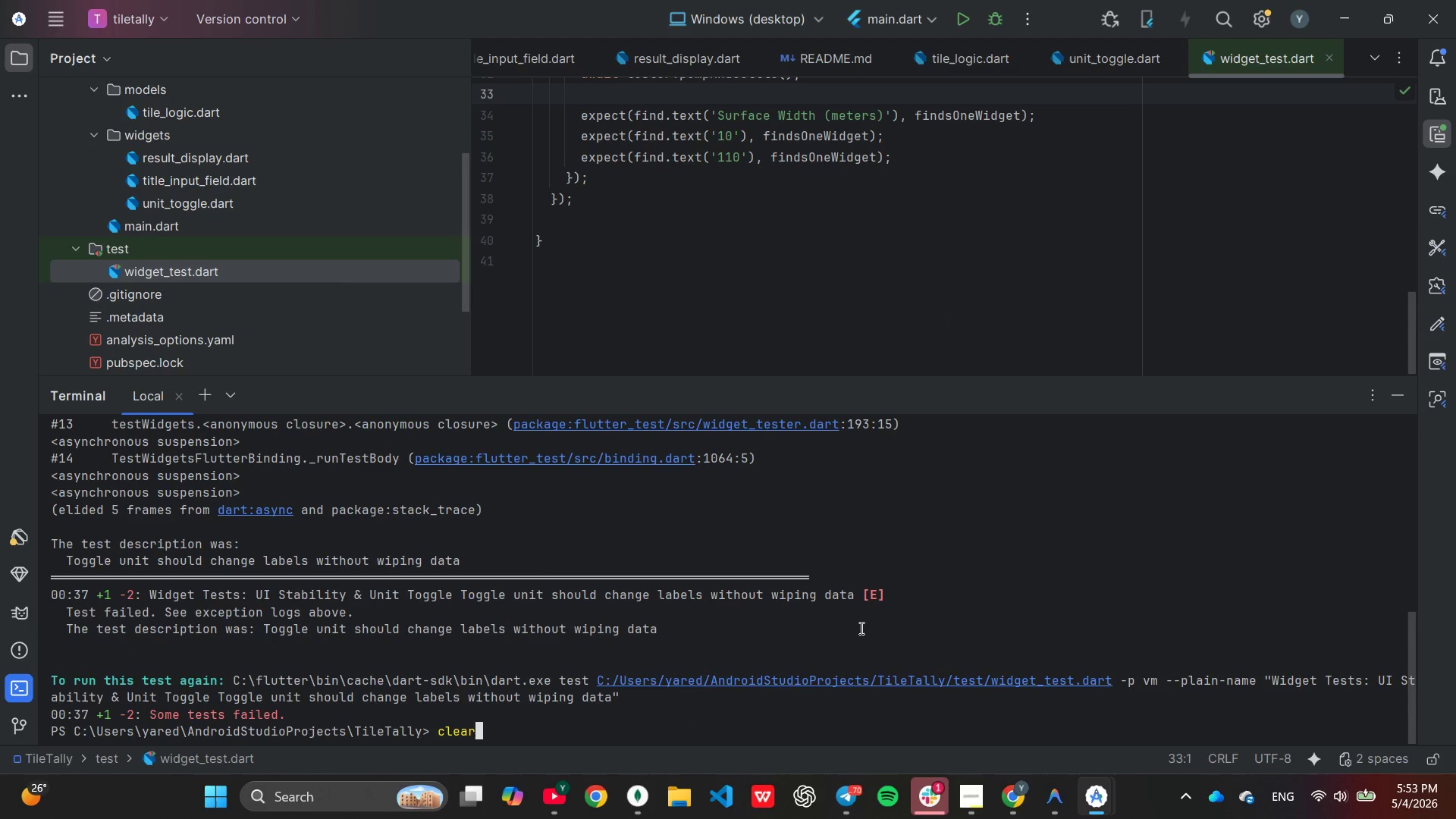 
key(ArrowUp)
 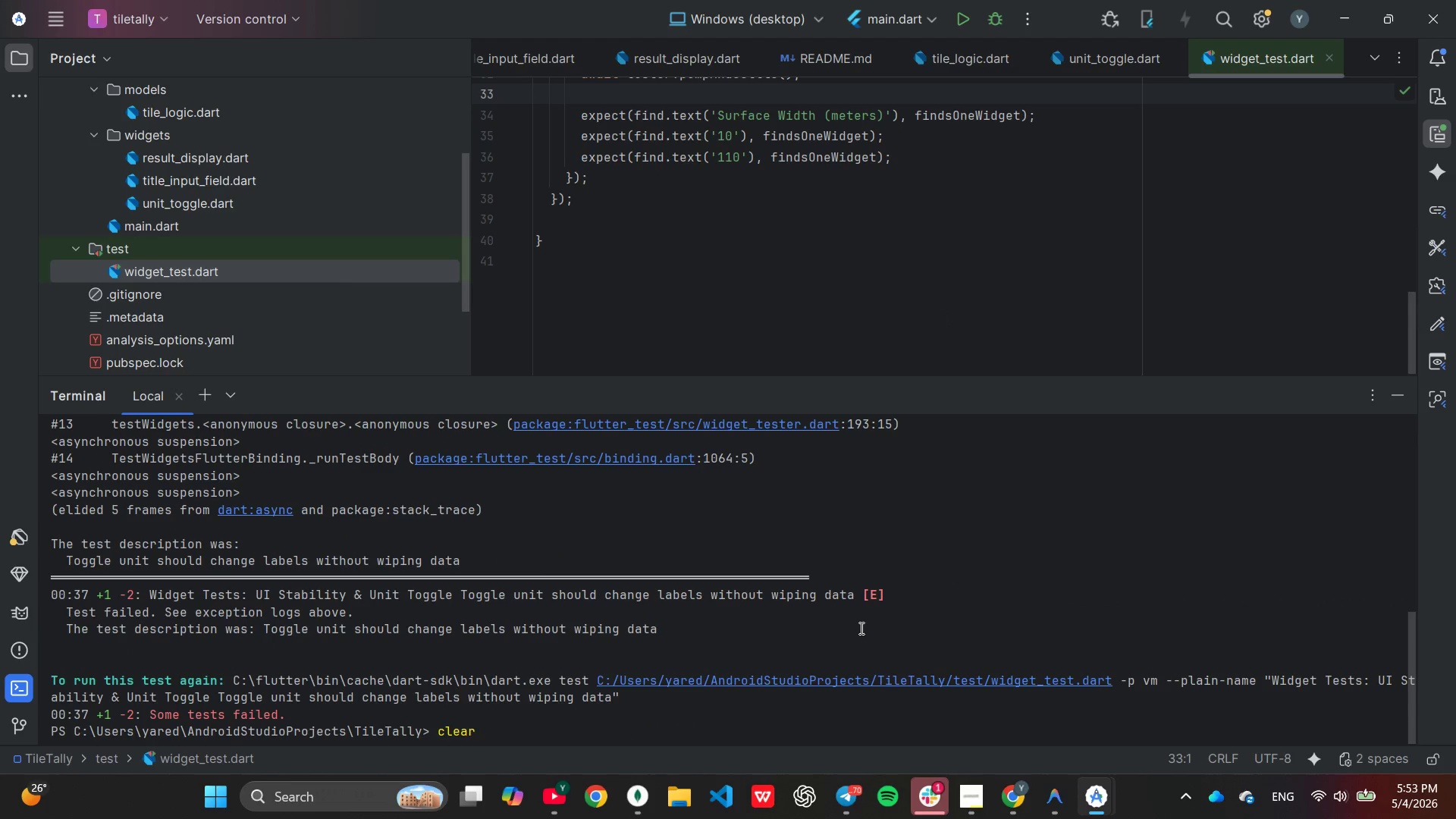 
key(Enter)
 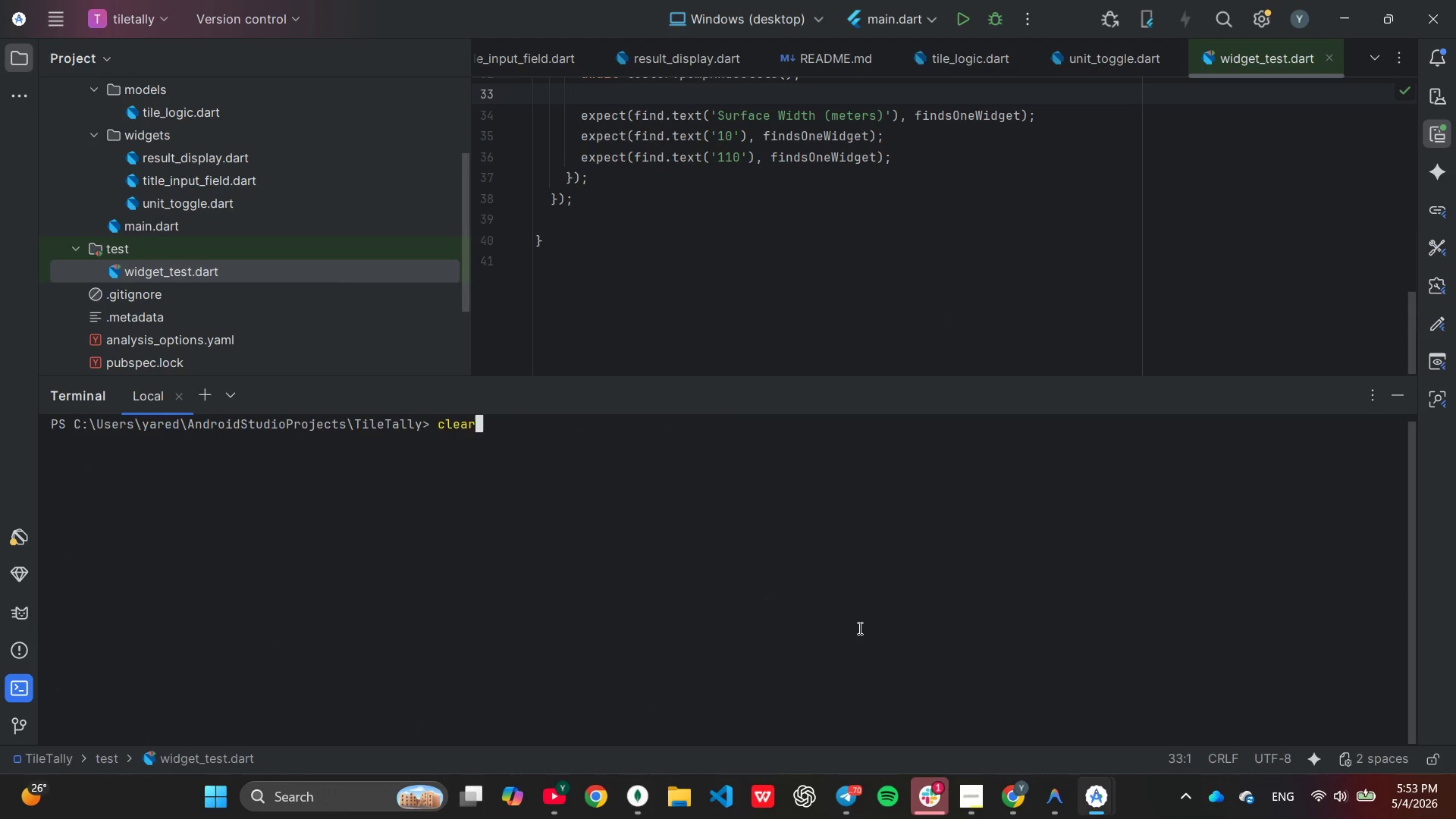 
key(ArrowUp)
 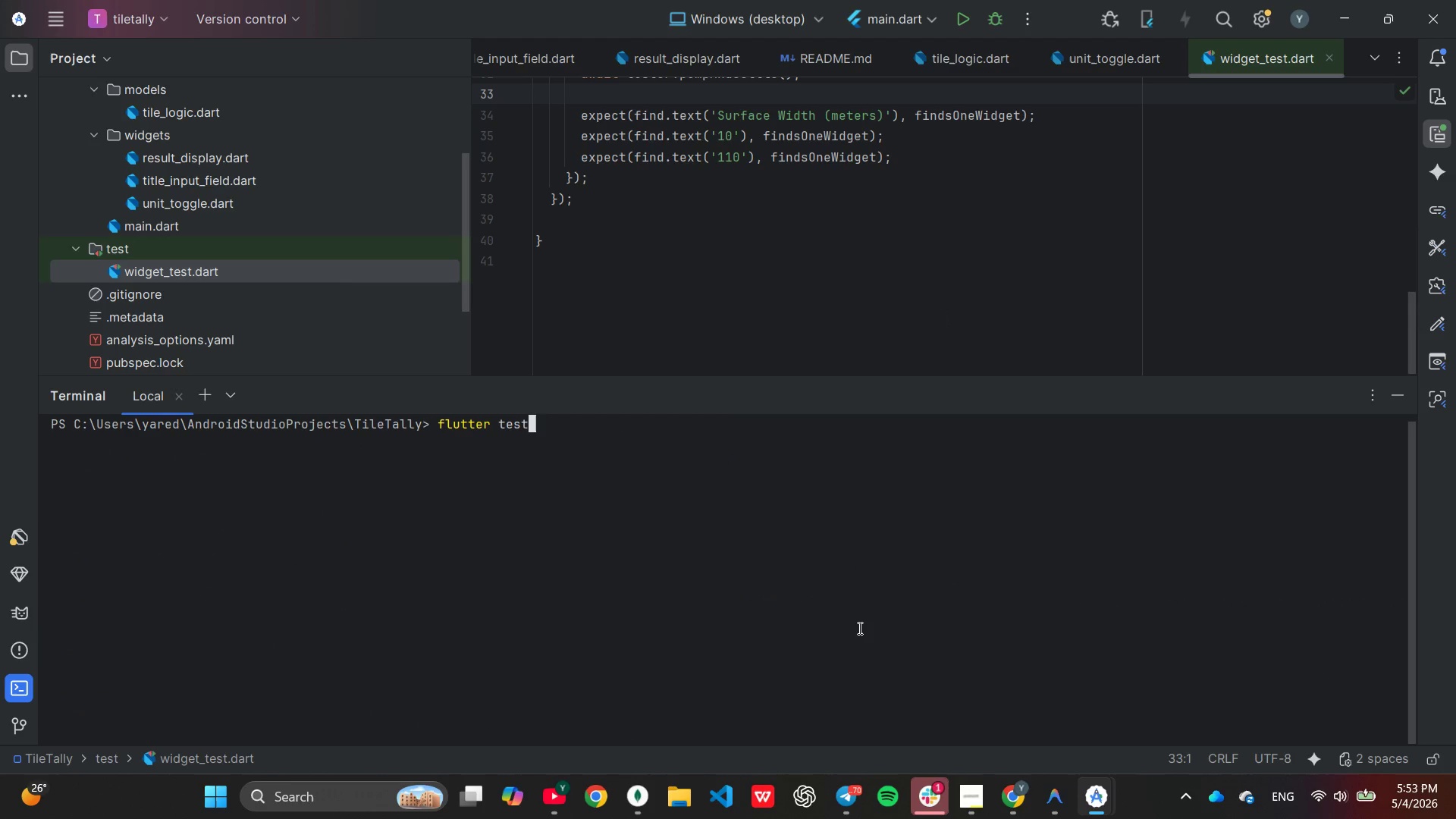 
key(ArrowUp)
 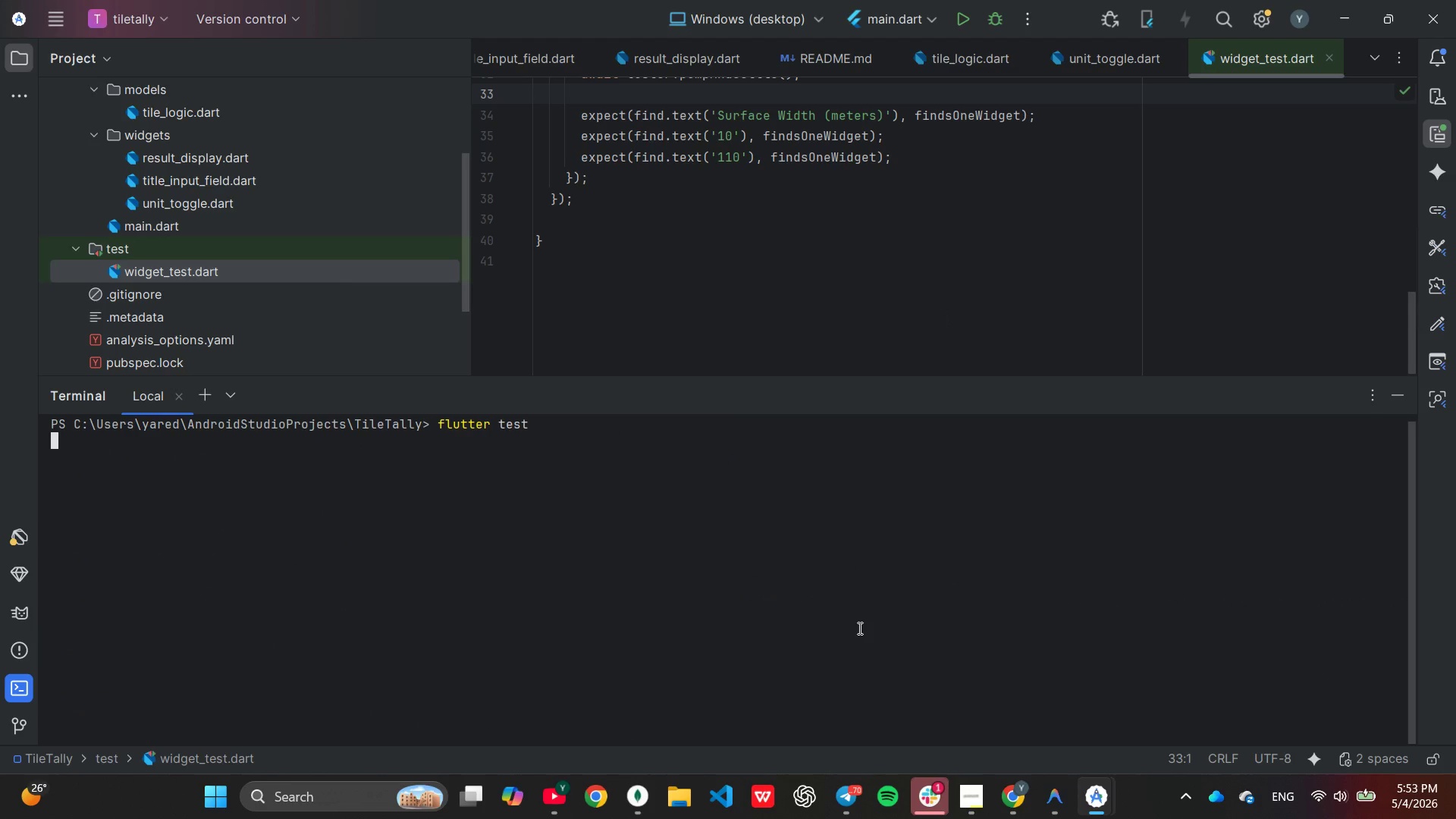 
key(Enter)
 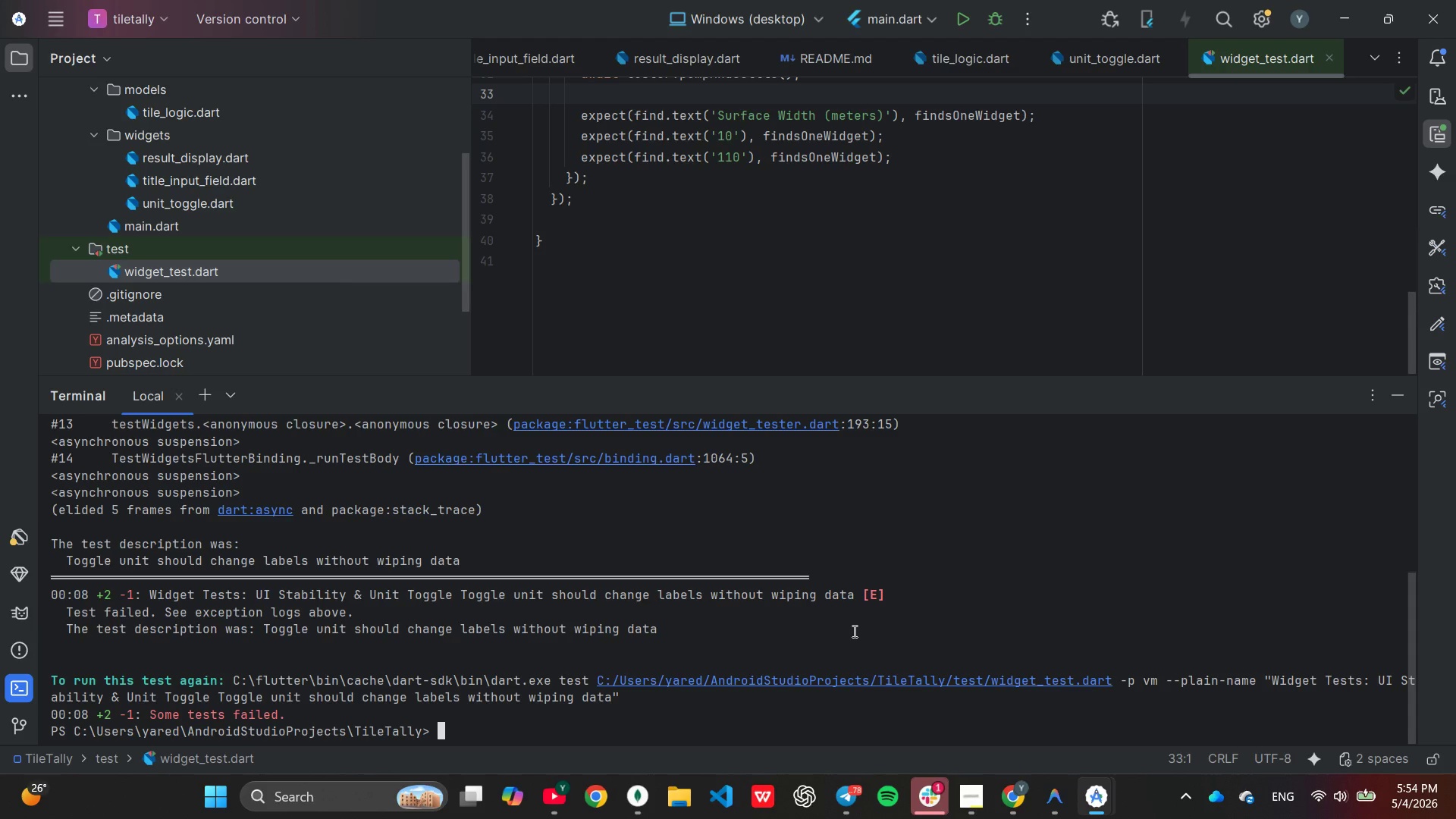 
wait(23.14)
 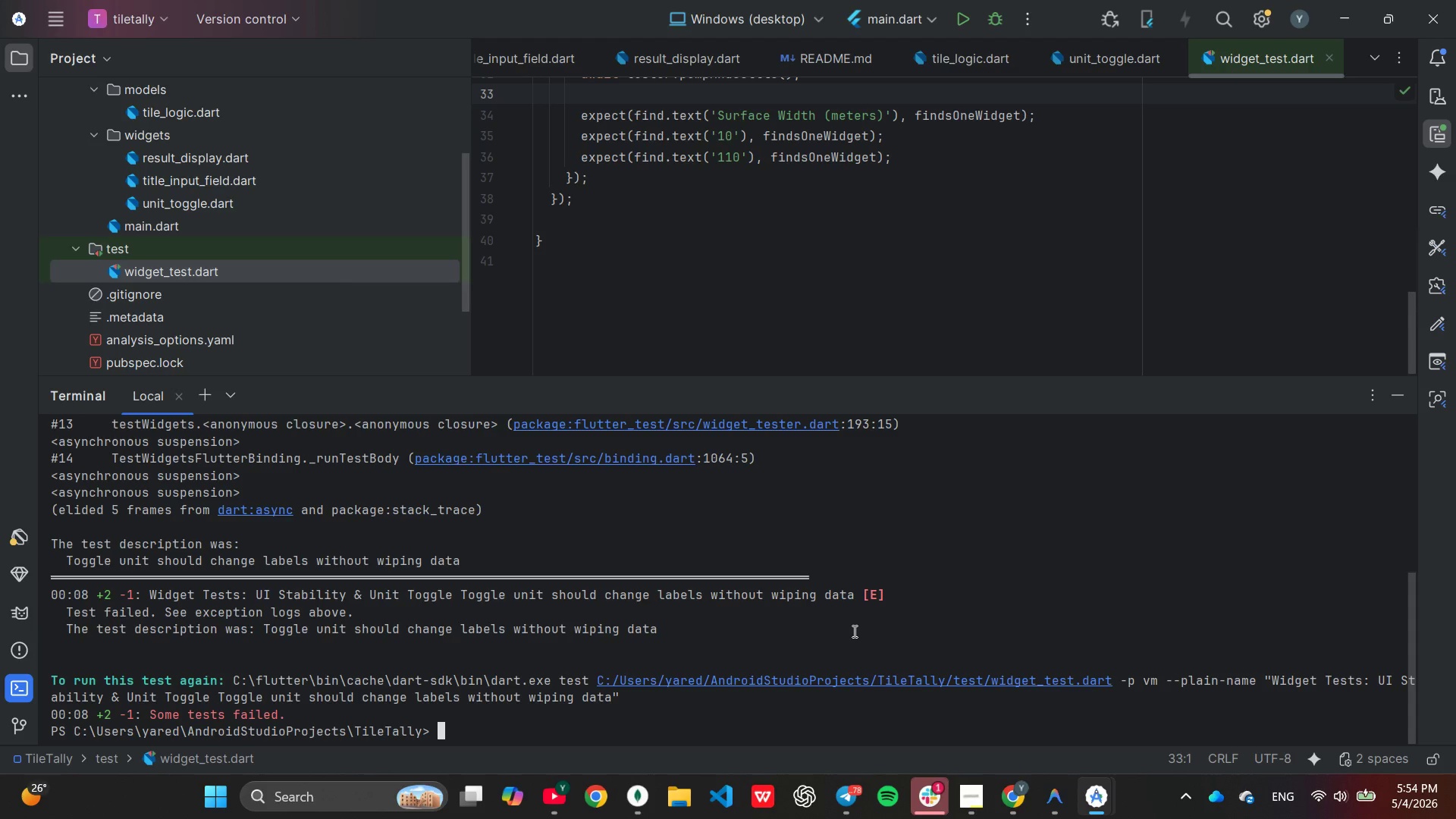 
scroll: coordinate [811, 612], scroll_direction: up, amount: 11.0
 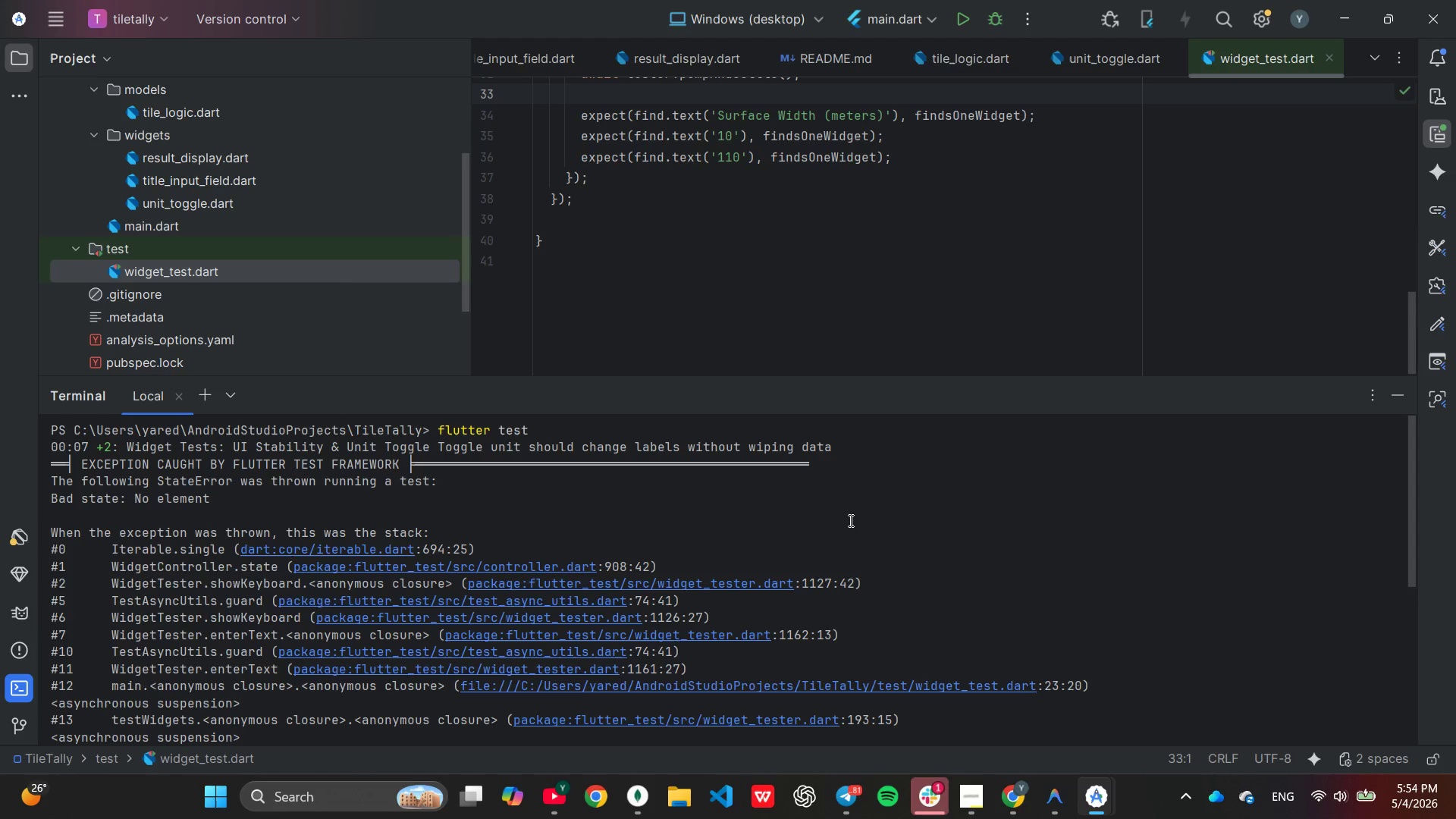 
wait(8.12)
 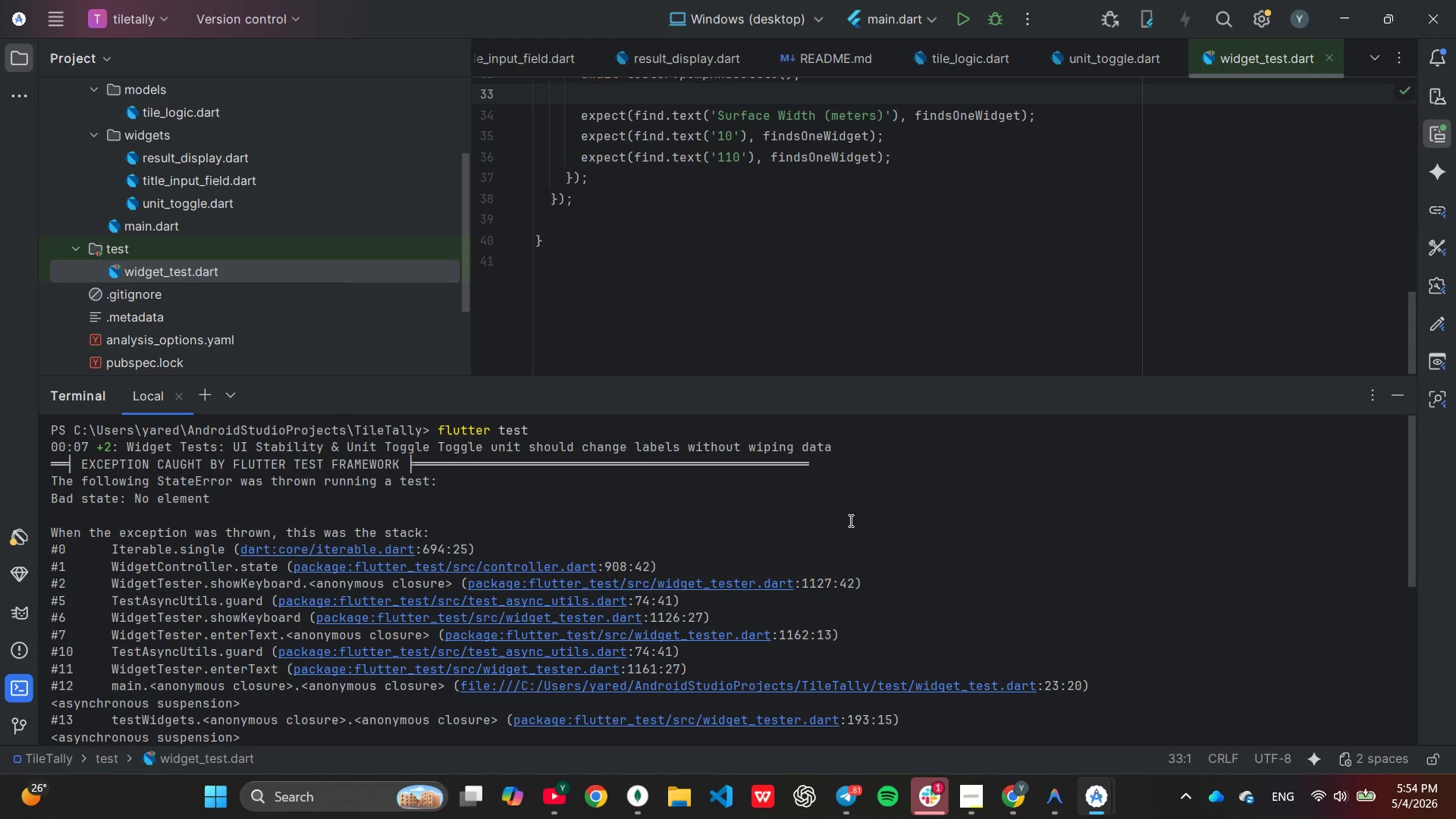 
scroll: coordinate [849, 525], scroll_direction: down, amount: 7.0
 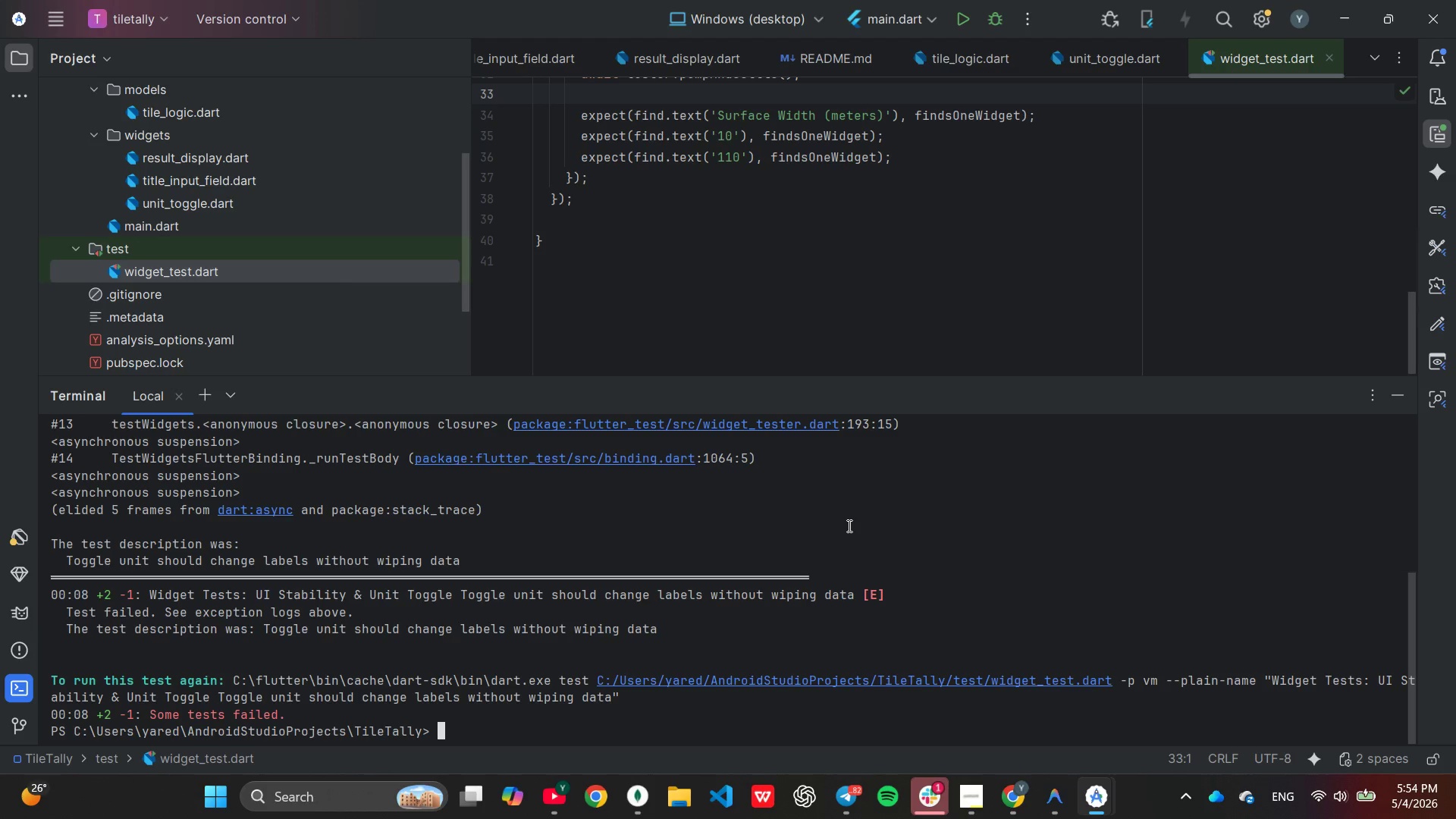 
scroll: coordinate [848, 526], scroll_direction: up, amount: 7.0
 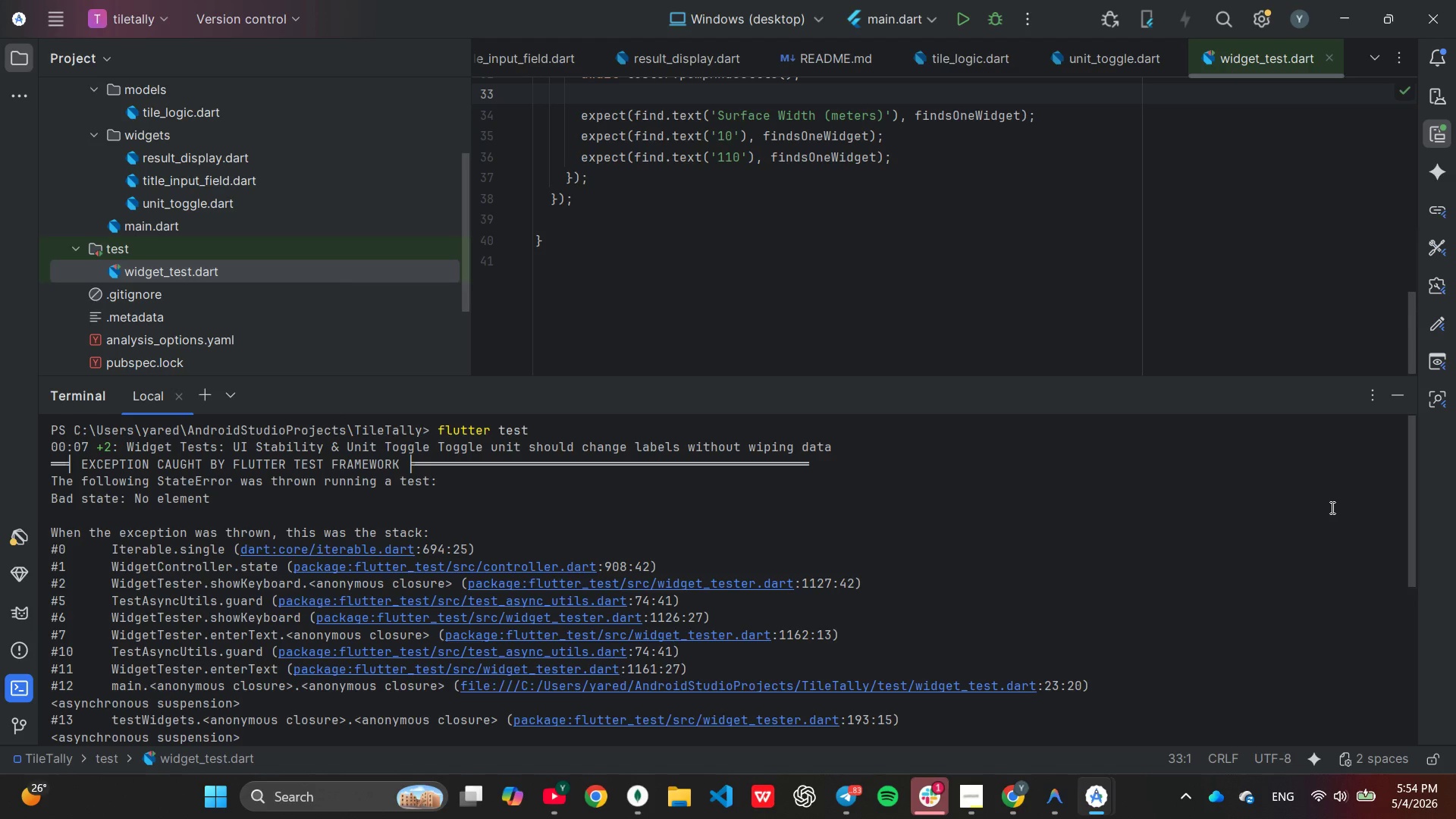 
wait(28.9)
 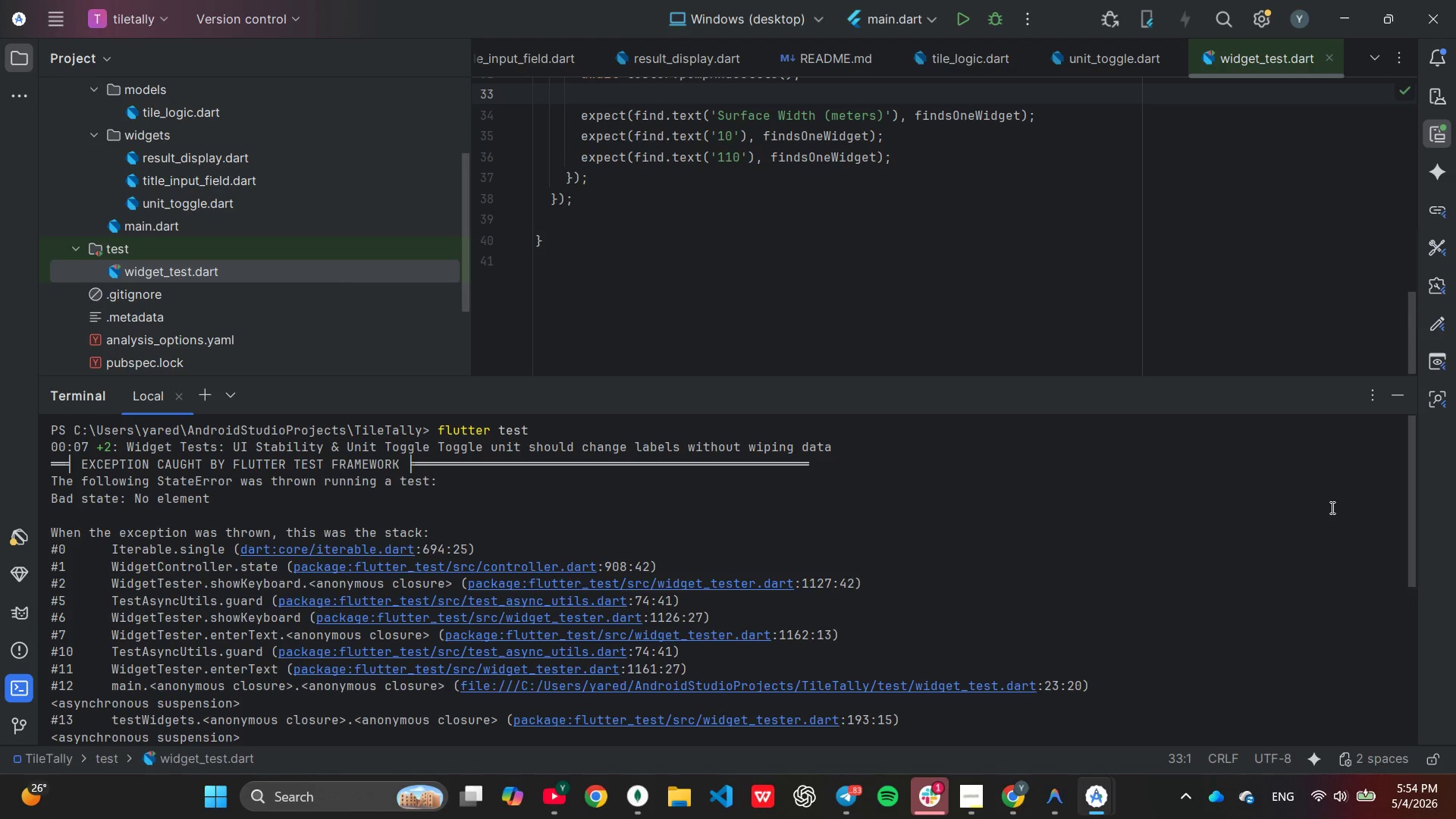 
scroll: coordinate [846, 637], scroll_direction: down, amount: 5.0
 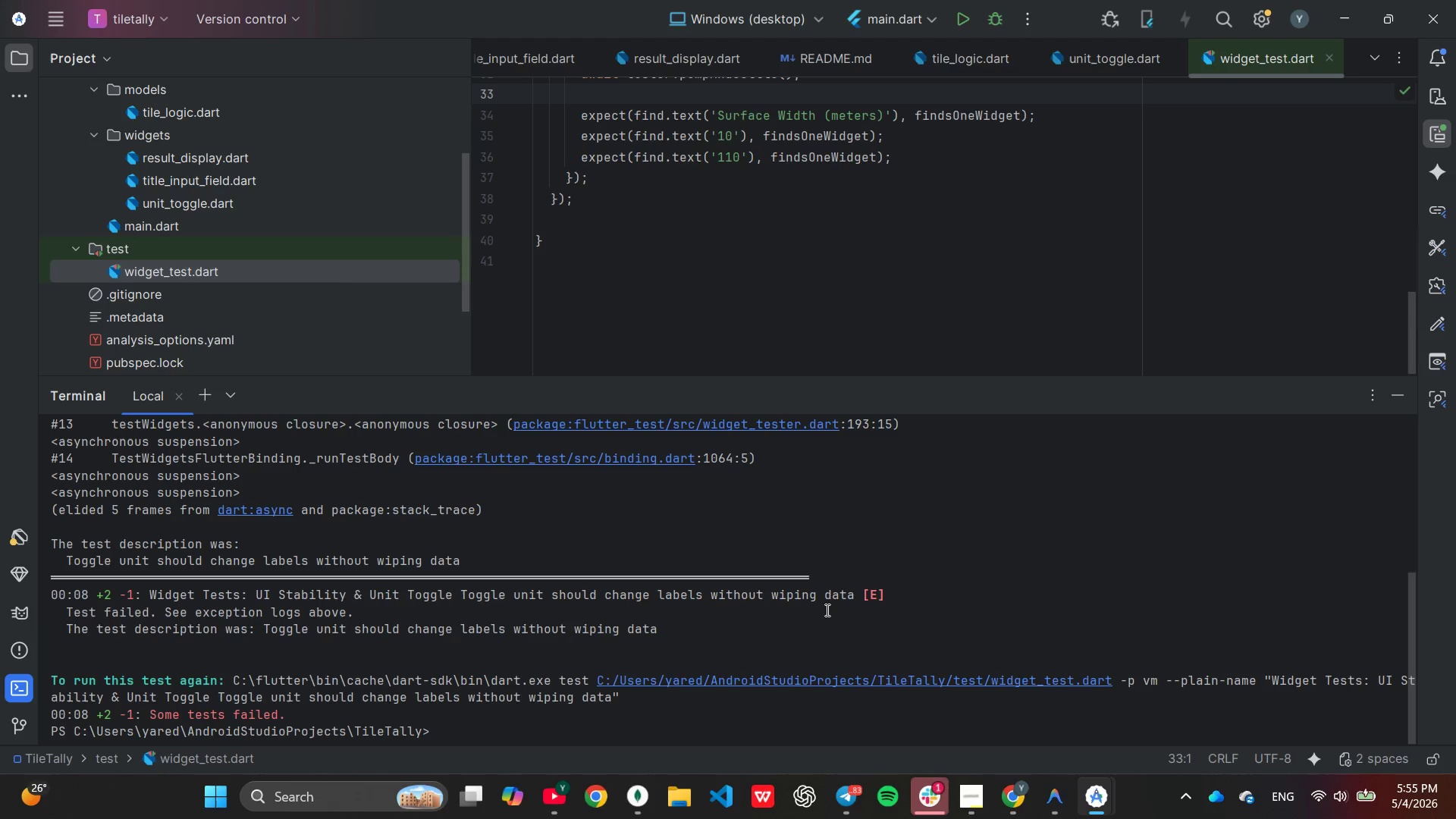 
wait(18.19)
 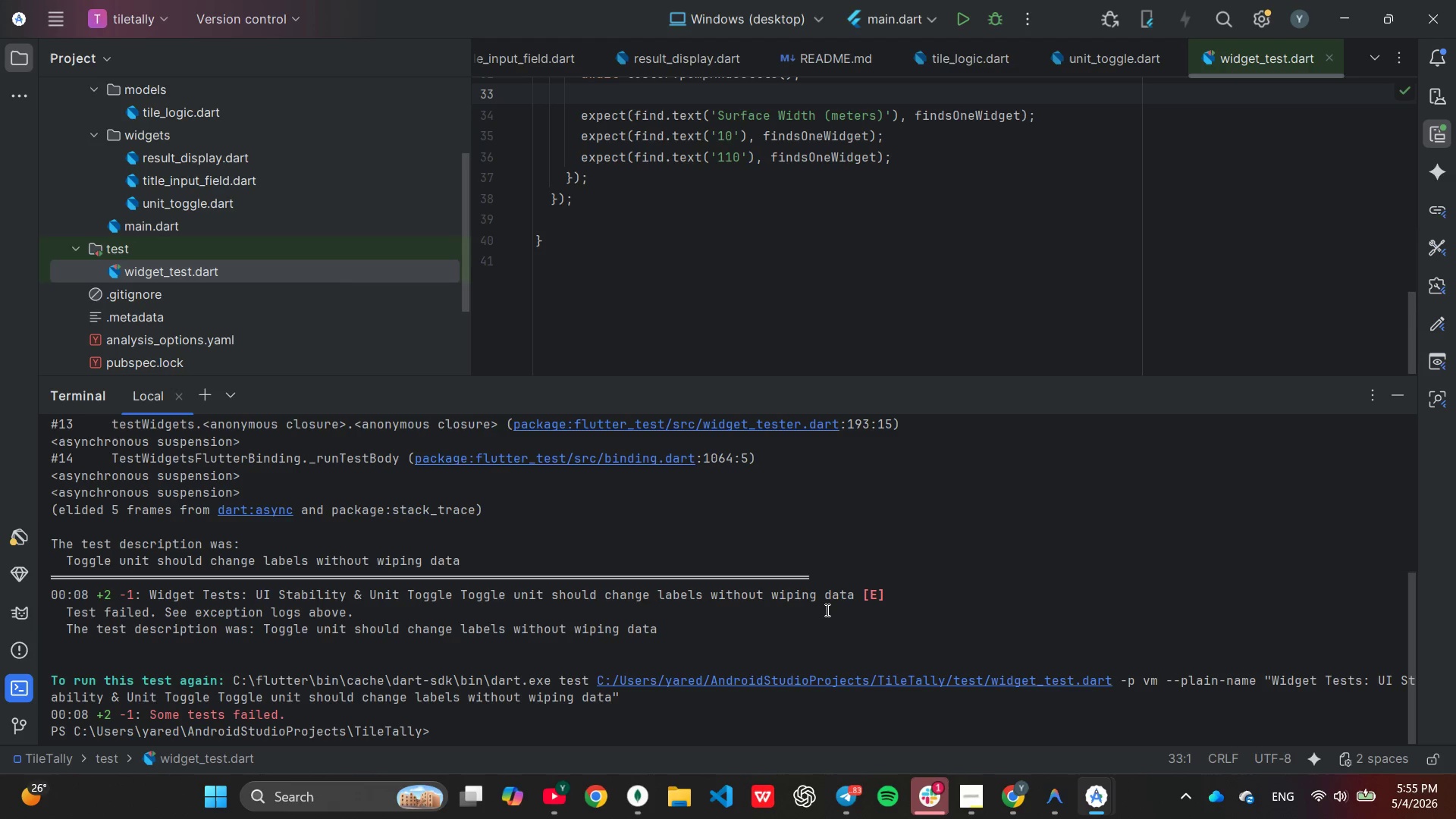 
scroll: coordinate [883, 234], scroll_direction: up, amount: 6.0
 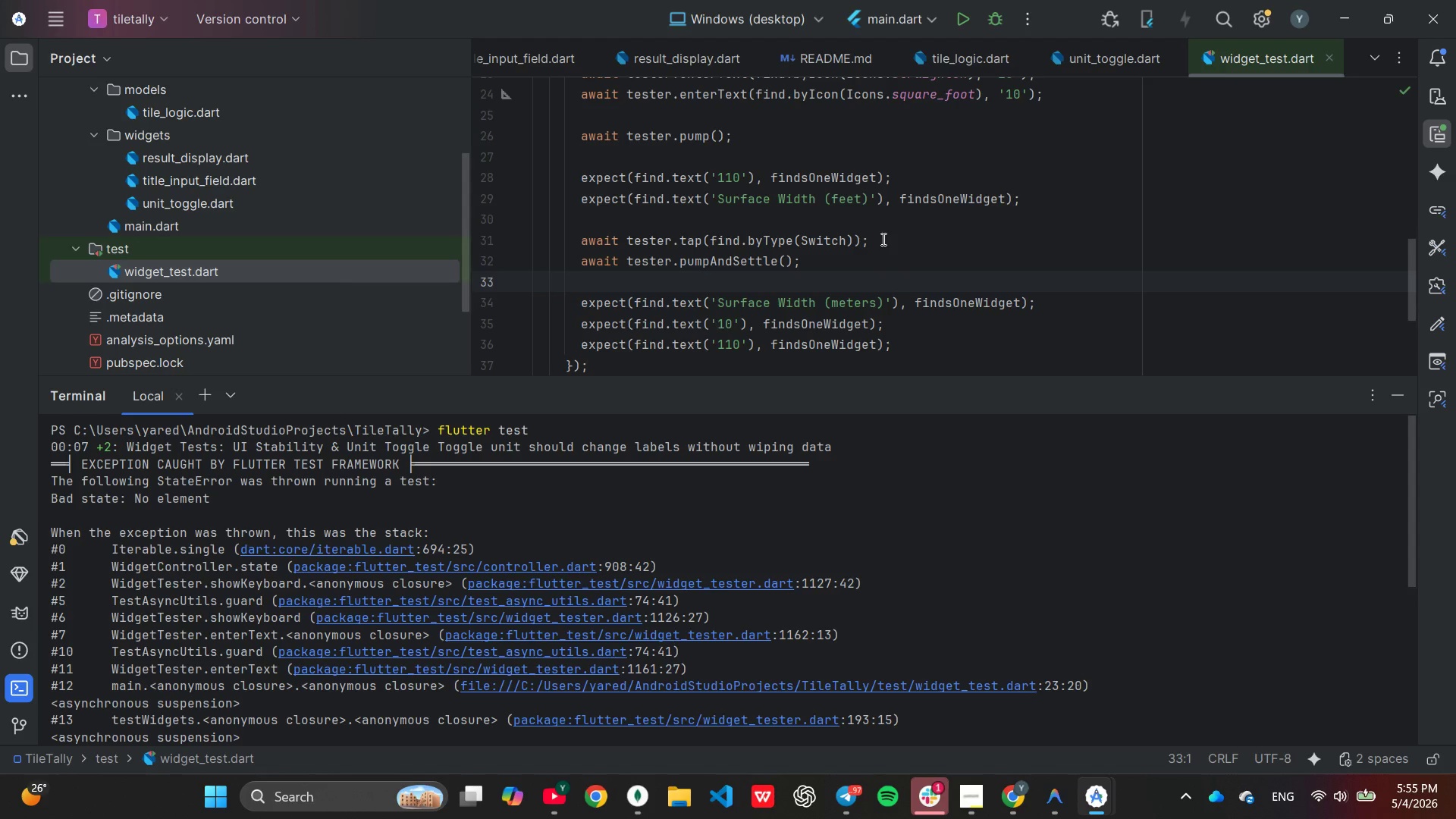 
wait(11.64)
 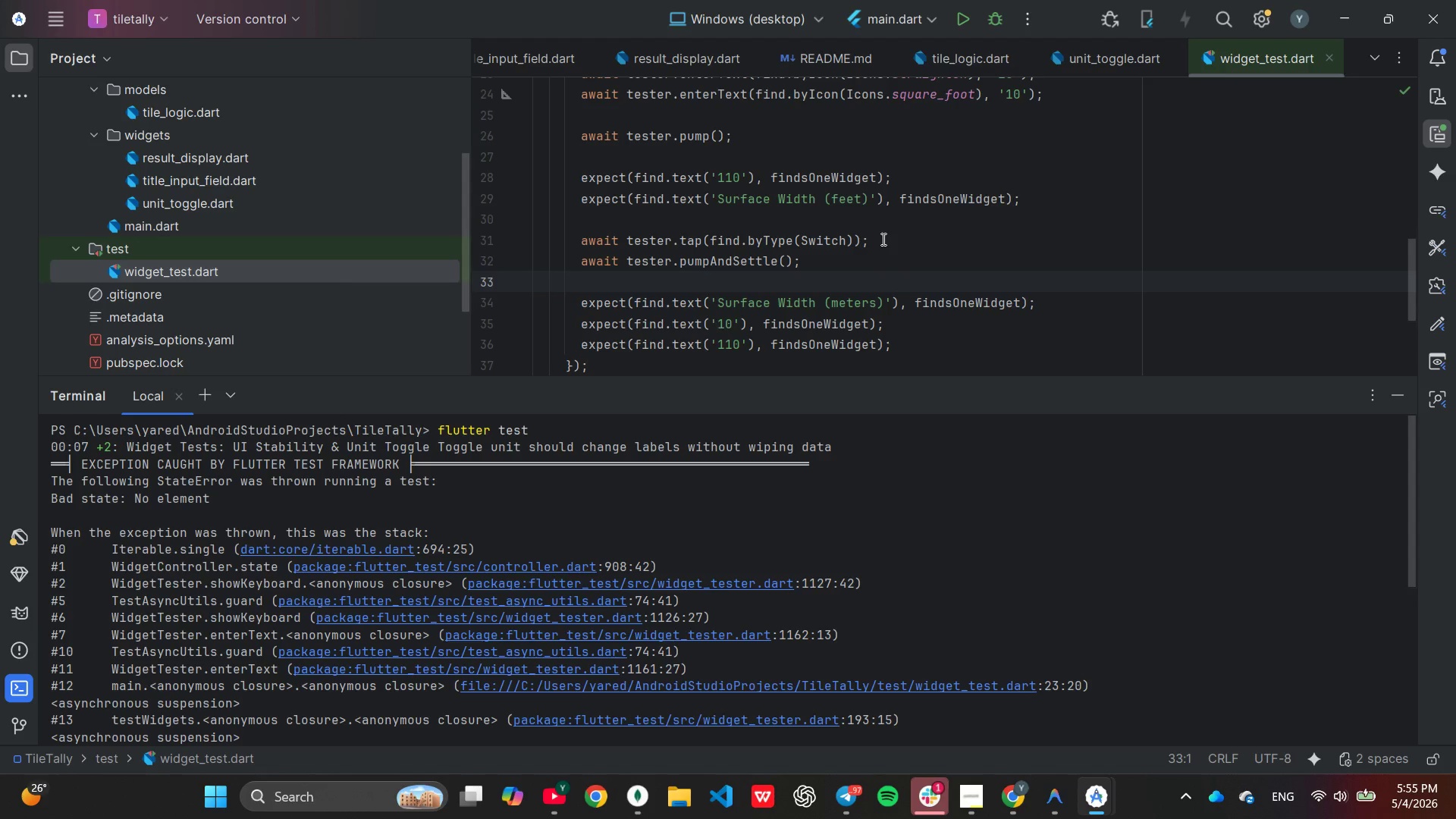 
scroll: coordinate [1031, 231], scroll_direction: up, amount: 3.0
 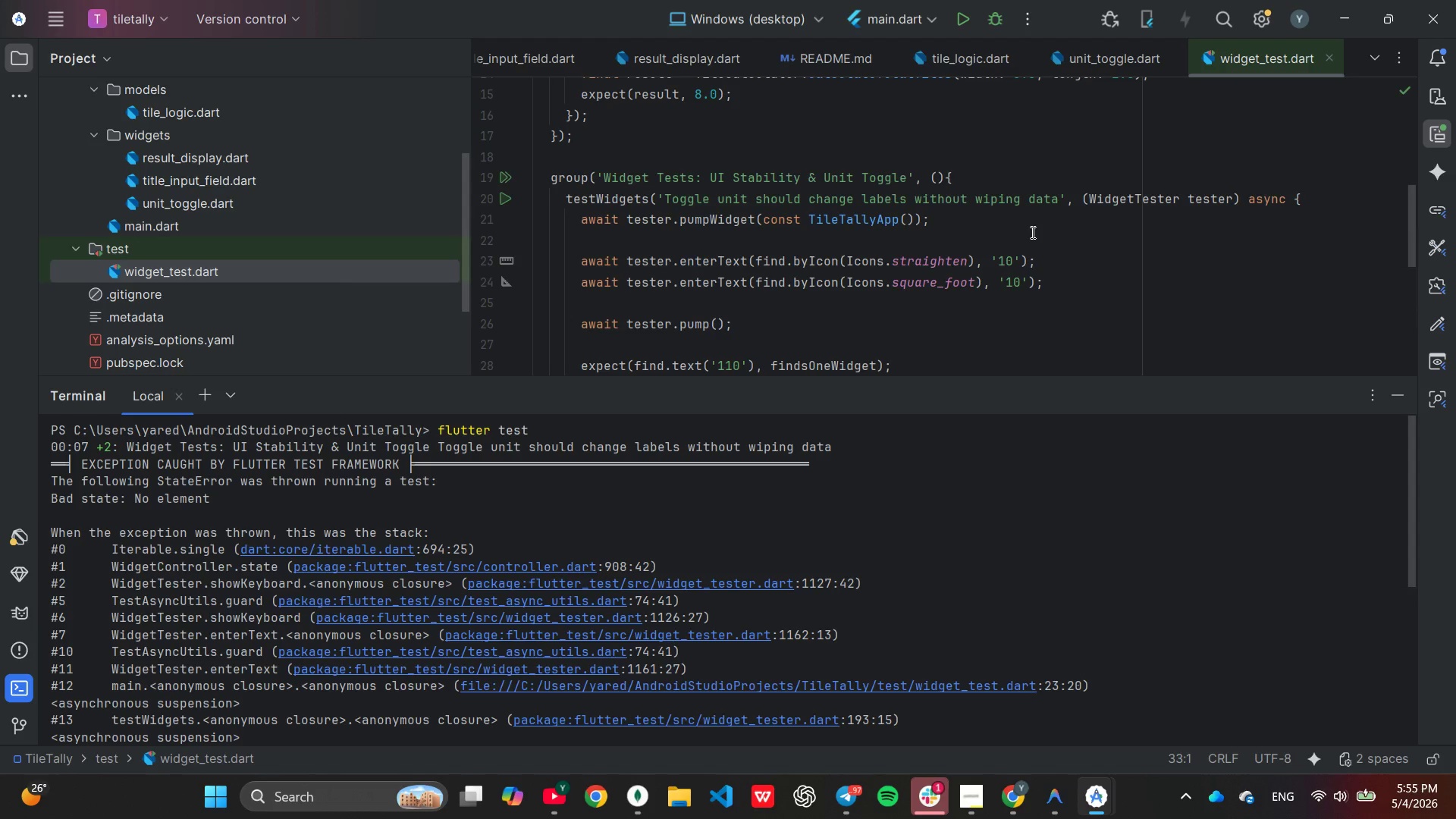 
wait(12.38)
 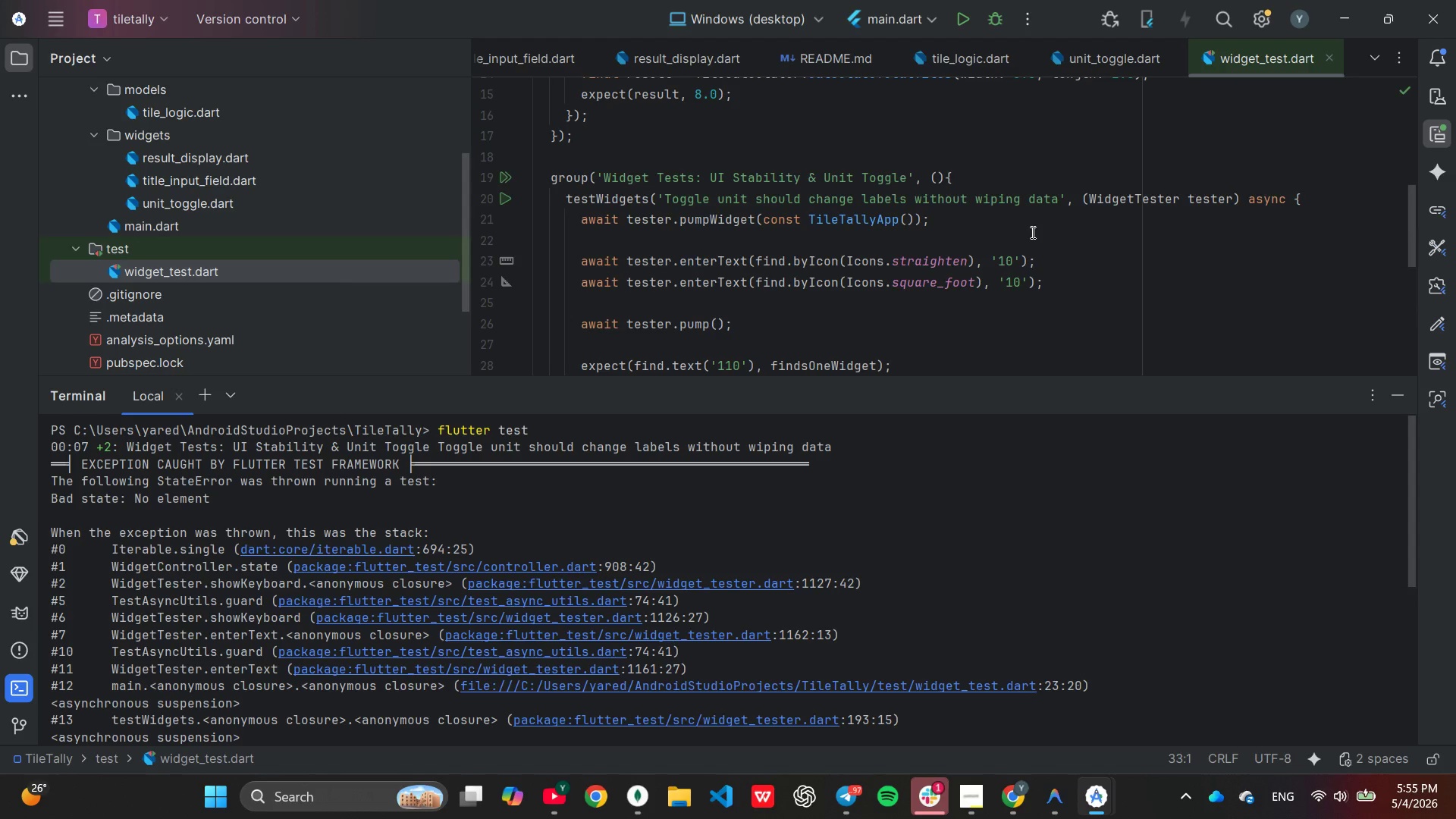 
scroll: coordinate [1031, 233], scroll_direction: none, amount: 0.0
 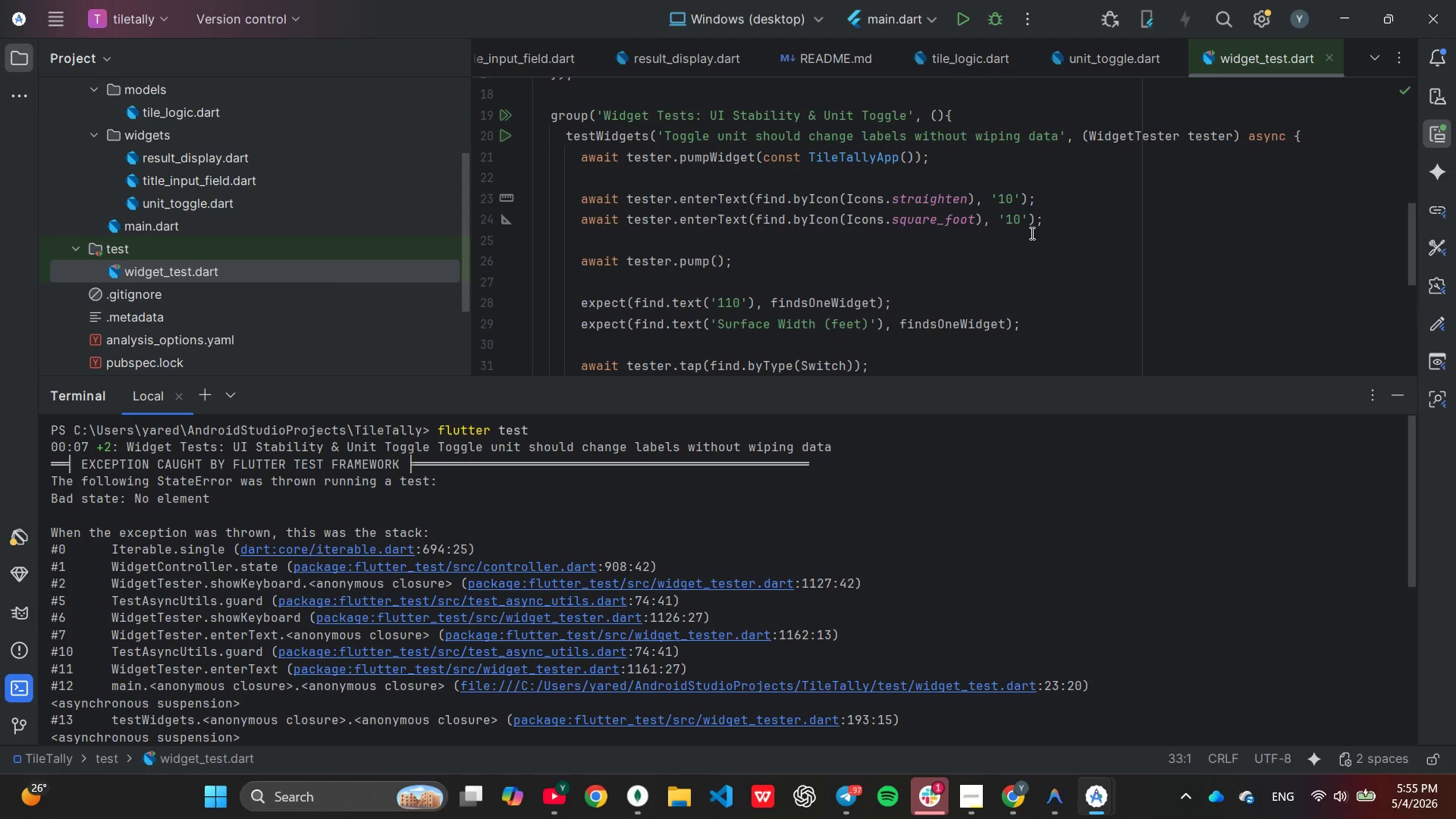 
wait(9.87)
 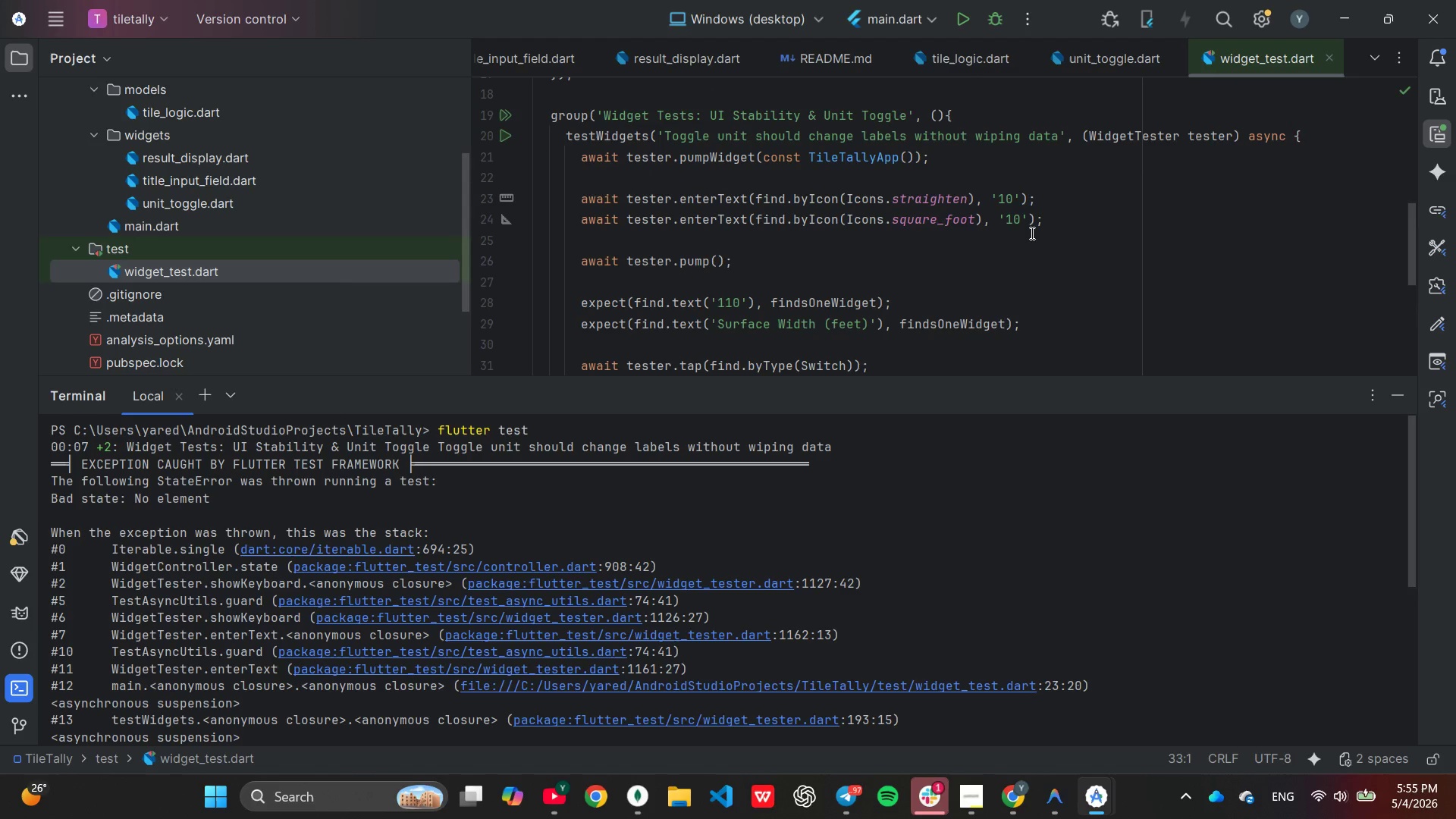 
left_click([977, 178])
 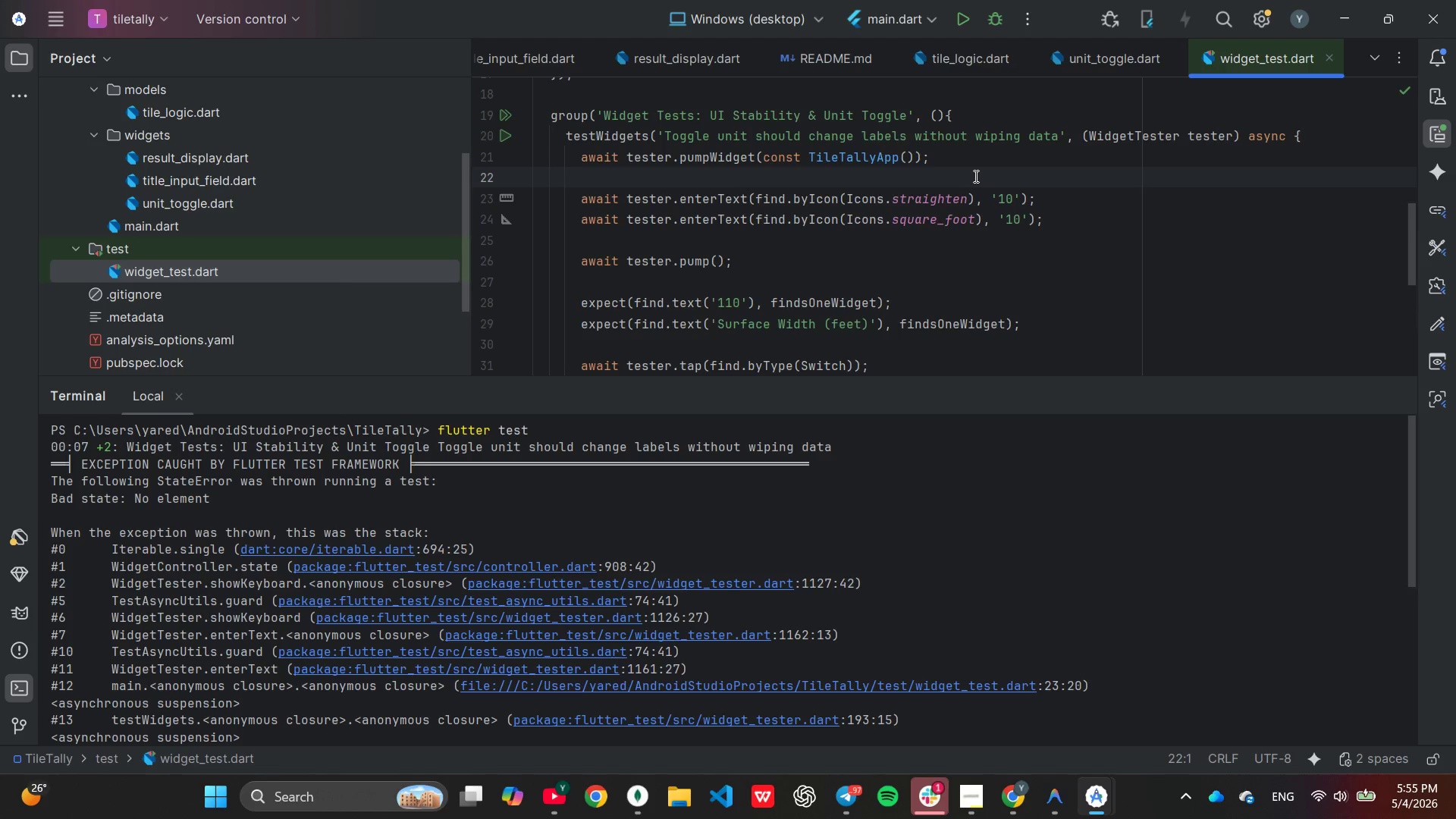 
key(Enter)
 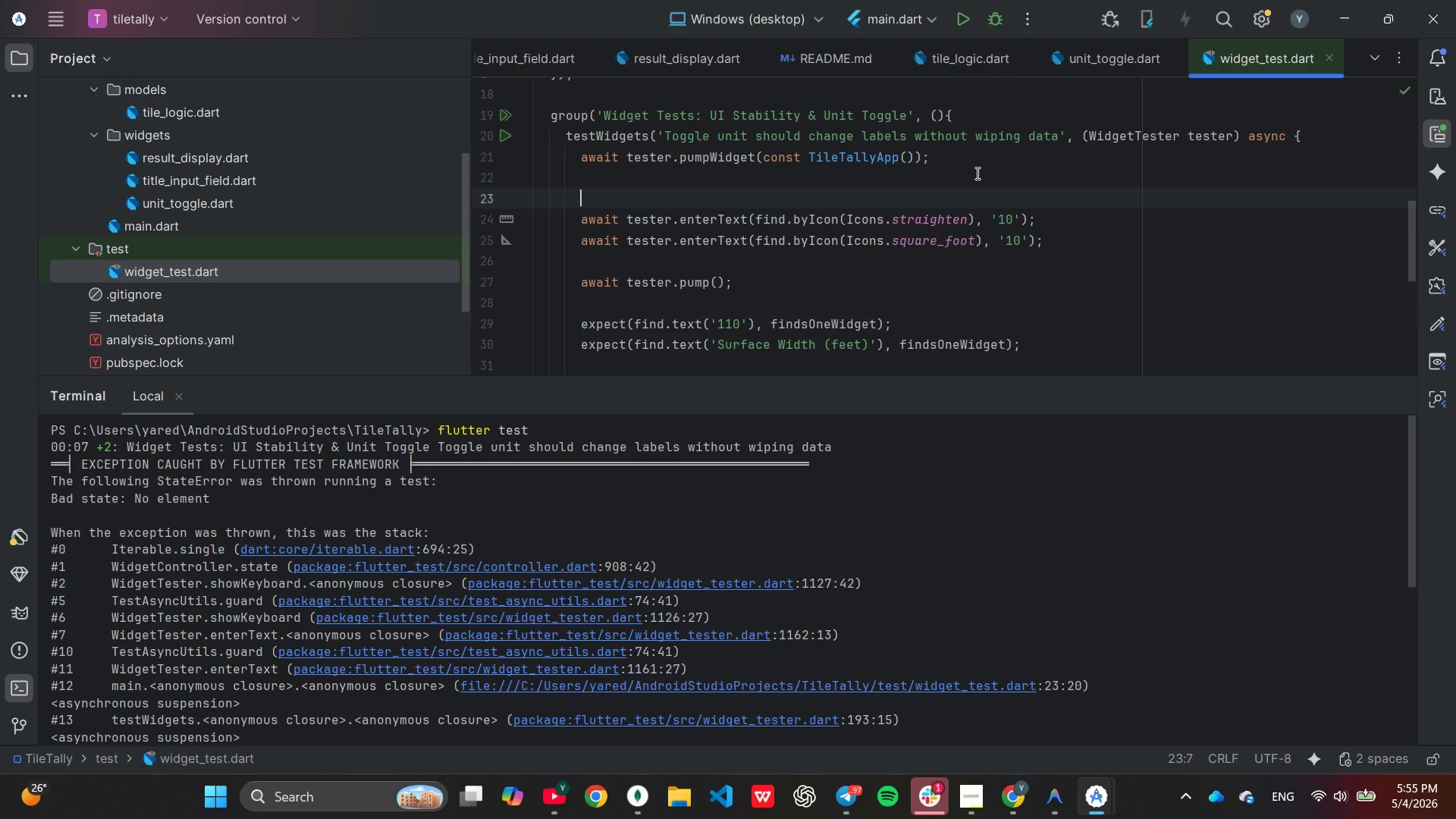 
type(final)
 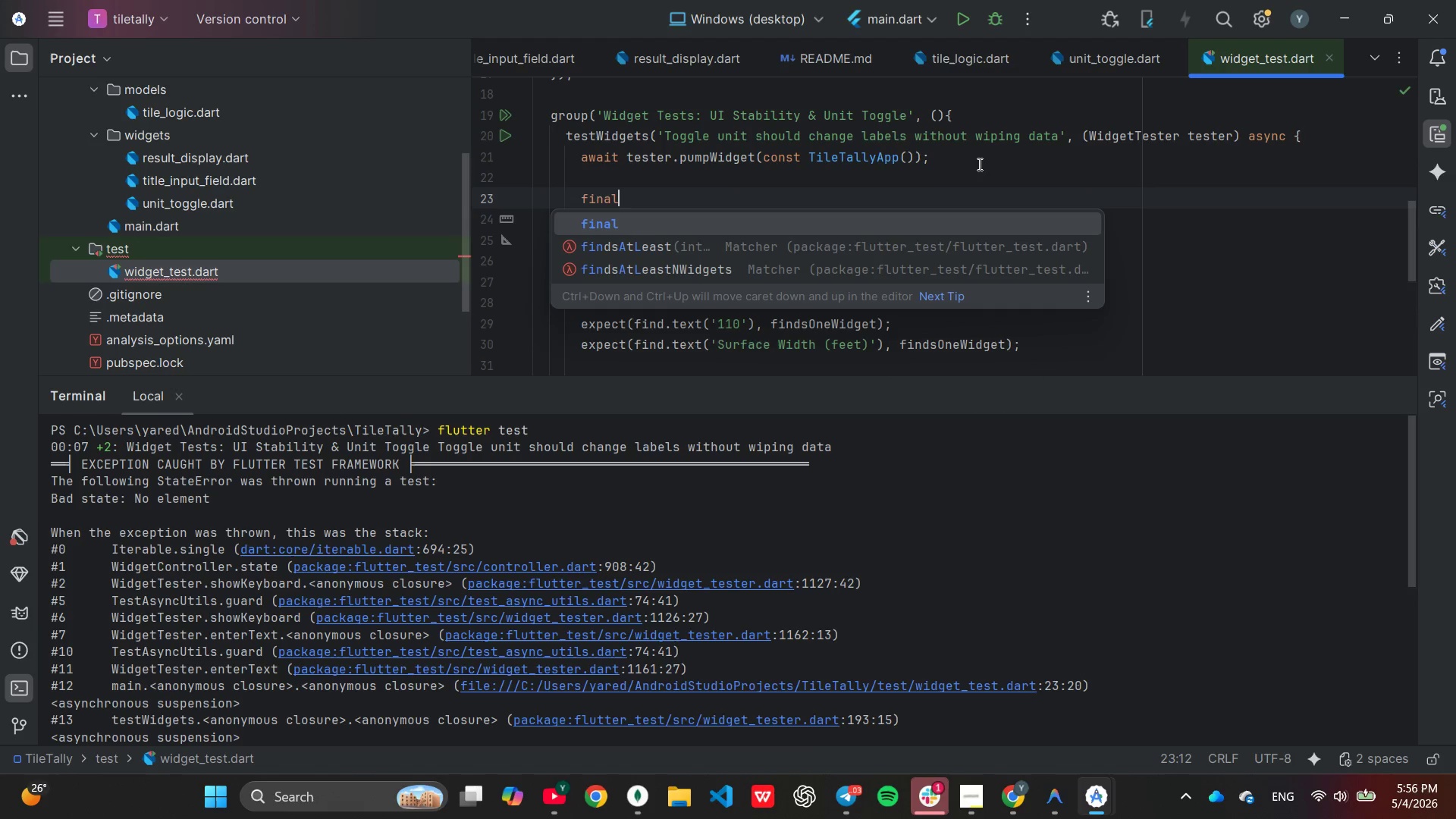 
key(Unknown)
 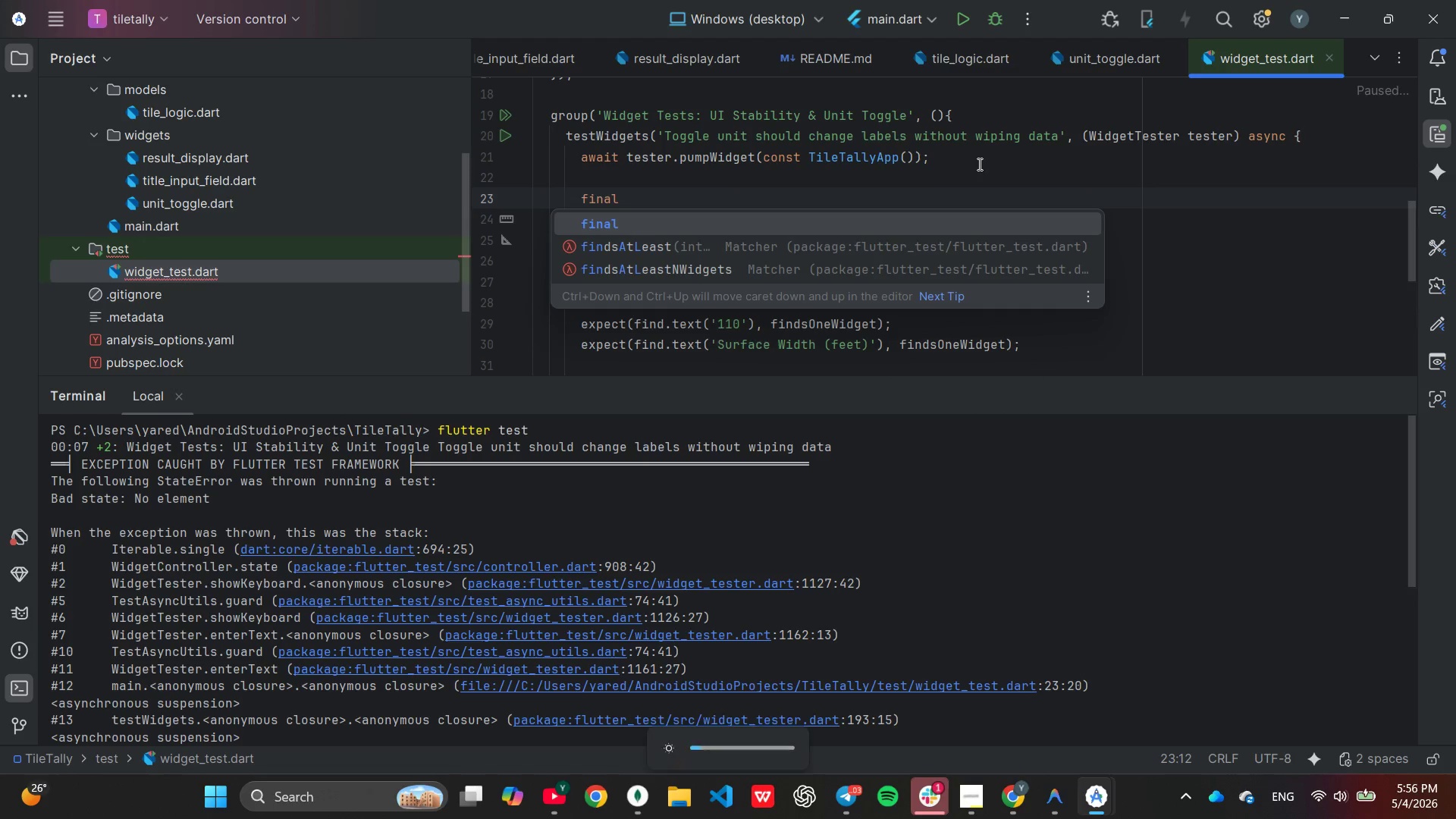 
key(Unknown)
 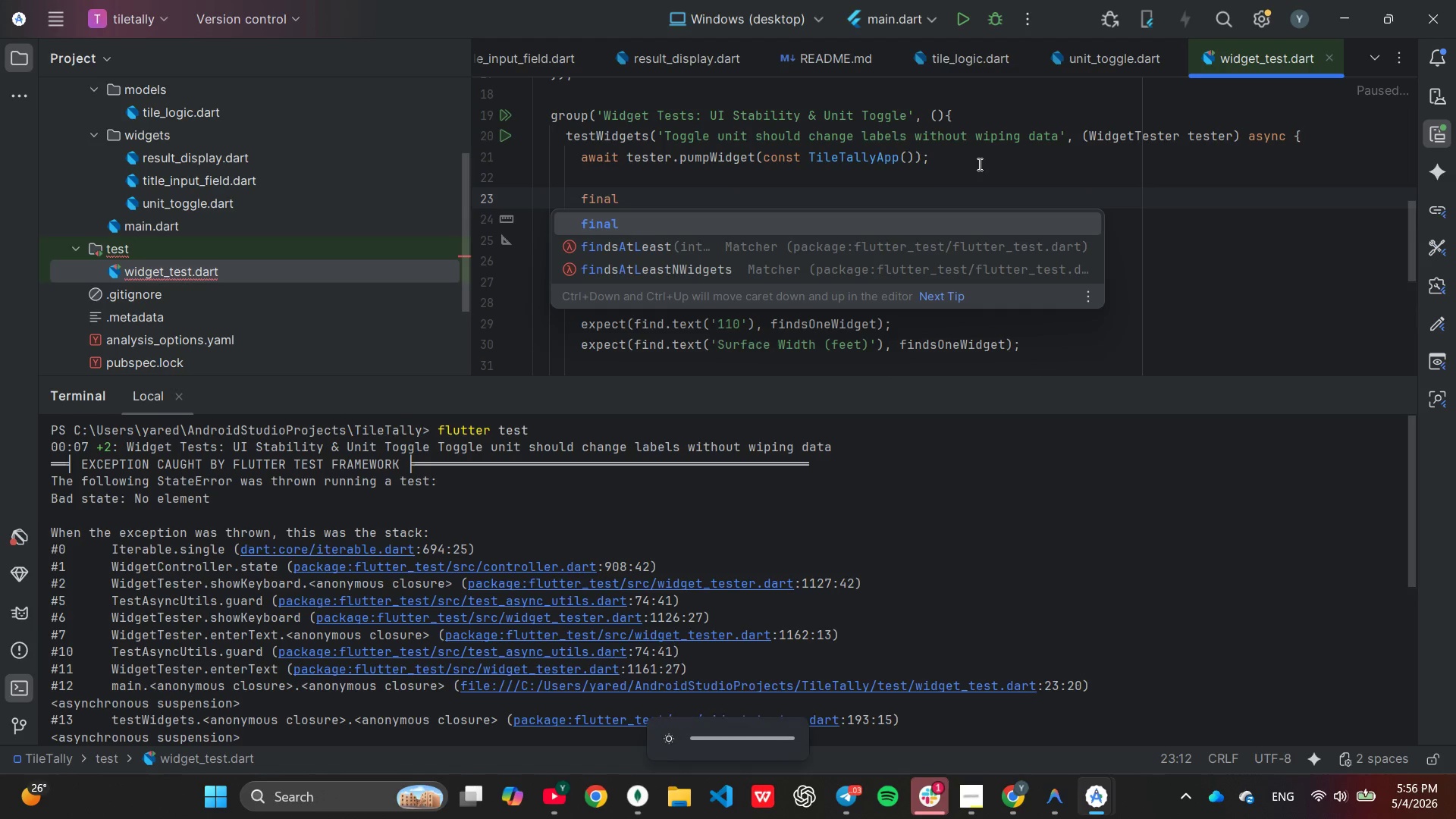 
key(Unknown)
 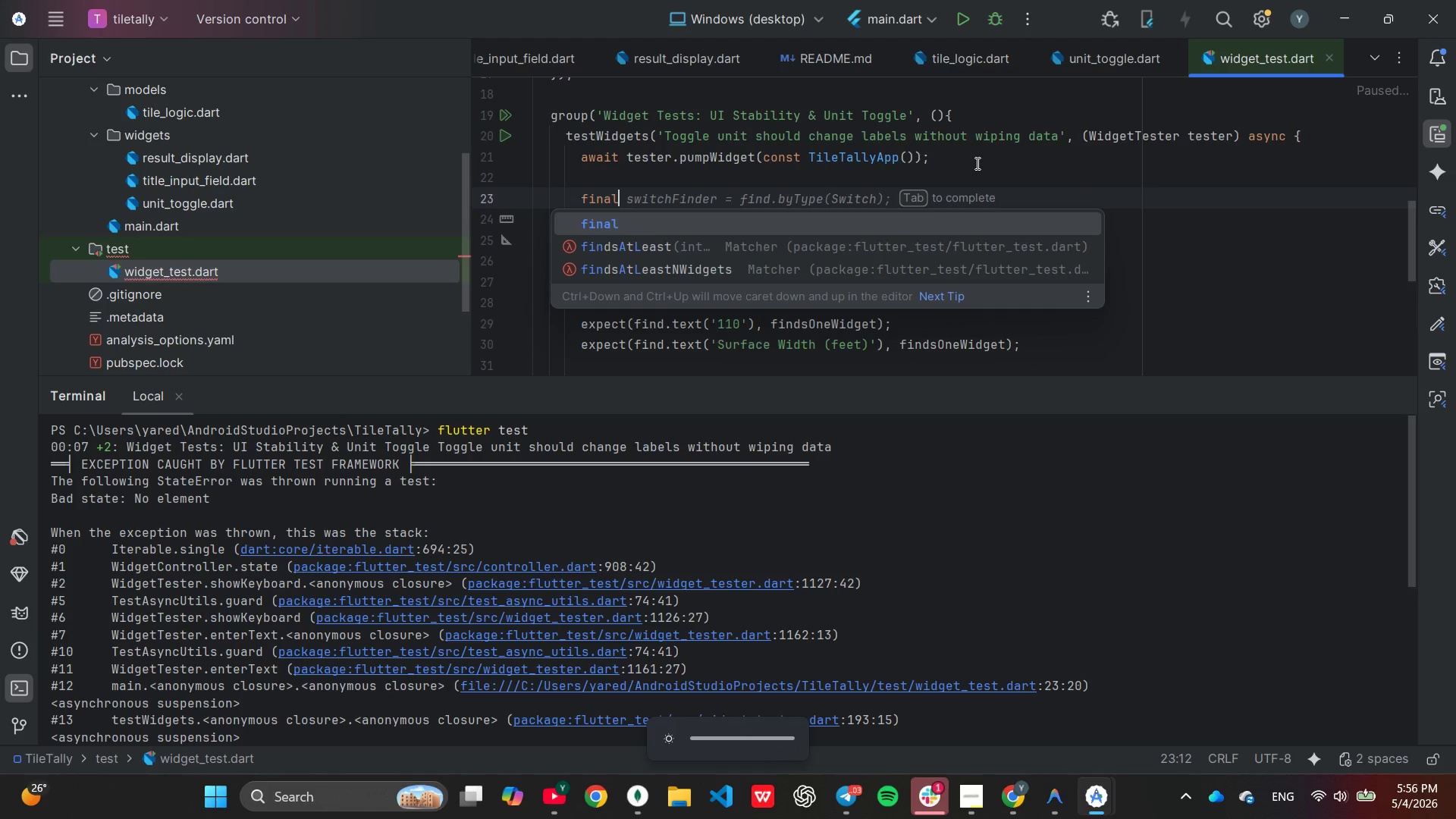 
type( widthField = find.a)
 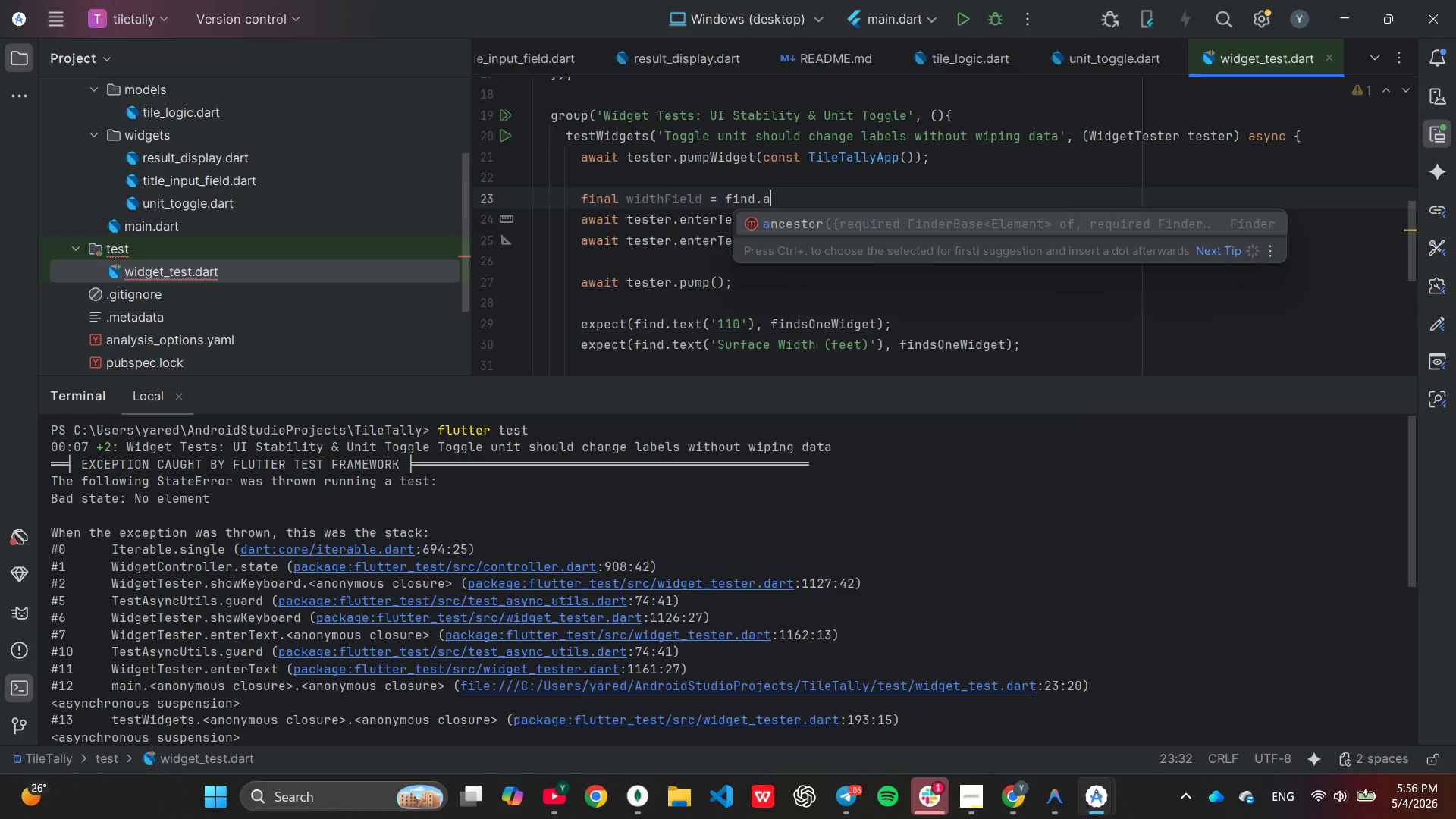 
key(Enter)
 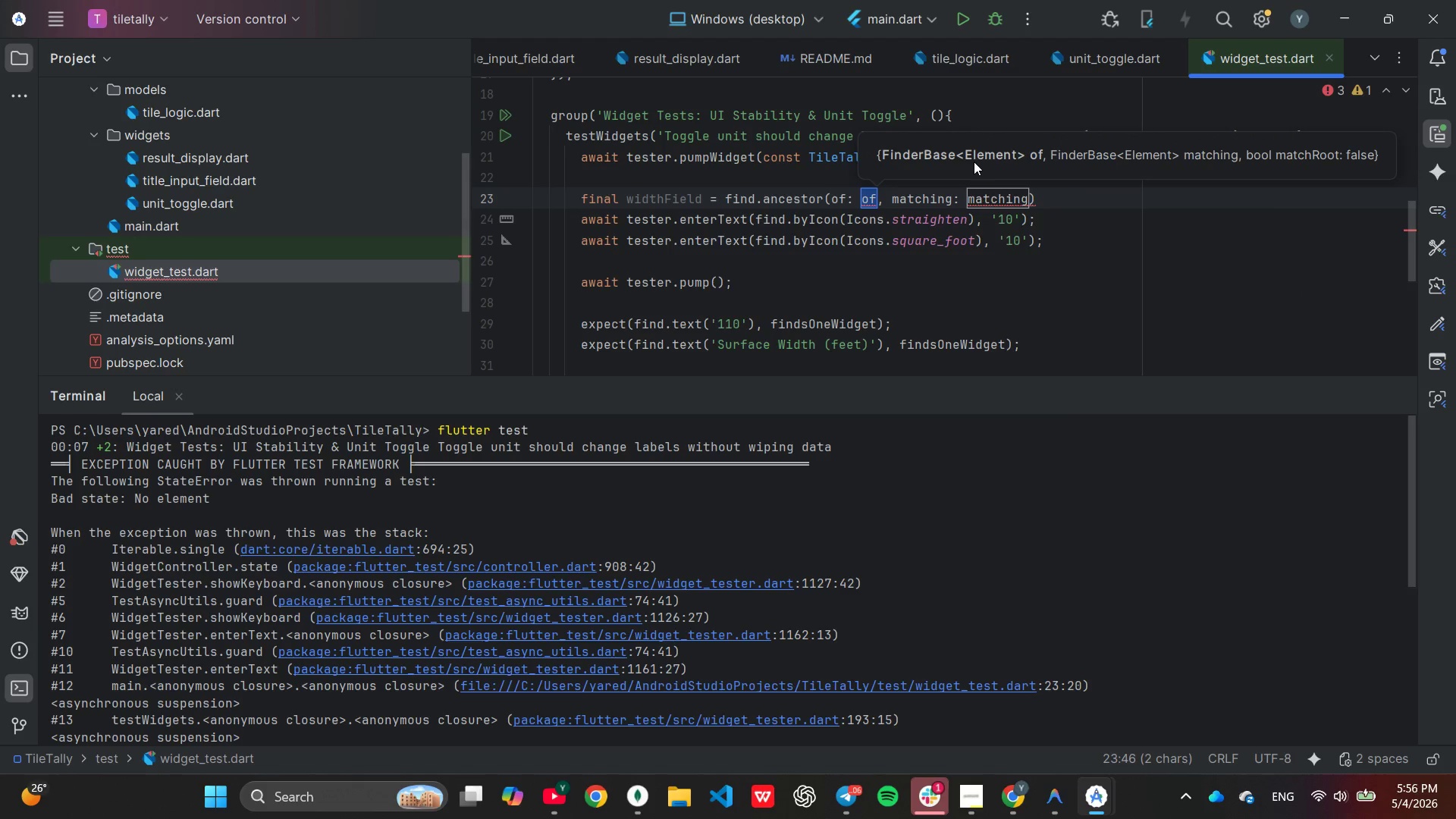 
type(find.te)
 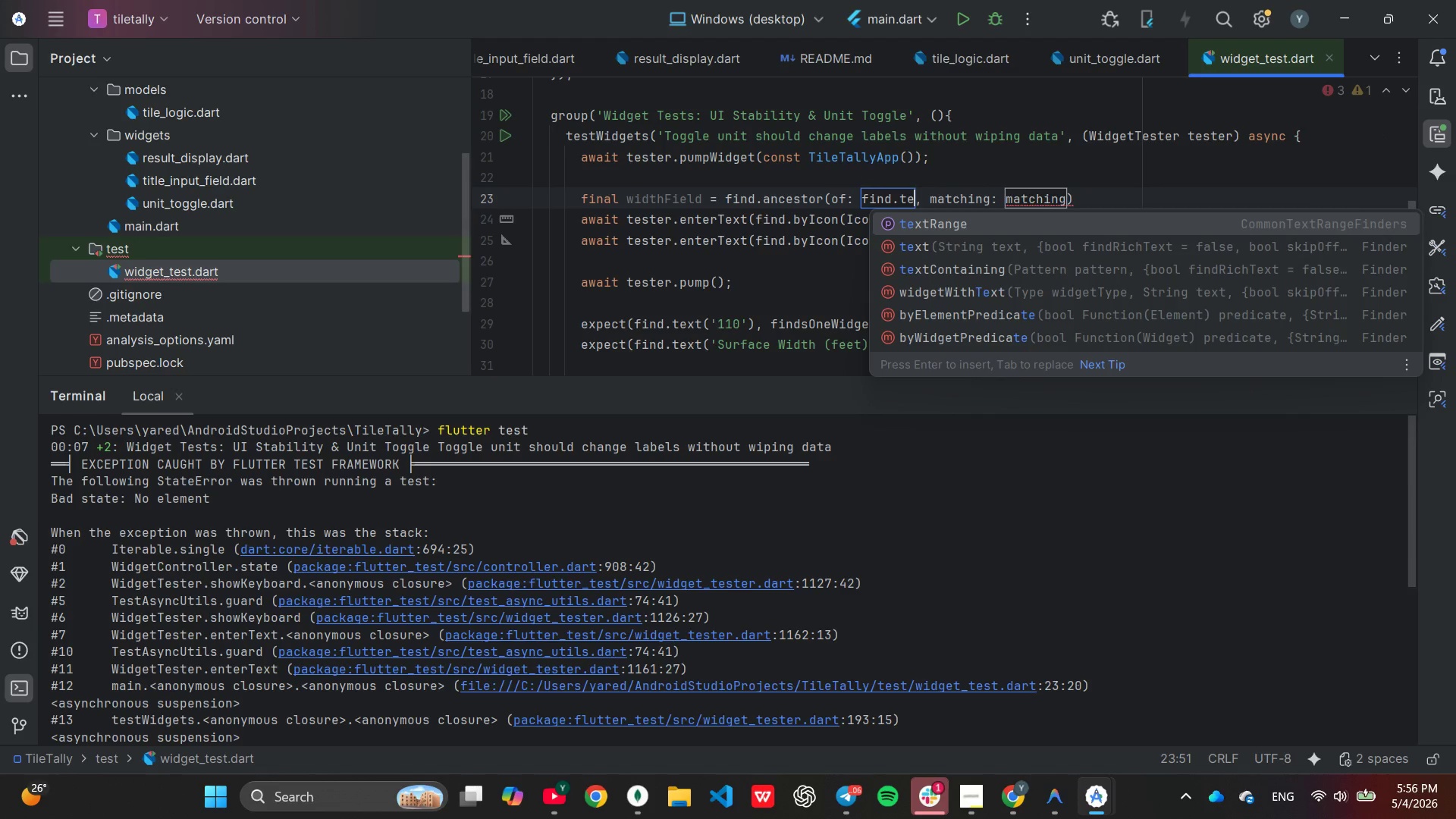 
key(ArrowDown)
 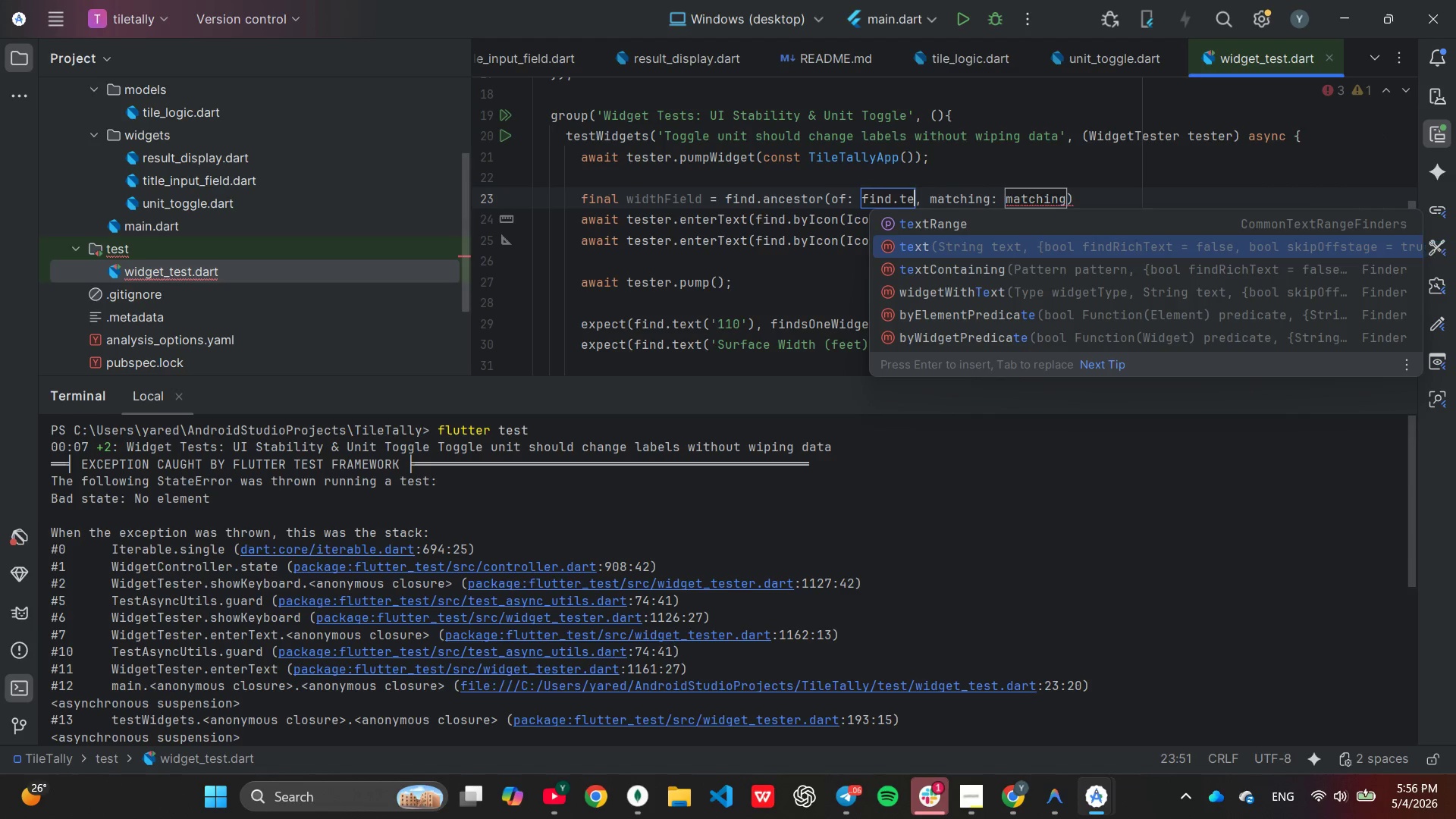 
key(ArrowDown)
 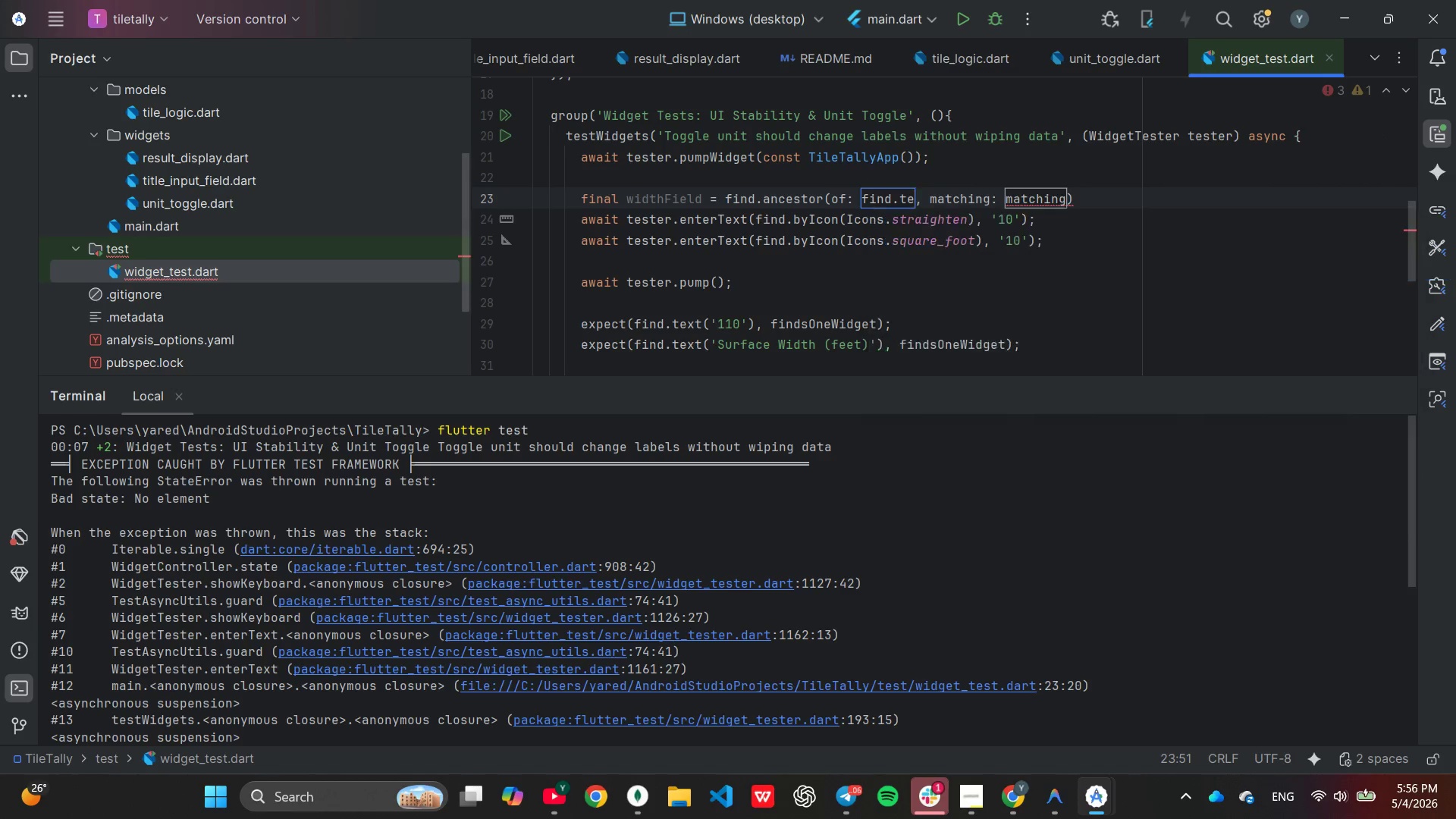 
key(Enter)
 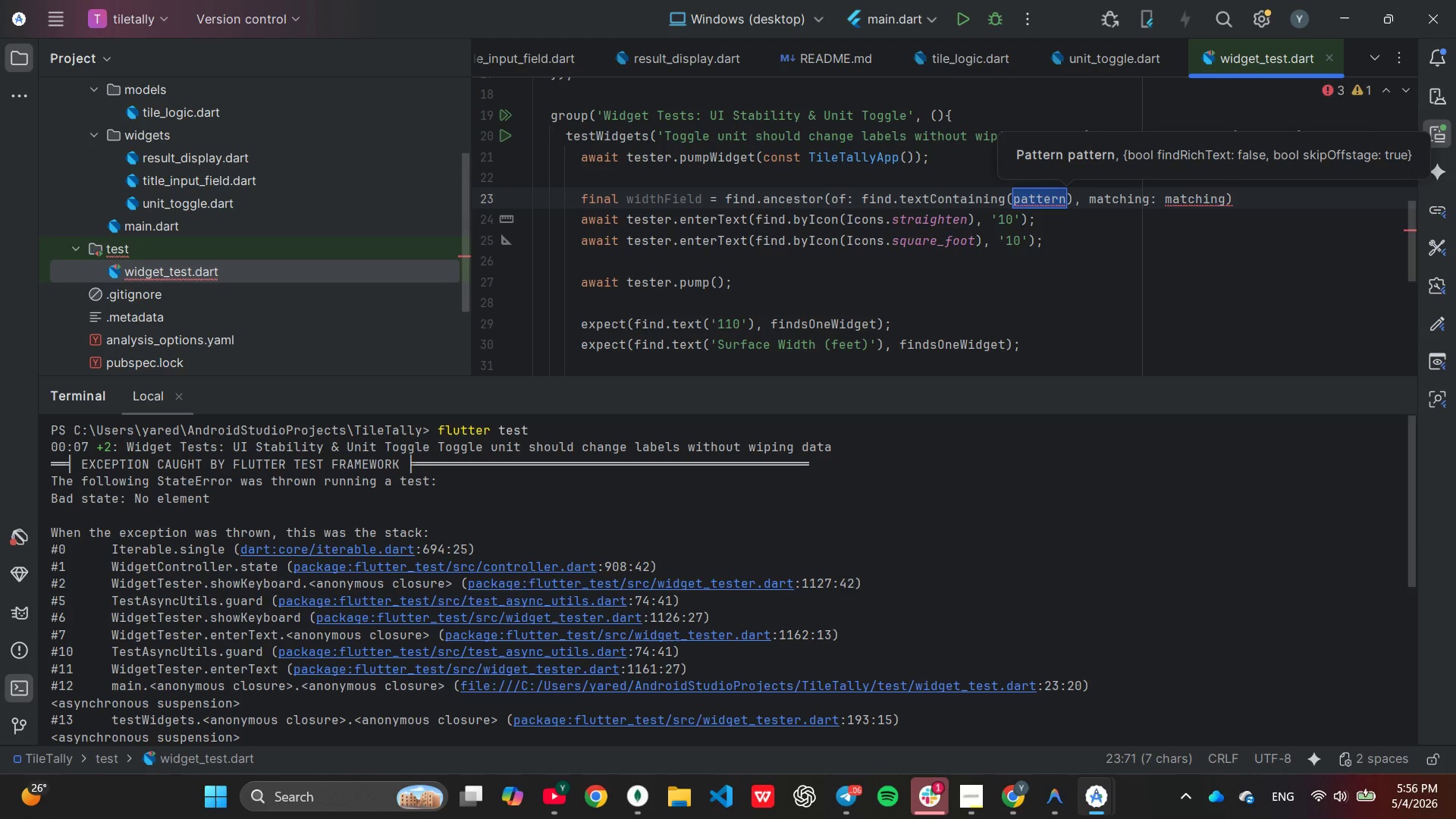 
type('width)
 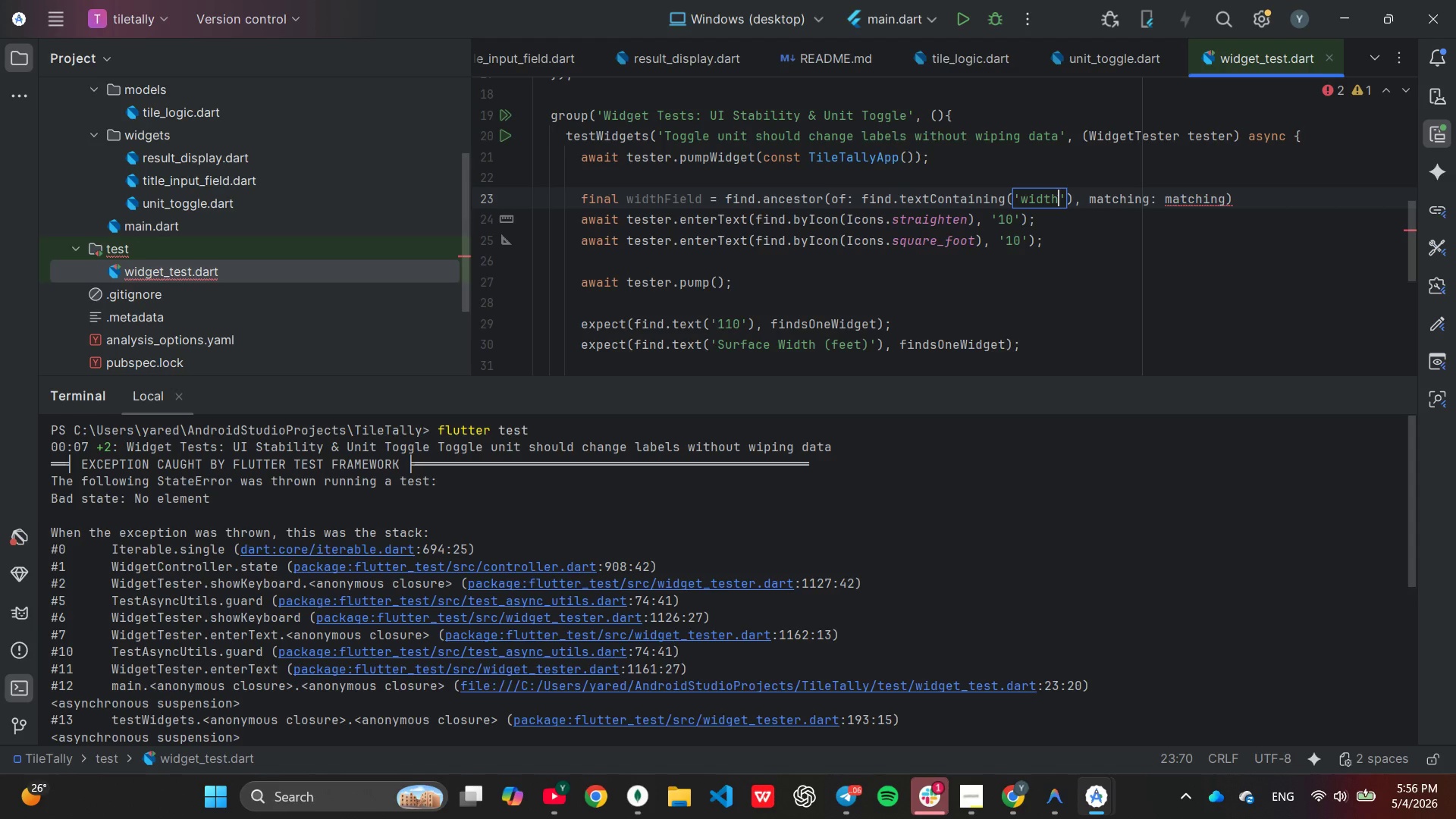 
hold_key(key=ArrowRight, duration=1.25)
 